 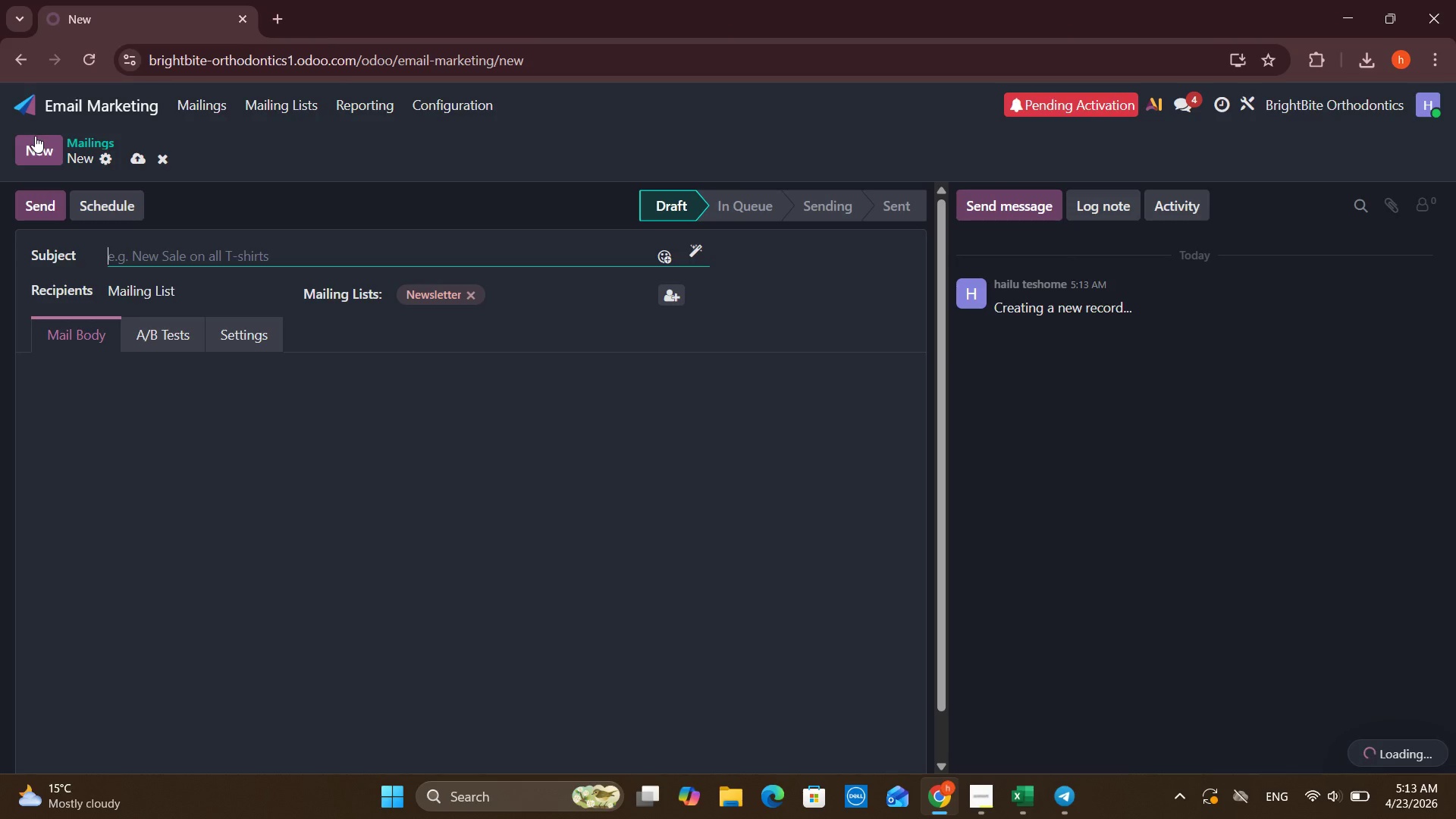 
left_click([470, 439])
 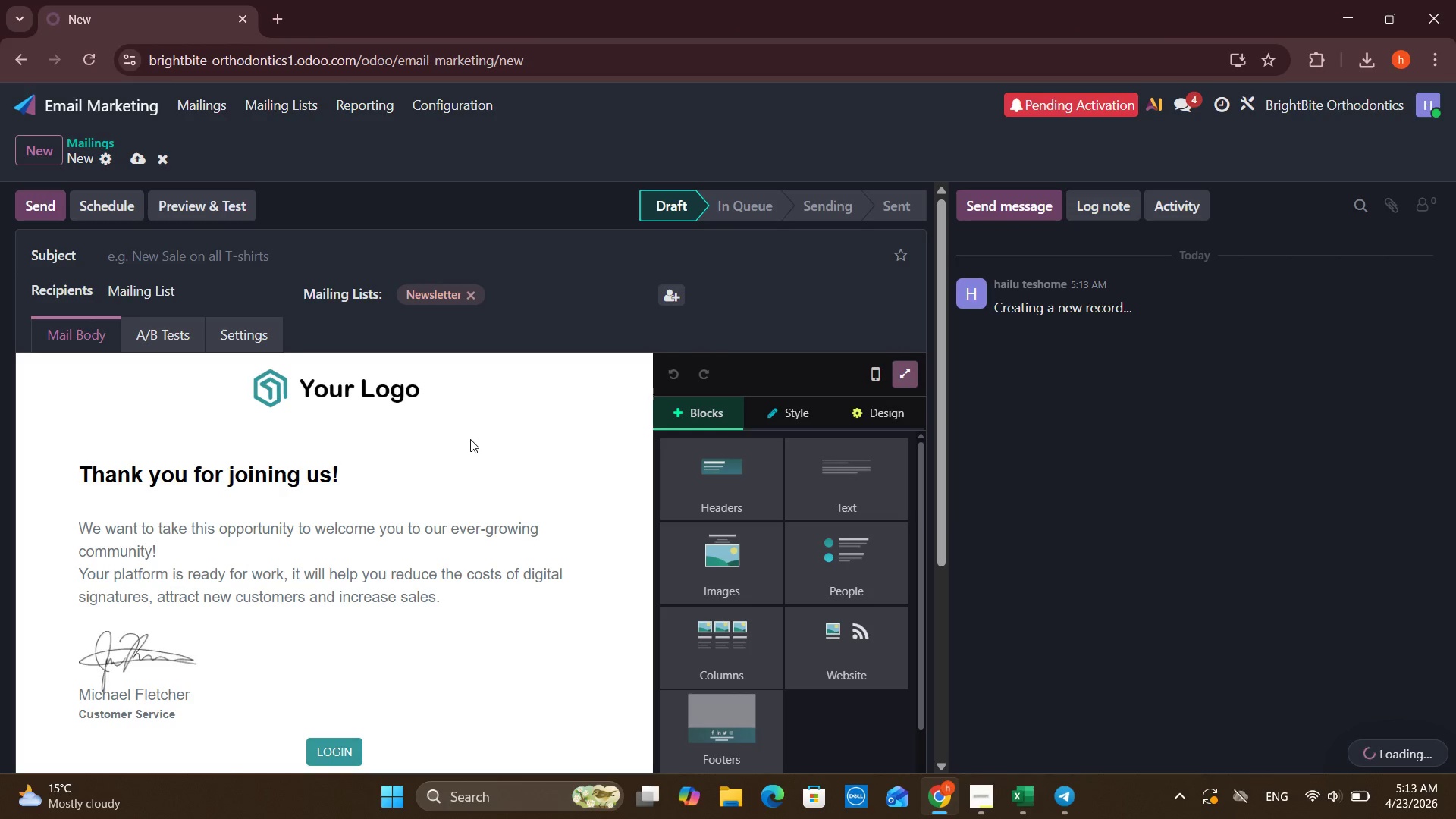 
left_click([410, 397])
 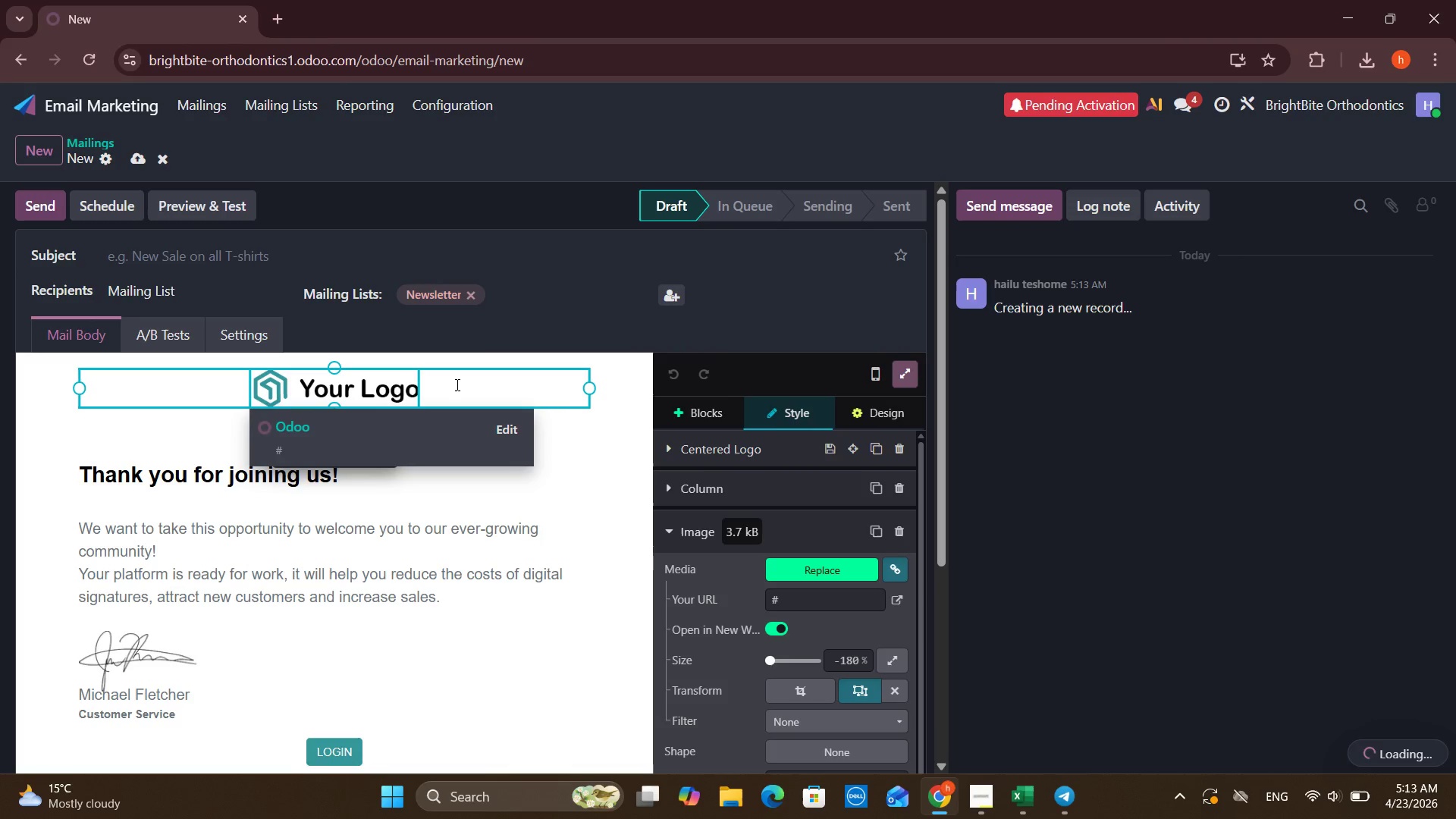 
left_click([730, 419])
 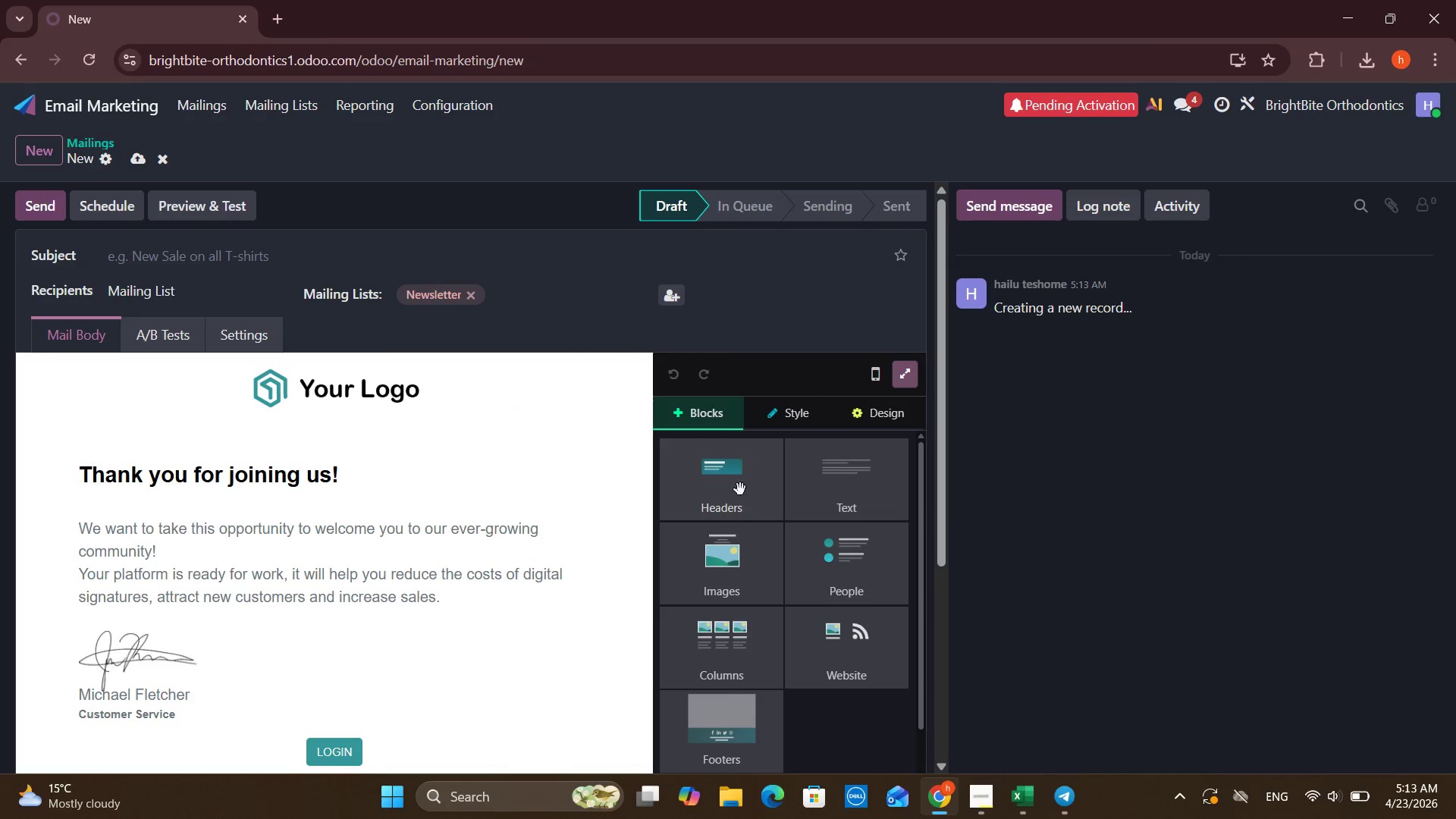 
left_click_drag(start_coordinate=[736, 491], to_coordinate=[348, 366])
 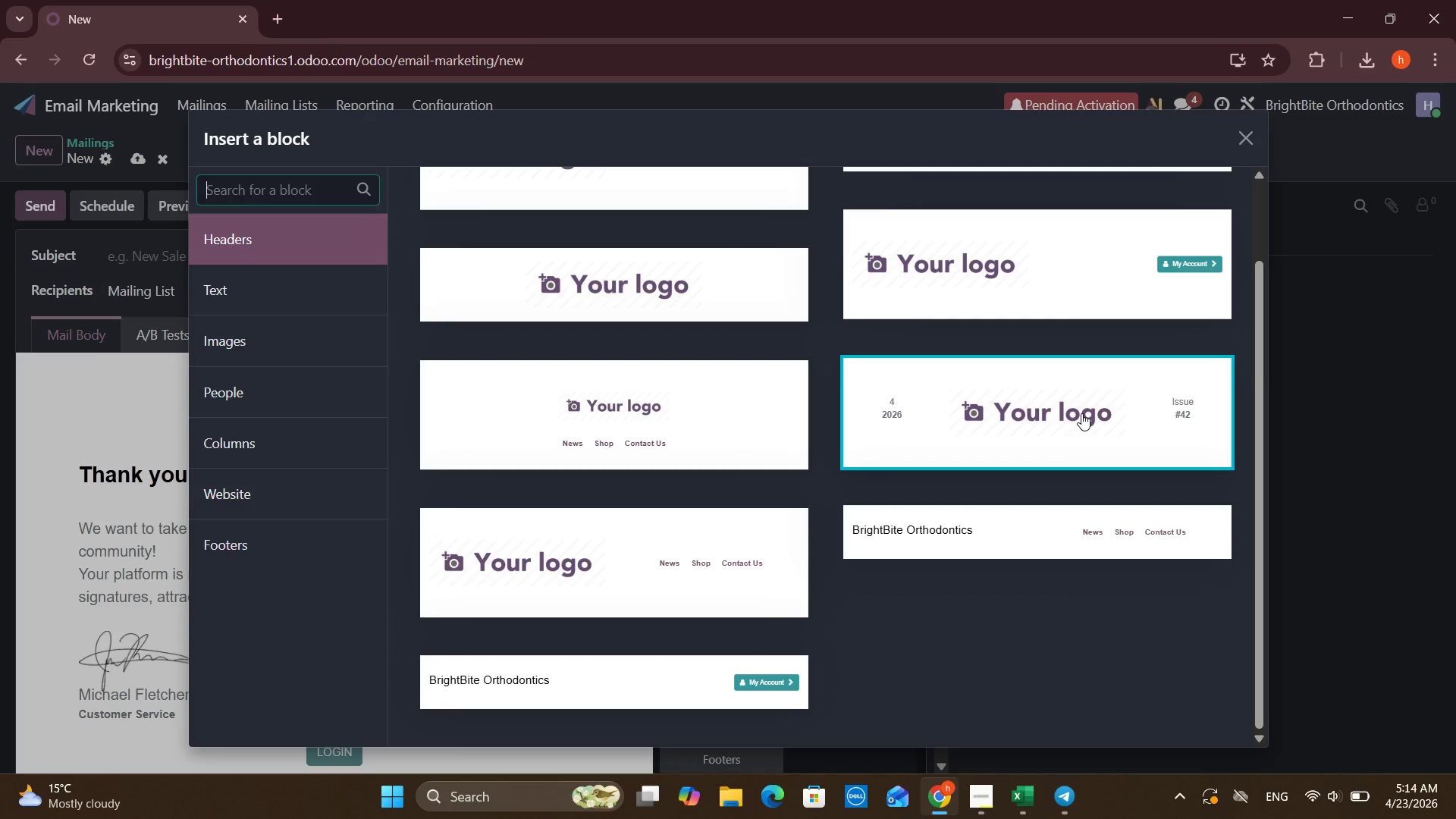 
wait(6.34)
 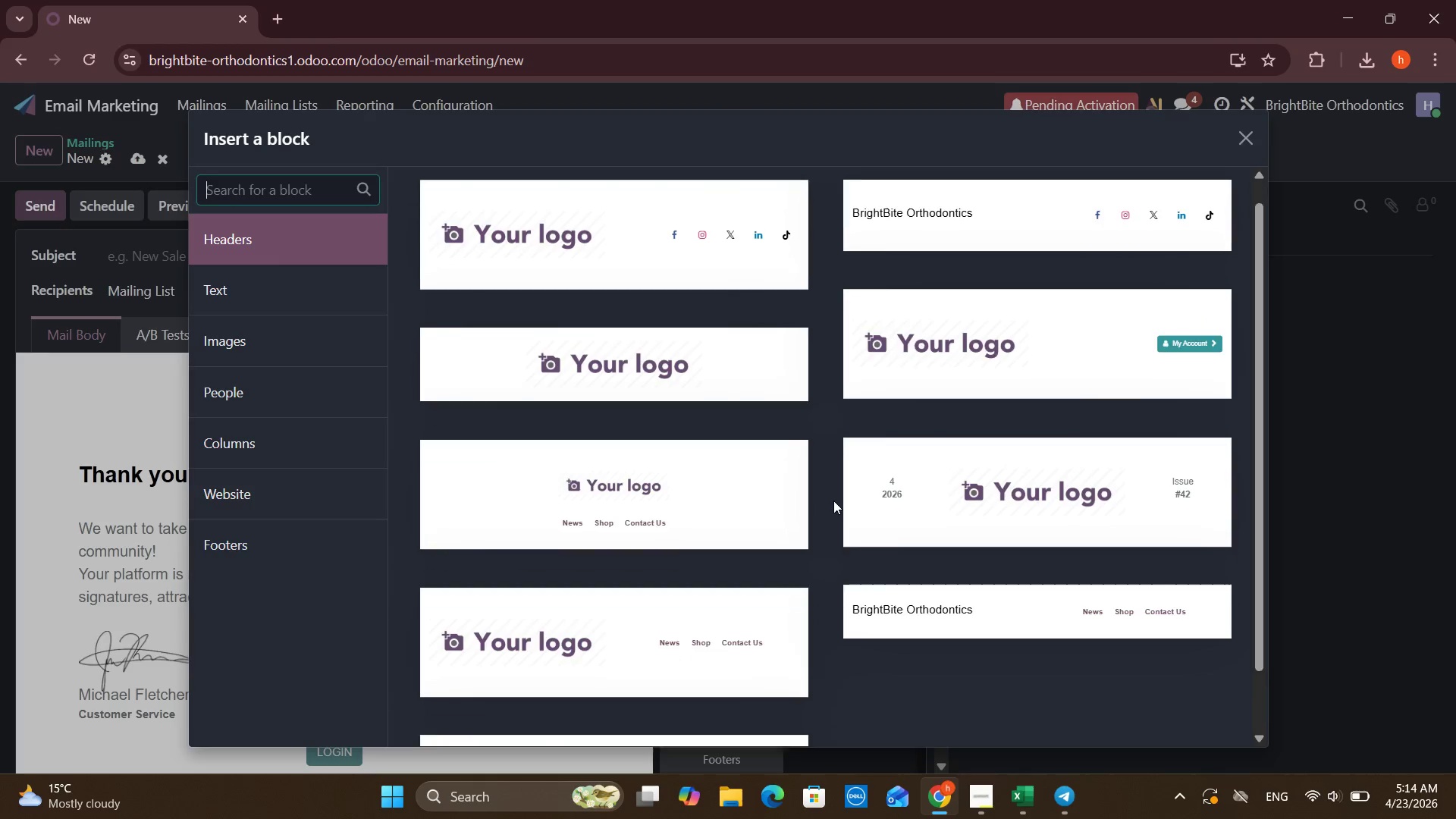 
left_click([1010, 561])
 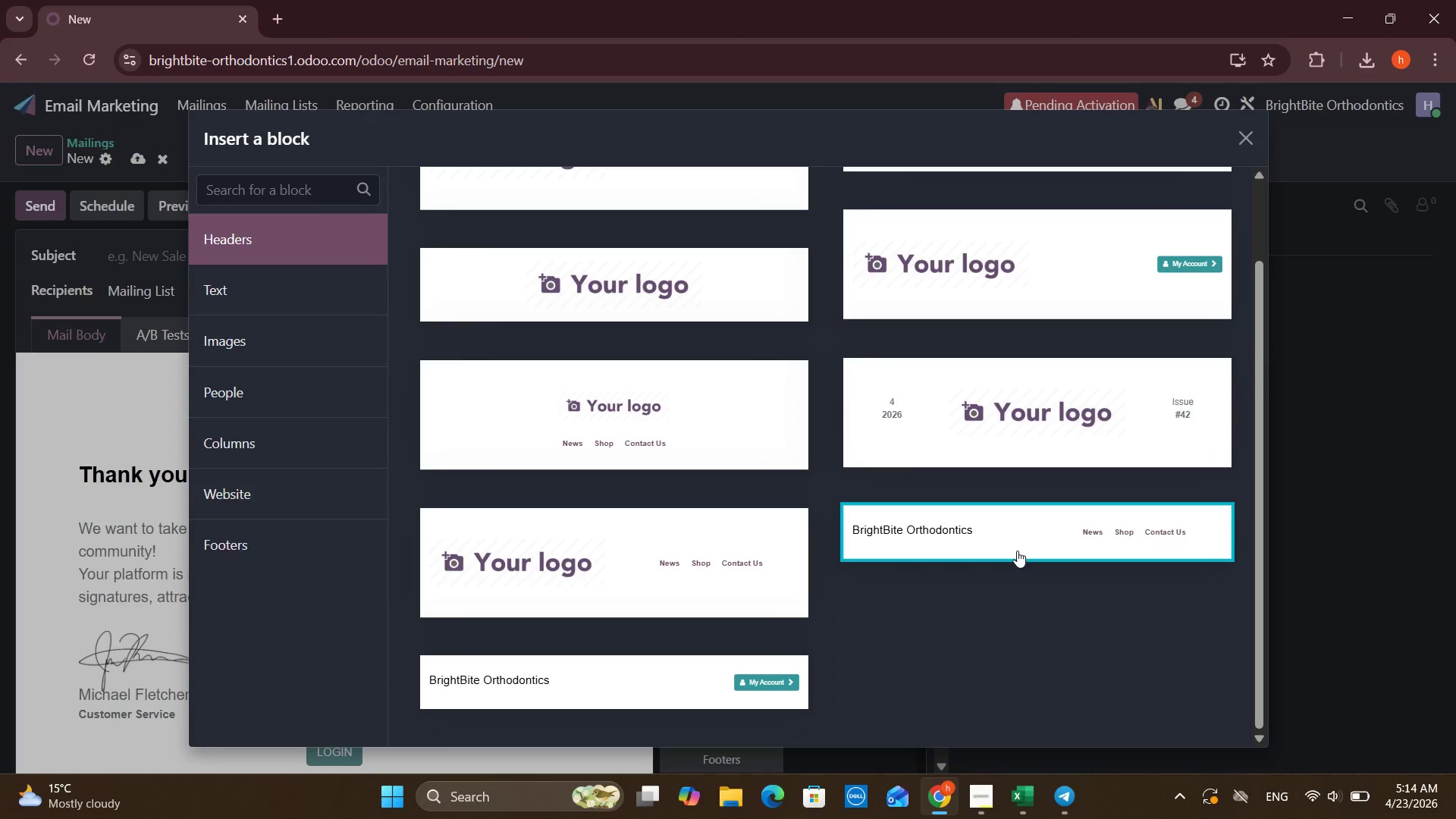 
left_click([1017, 551])
 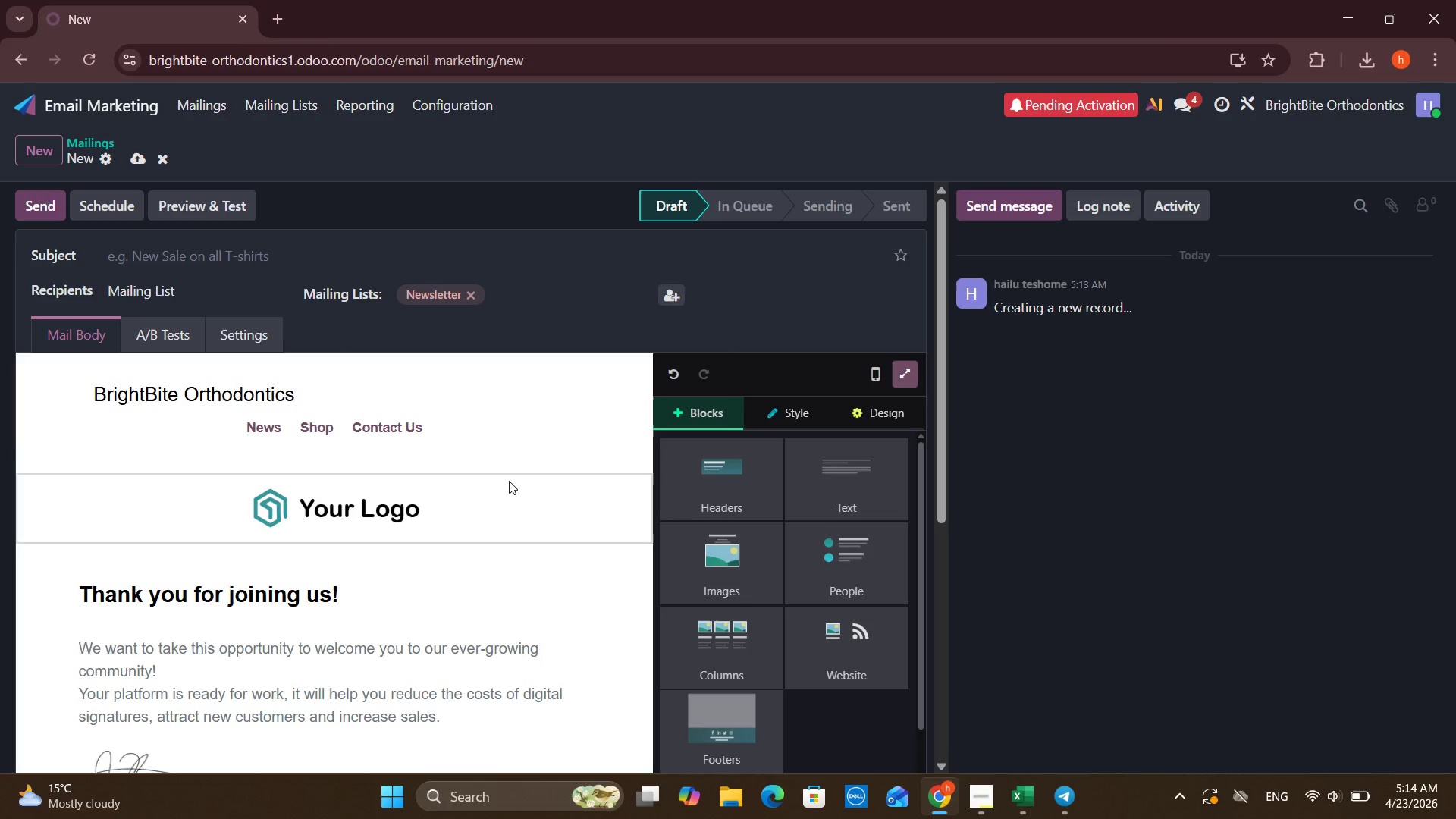 
left_click([397, 504])
 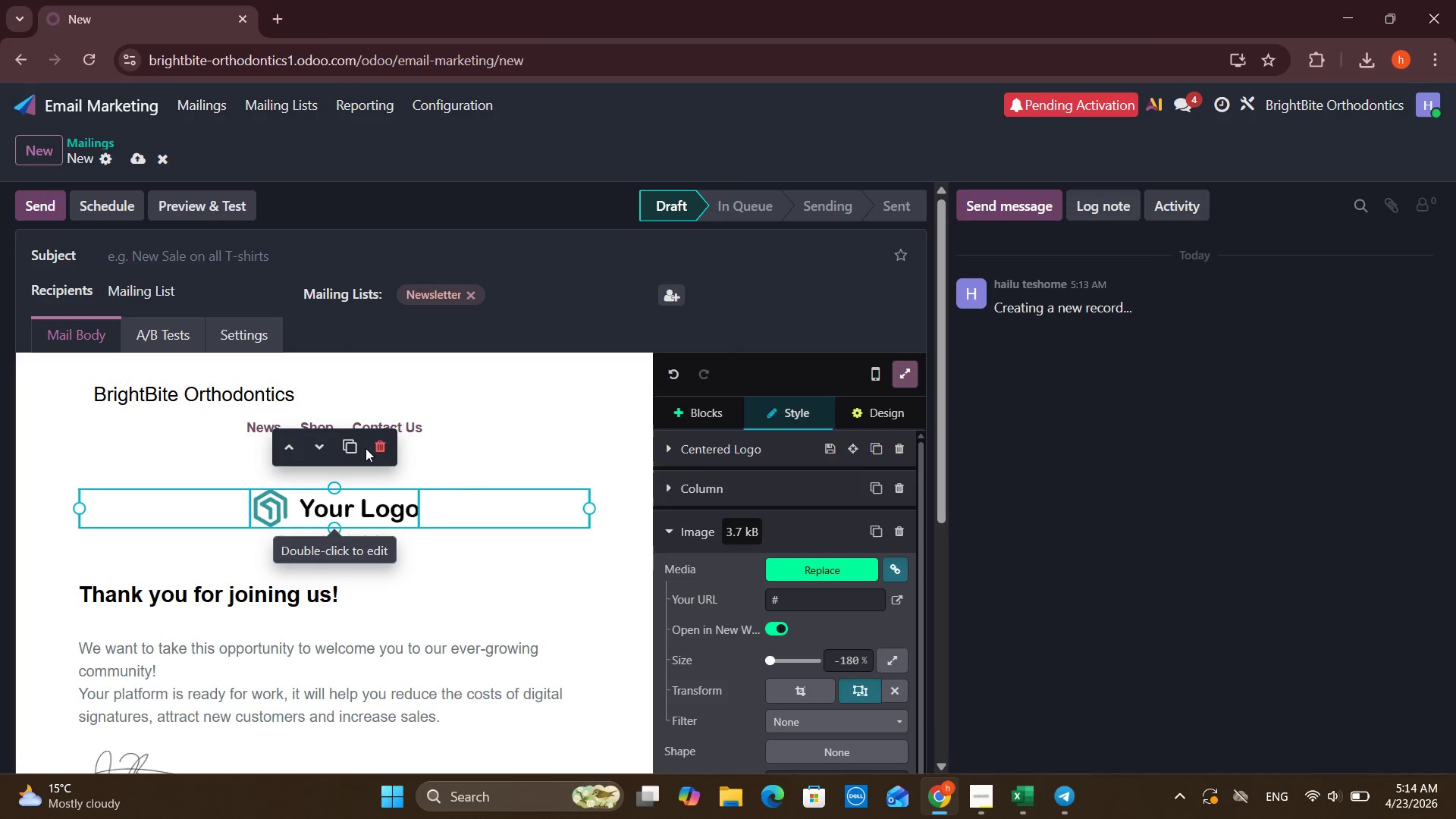 
left_click([383, 448])
 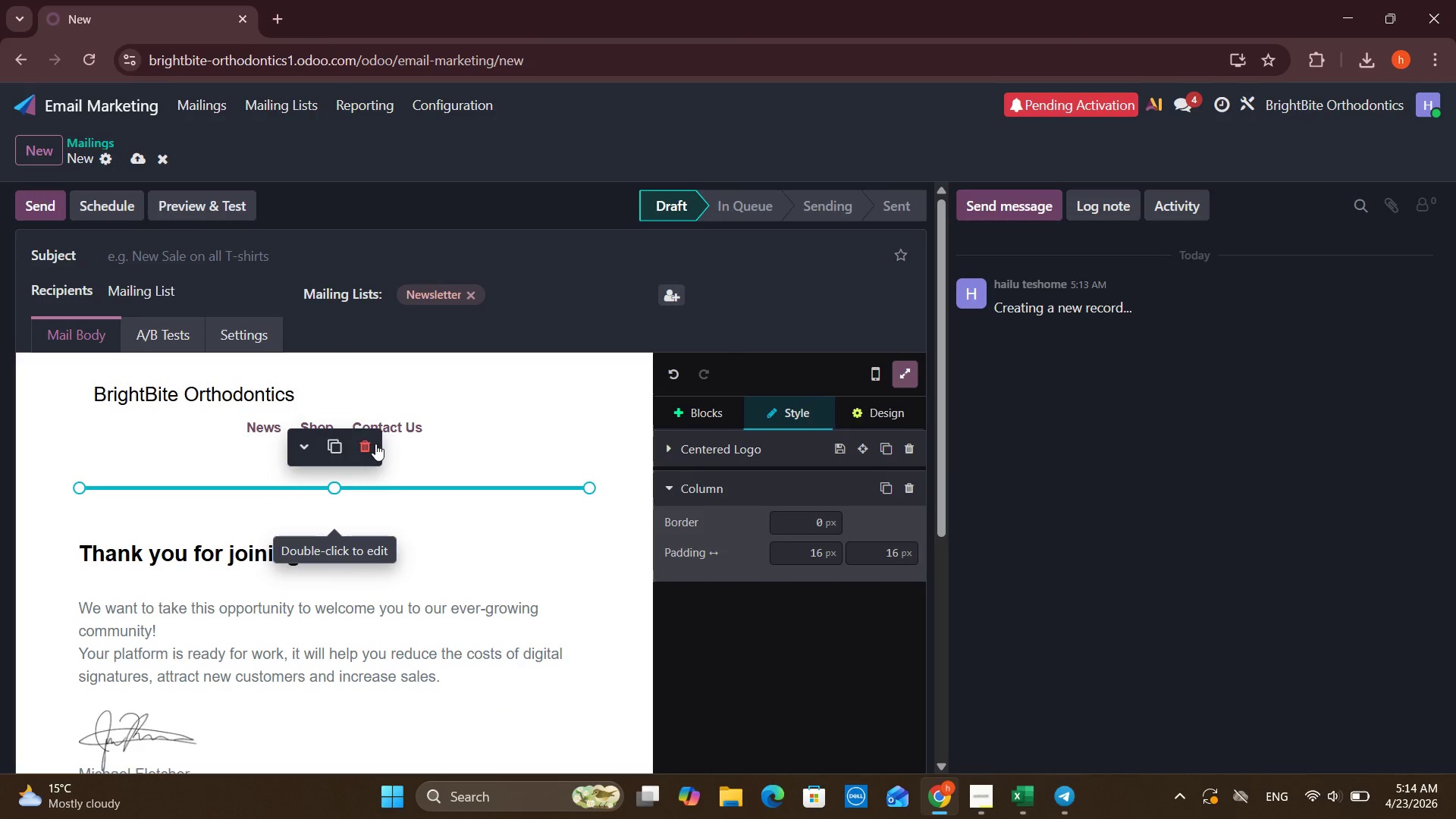 
left_click([372, 442])
 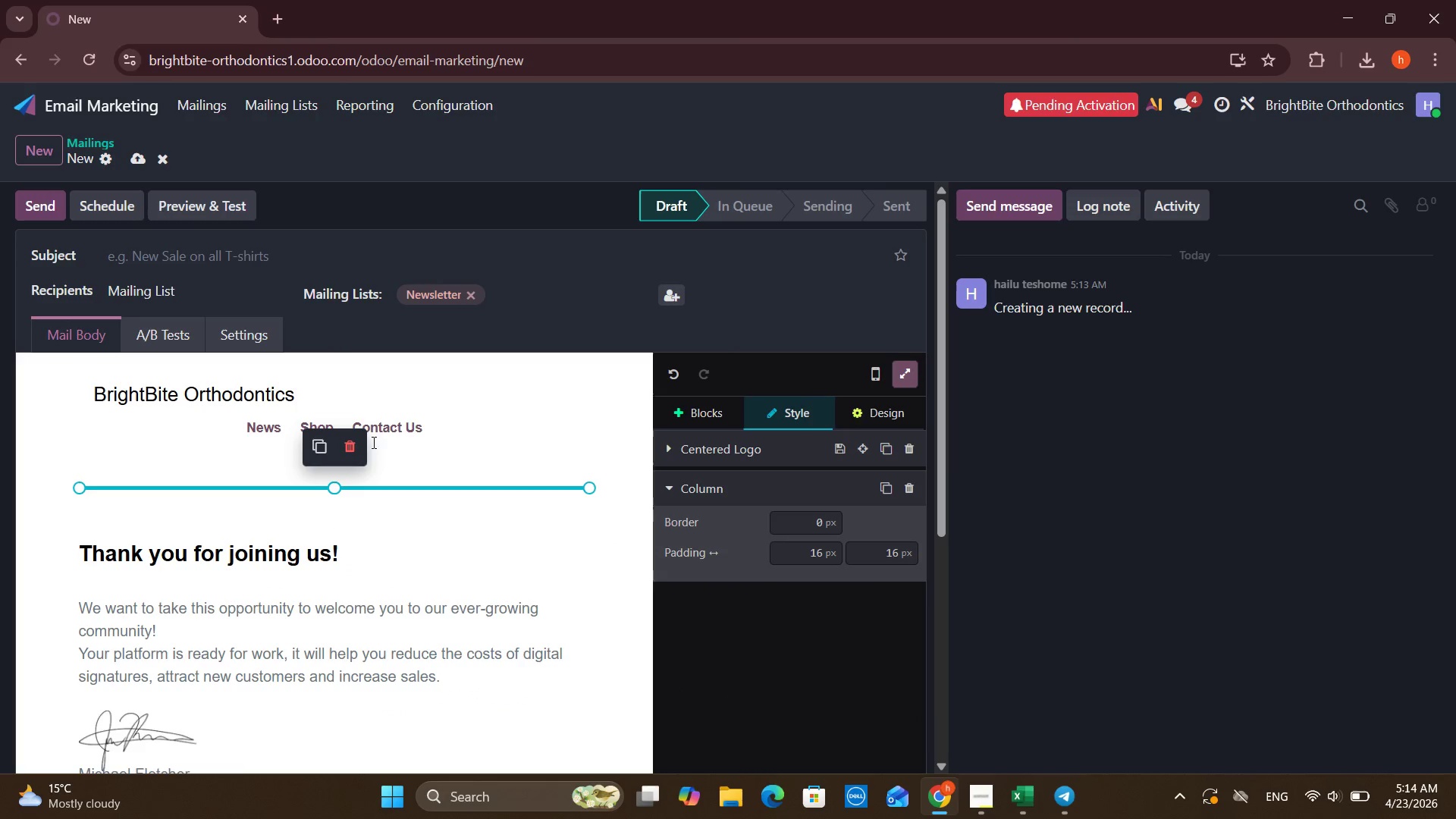 
left_click_drag(start_coordinate=[372, 442], to_coordinate=[364, 445])
 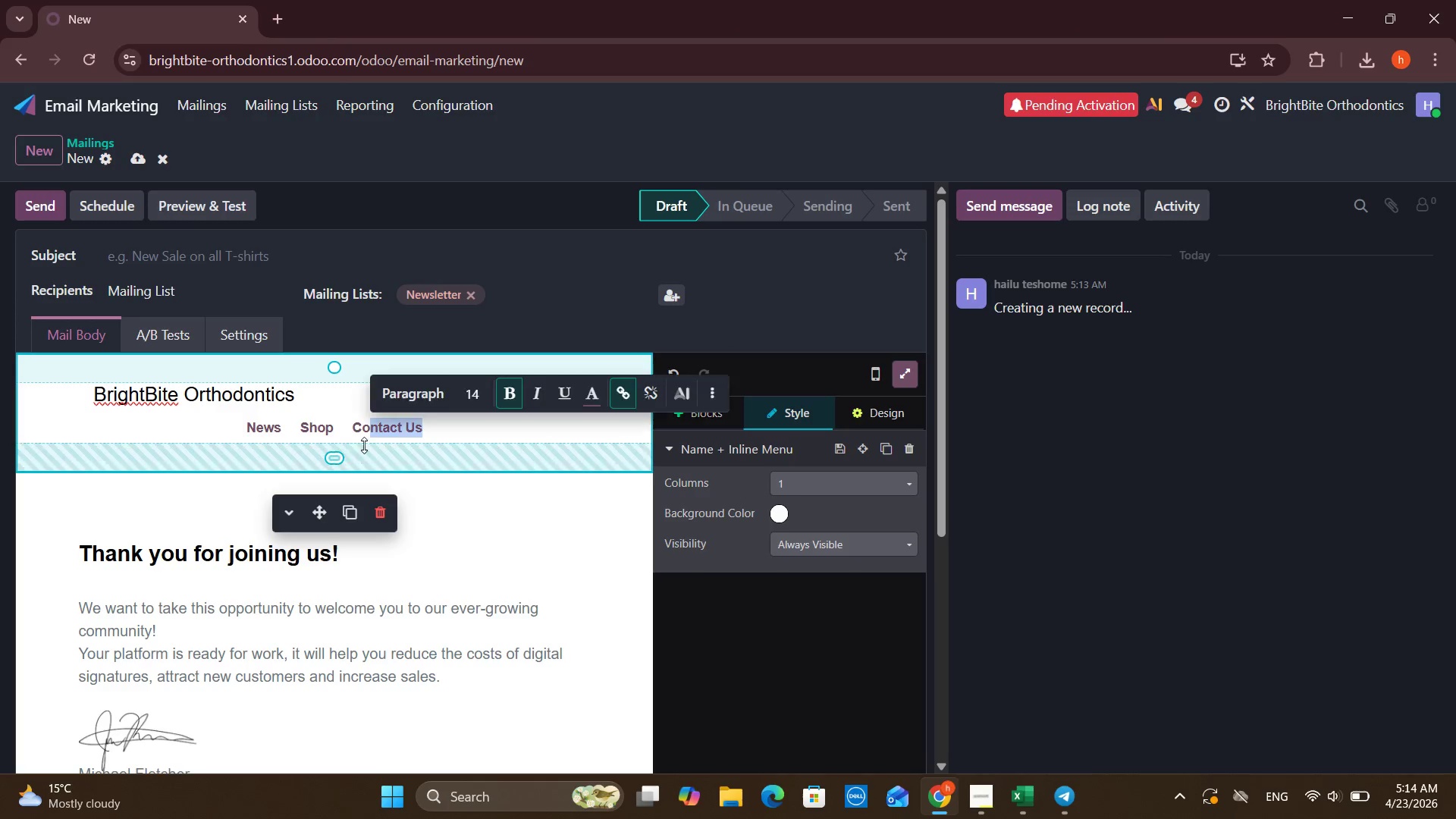 
left_click([364, 445])
 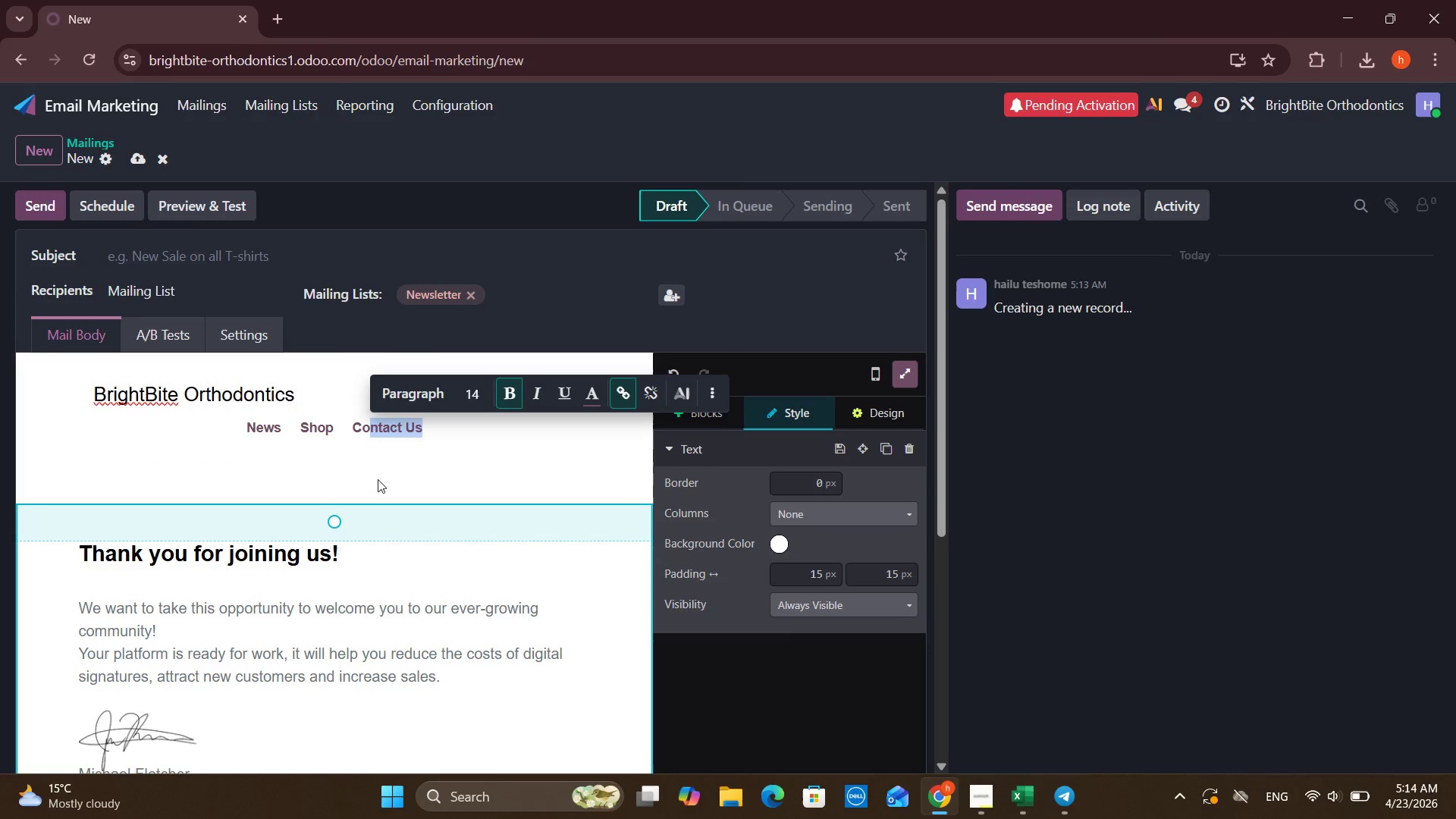 
left_click([378, 479])
 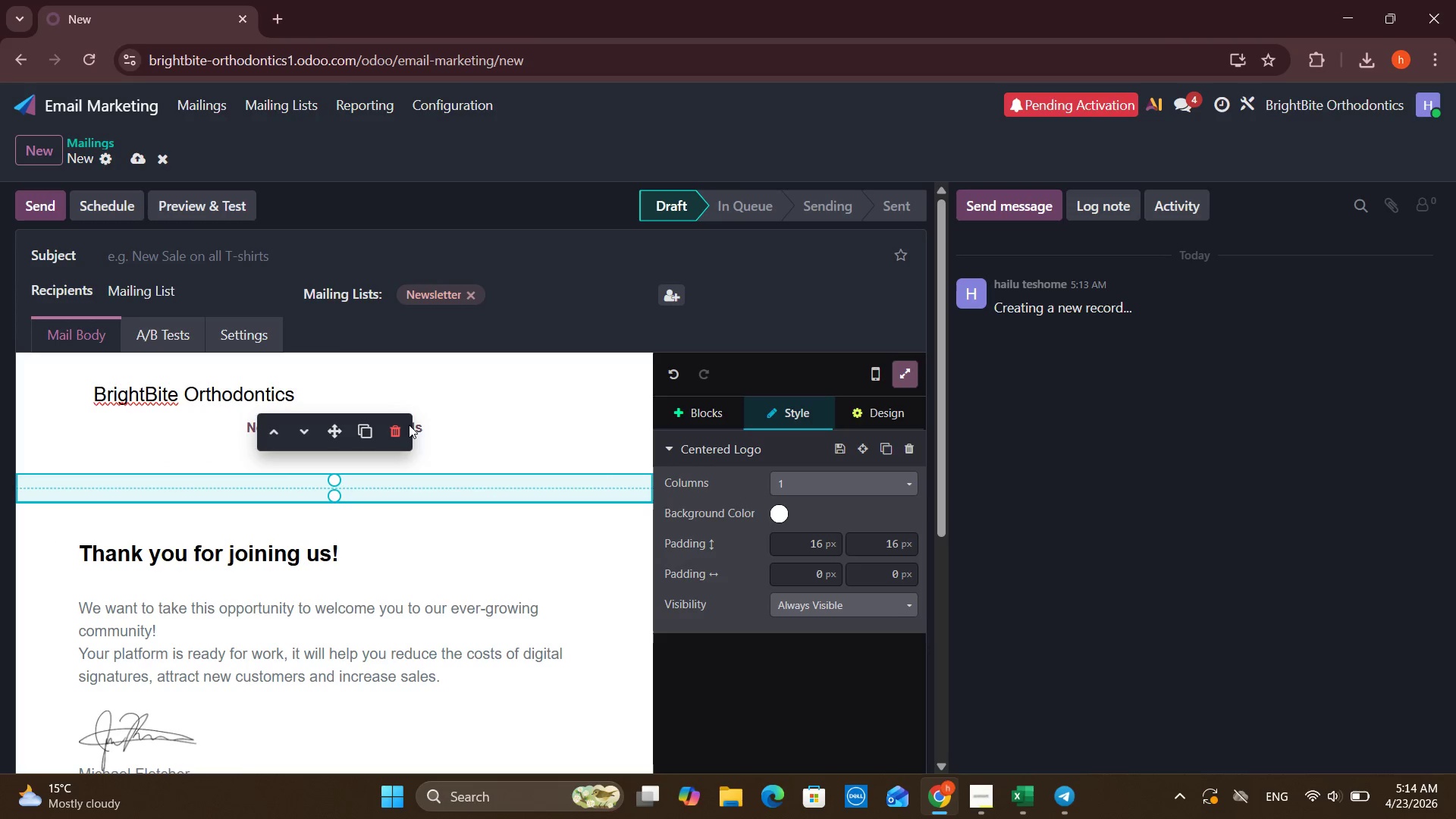 
left_click([402, 431])
 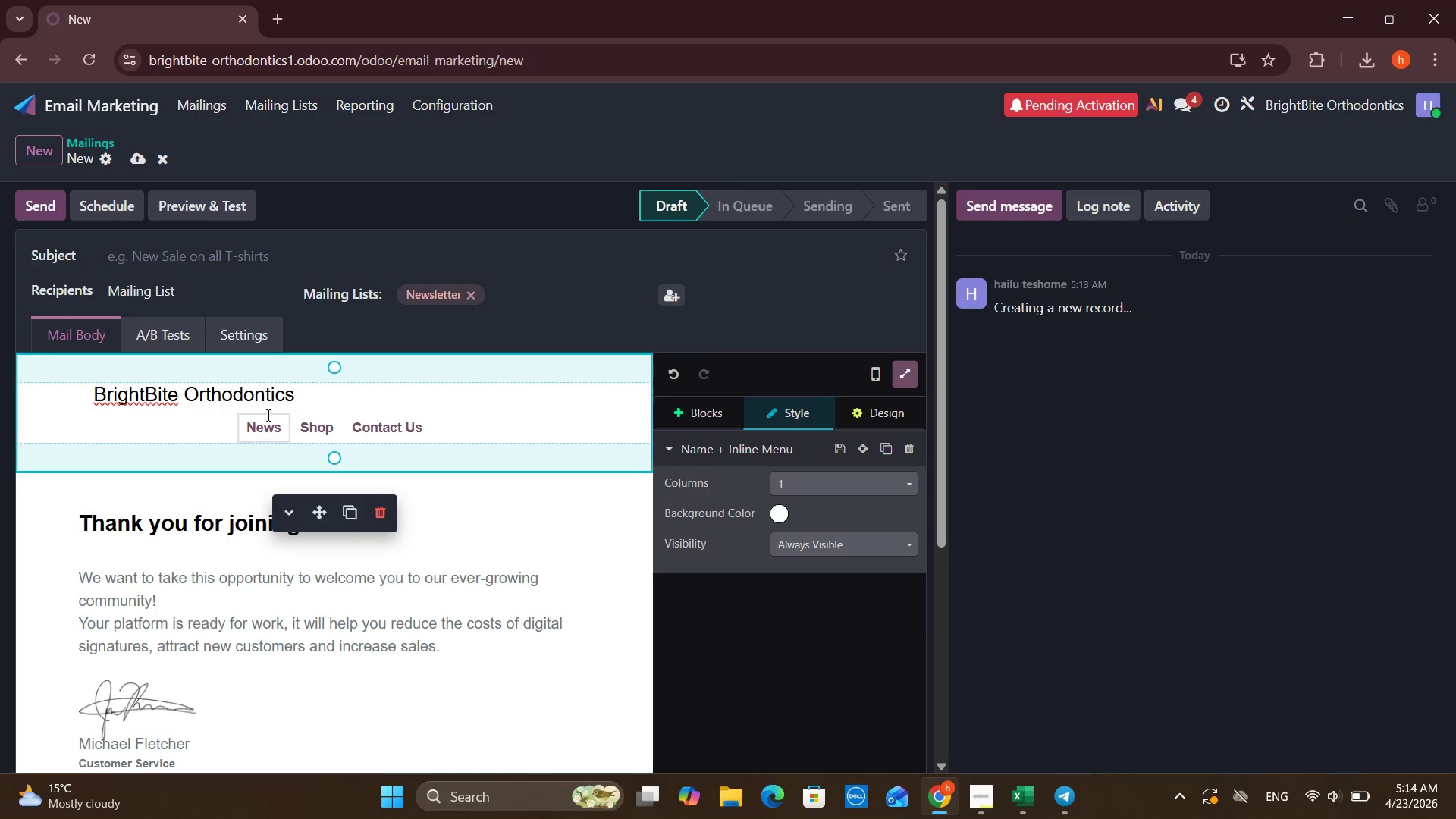 
left_click([247, 428])
 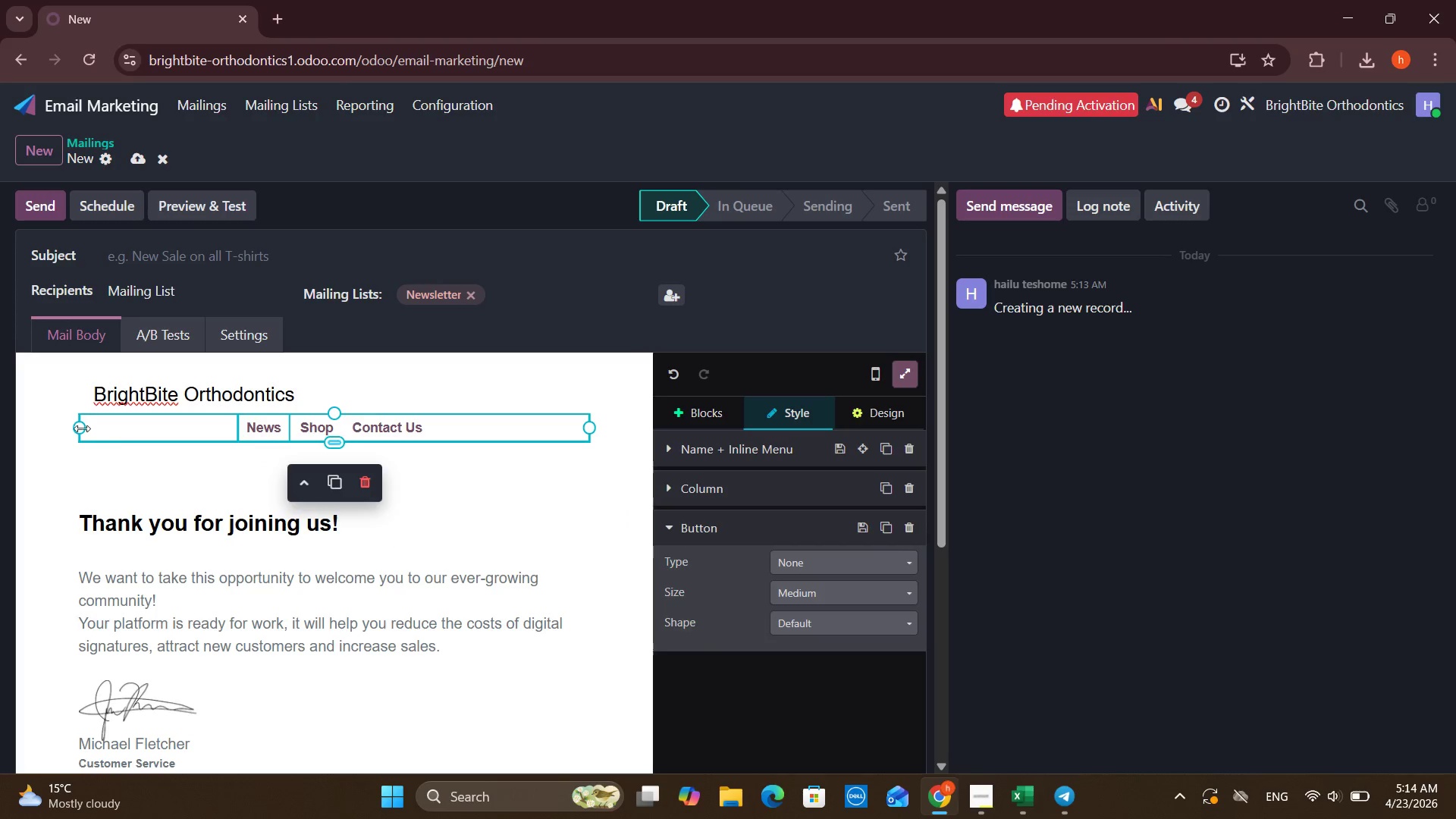 
left_click_drag(start_coordinate=[80, 428], to_coordinate=[343, 428])
 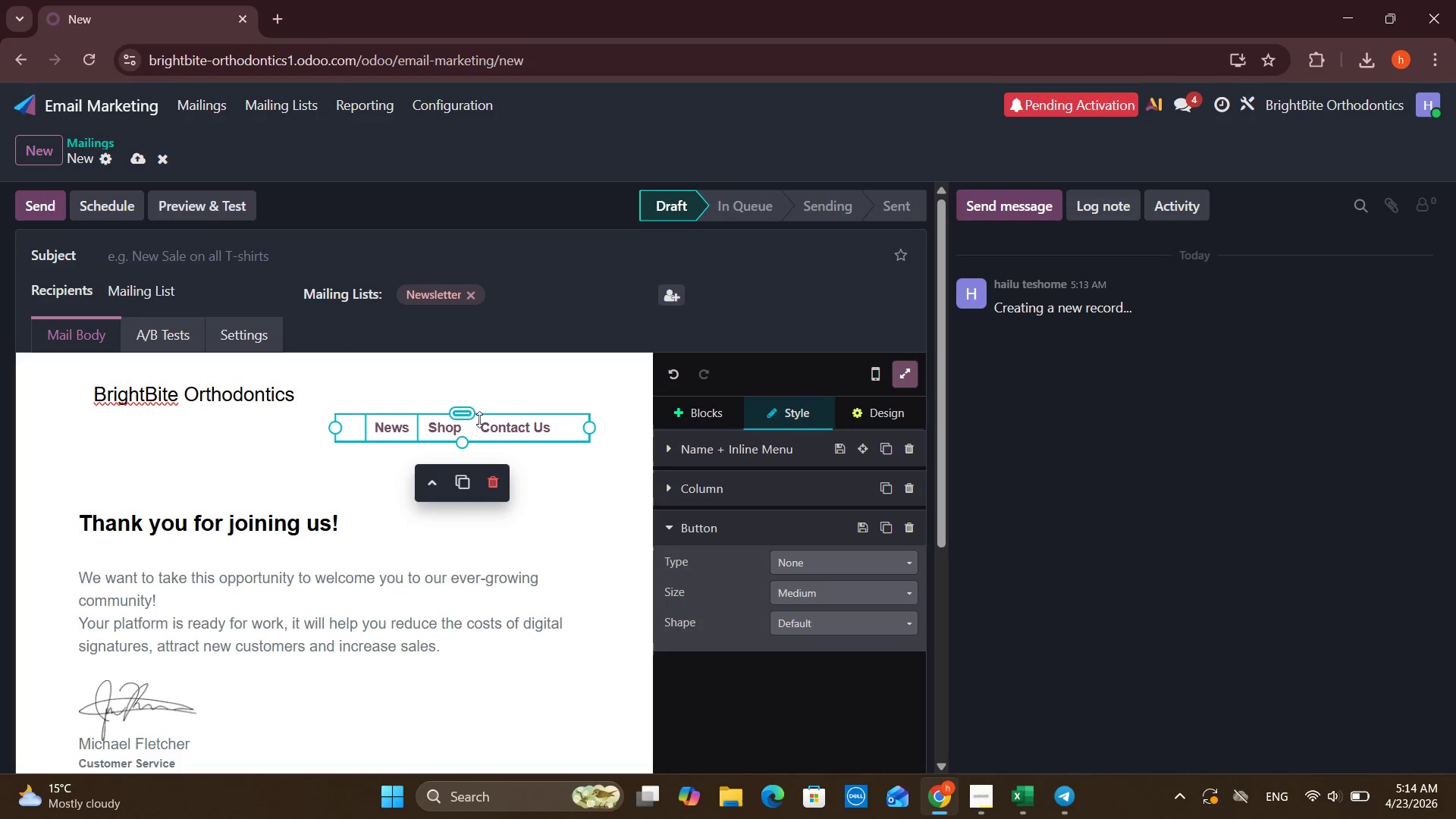 
left_click([514, 561])
 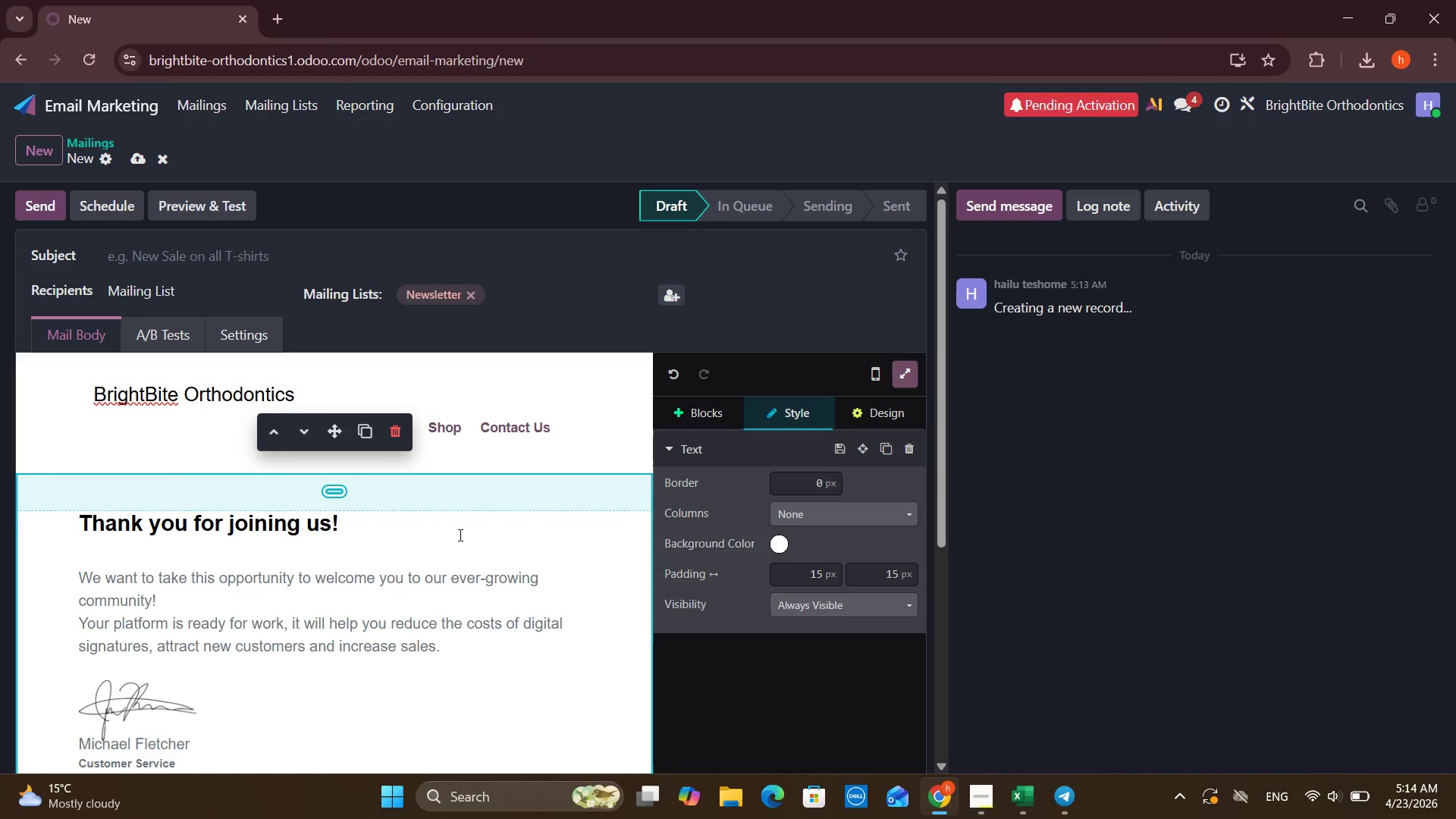 
left_click([502, 533])
 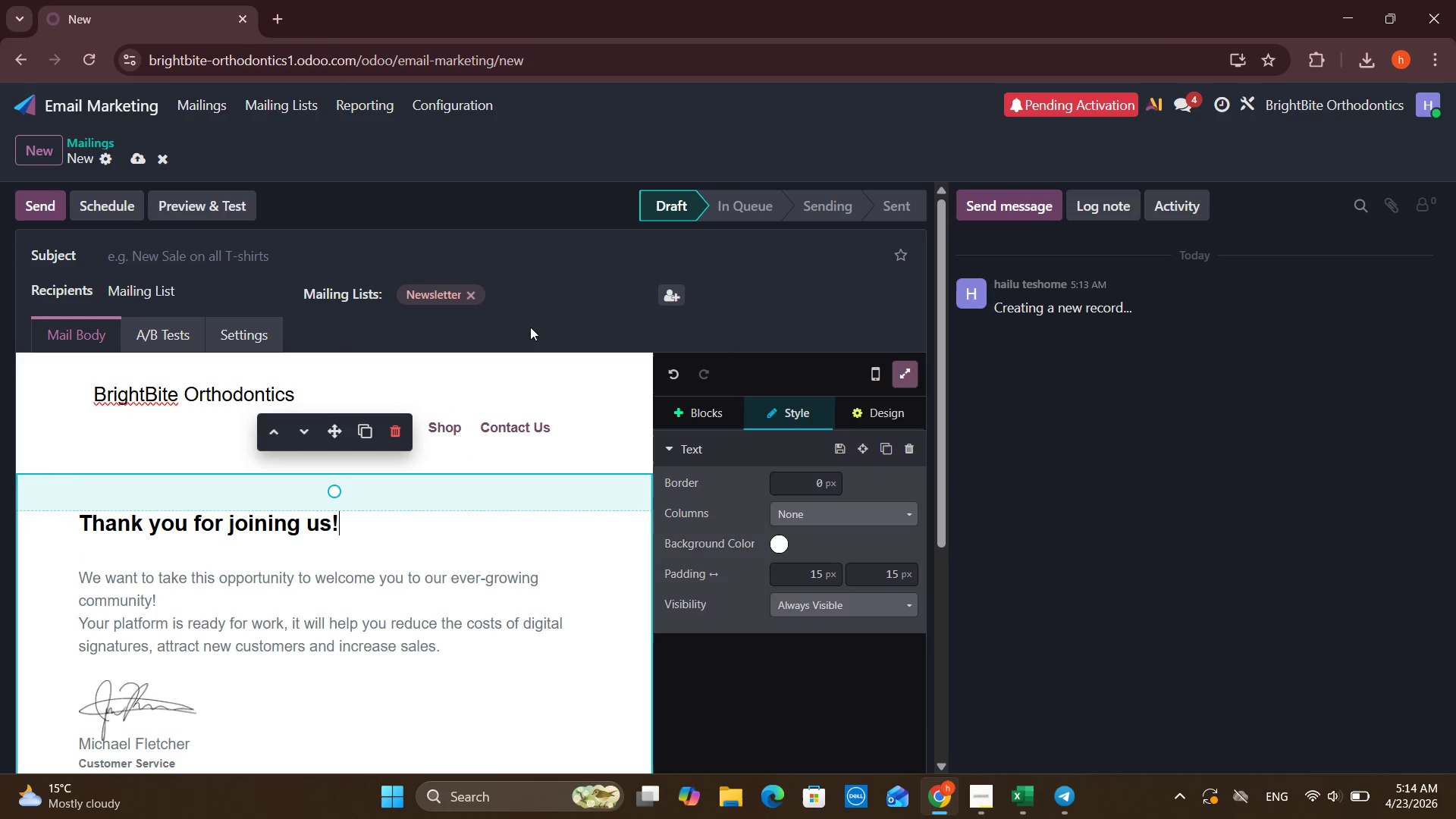 
left_click([552, 427])
 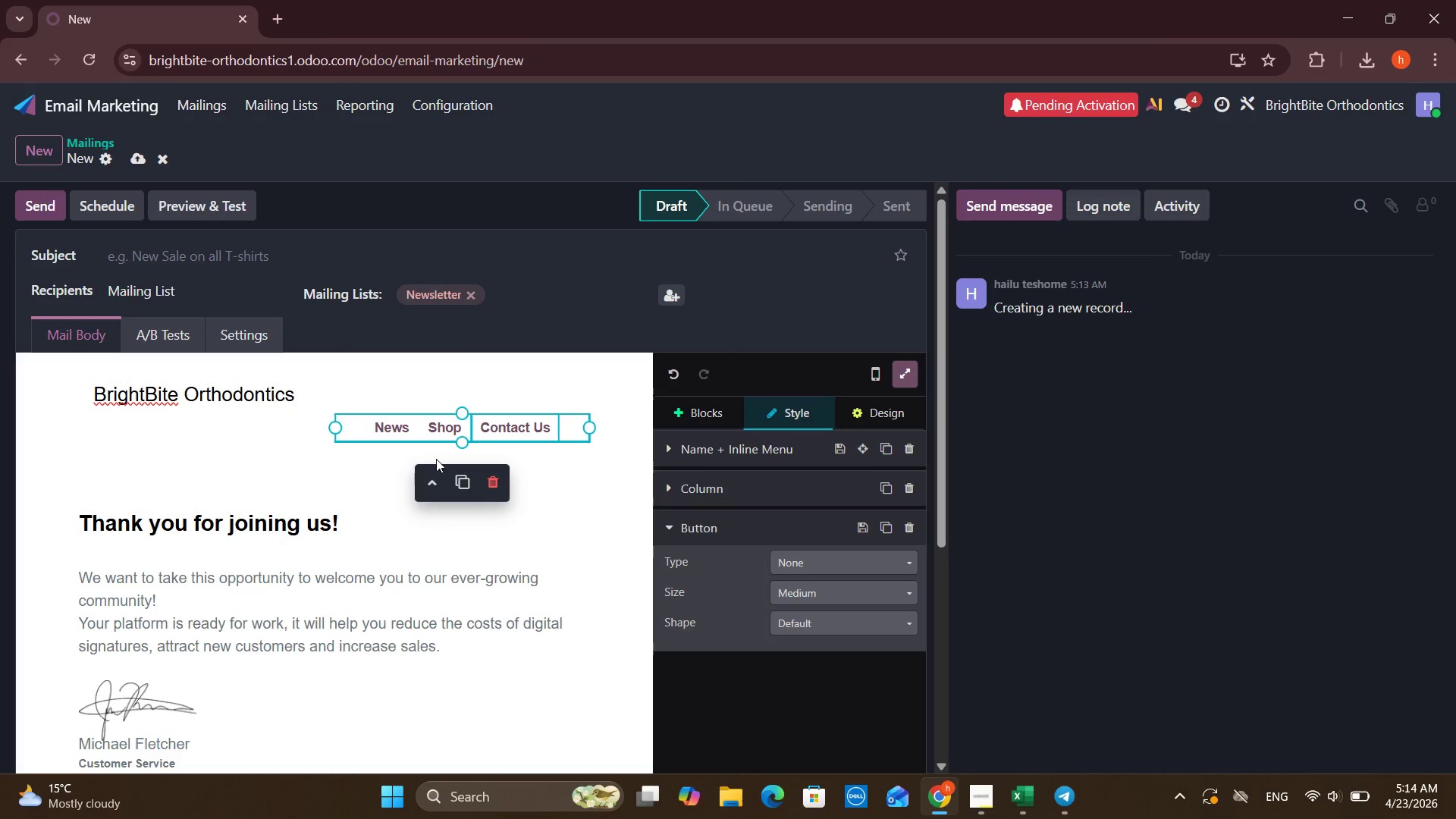 
left_click([383, 474])
 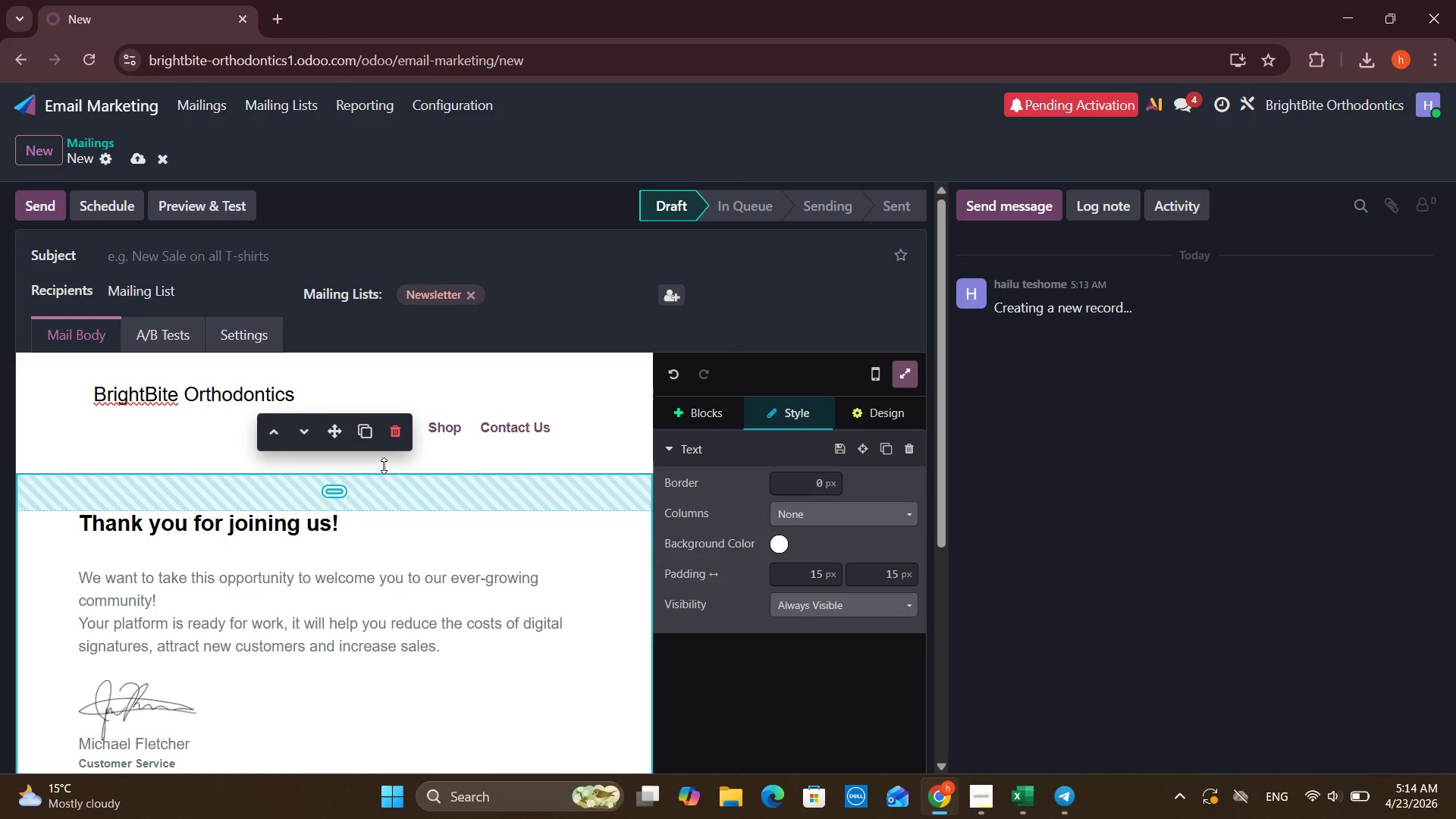 
left_click([423, 517])
 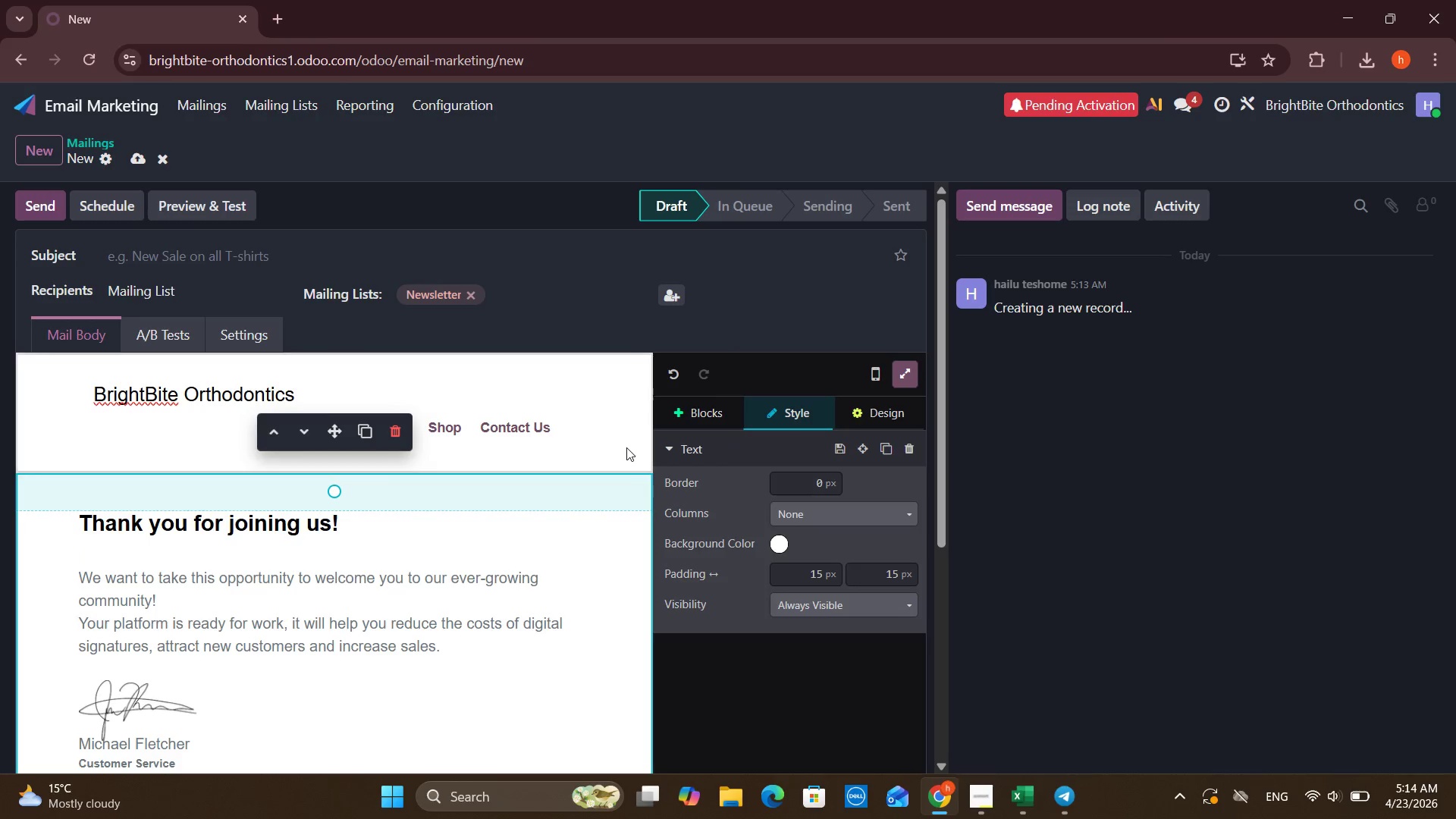 
left_click([576, 439])
 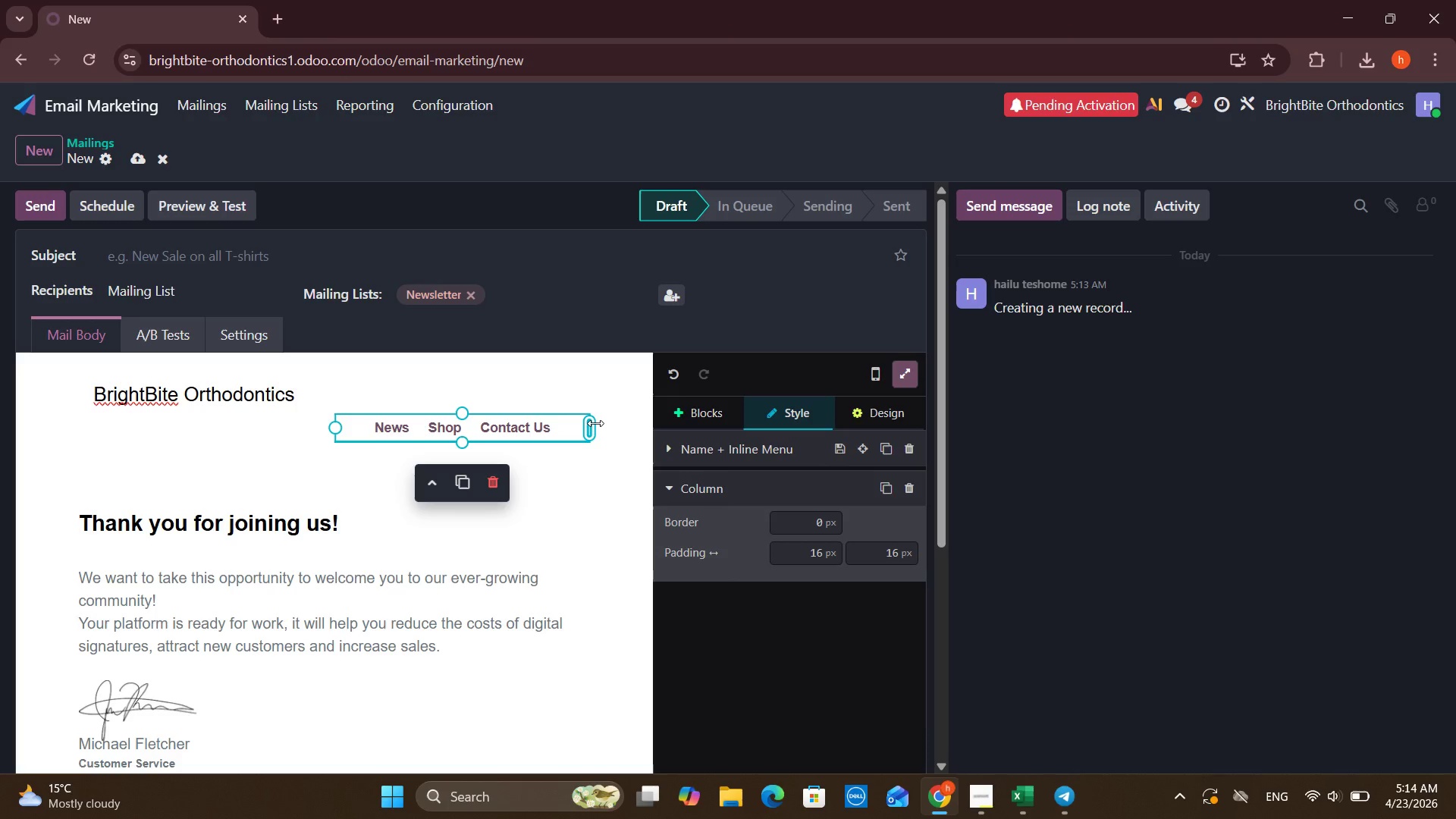 
left_click_drag(start_coordinate=[595, 423], to_coordinate=[579, 417])
 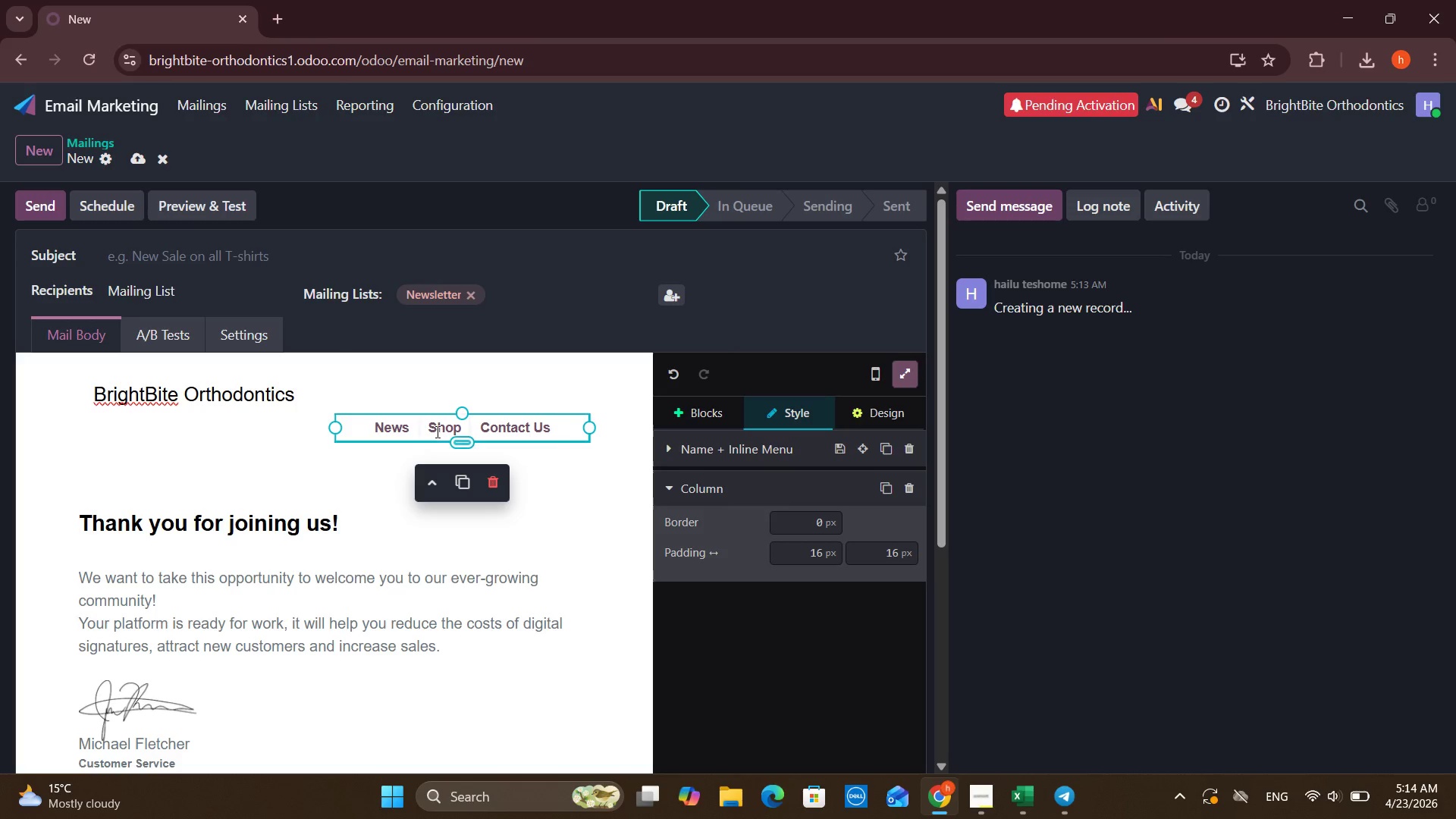 
left_click([436, 391])
 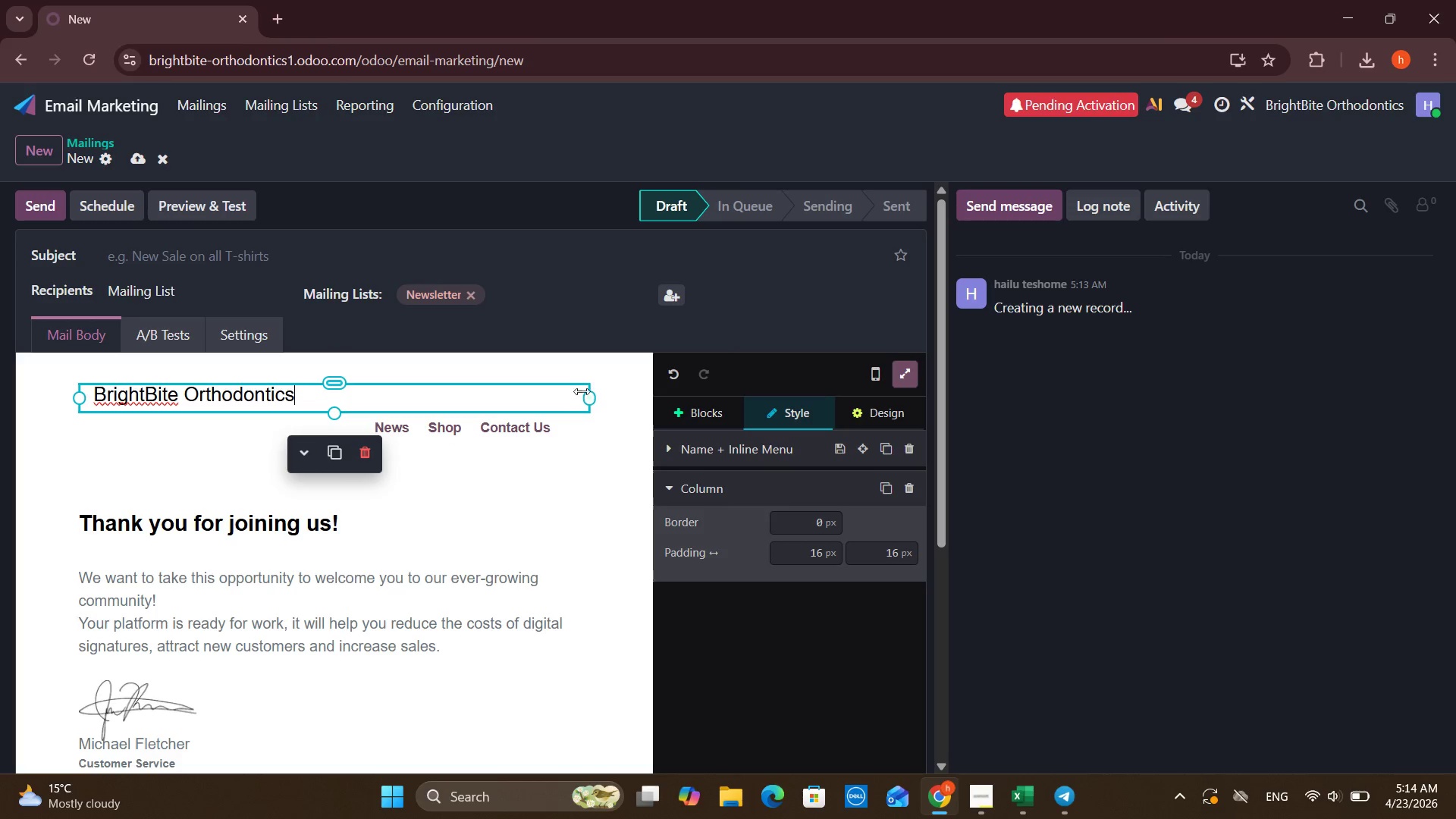 
left_click_drag(start_coordinate=[589, 397], to_coordinate=[327, 375])
 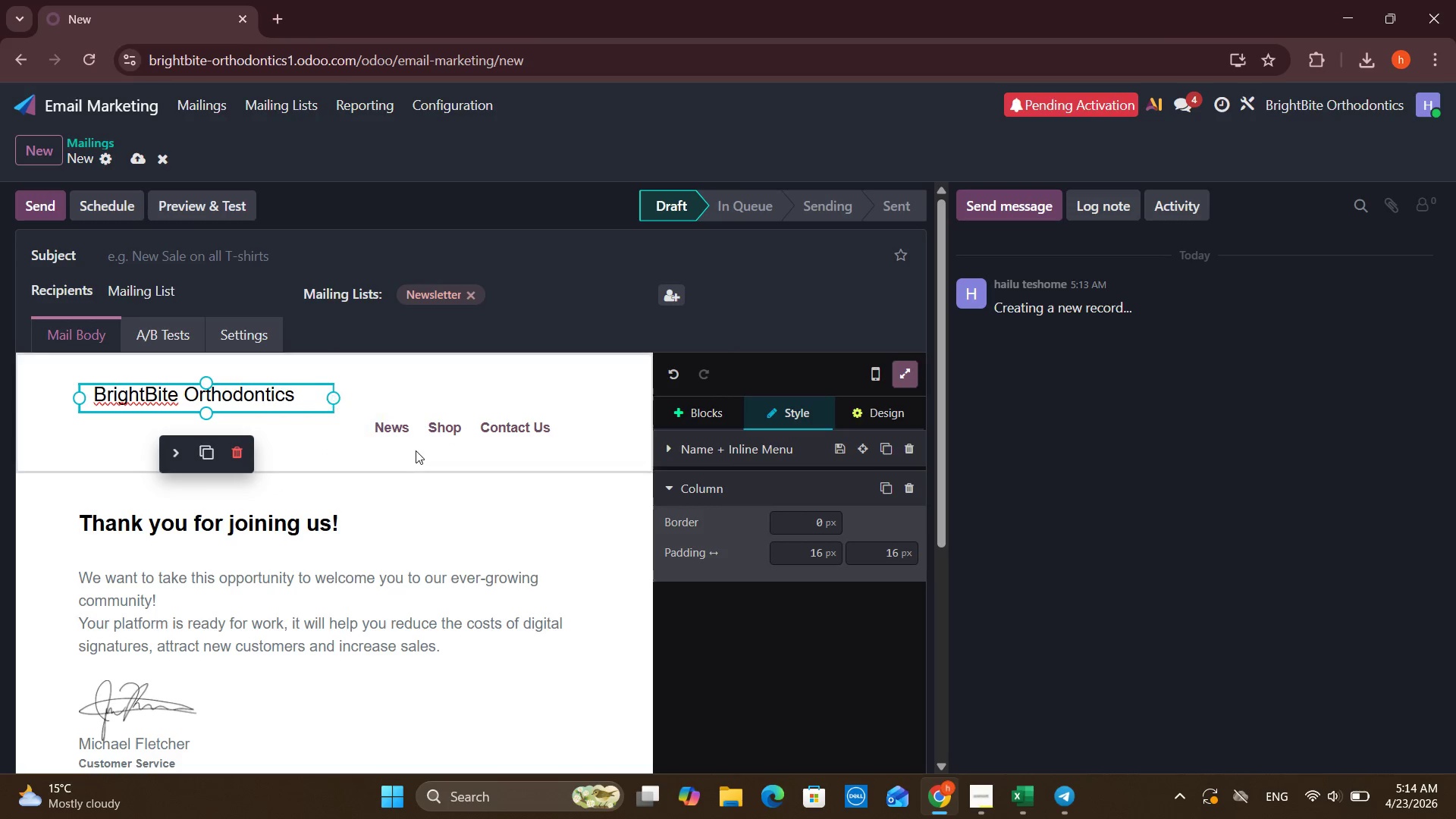 
left_click([416, 450])
 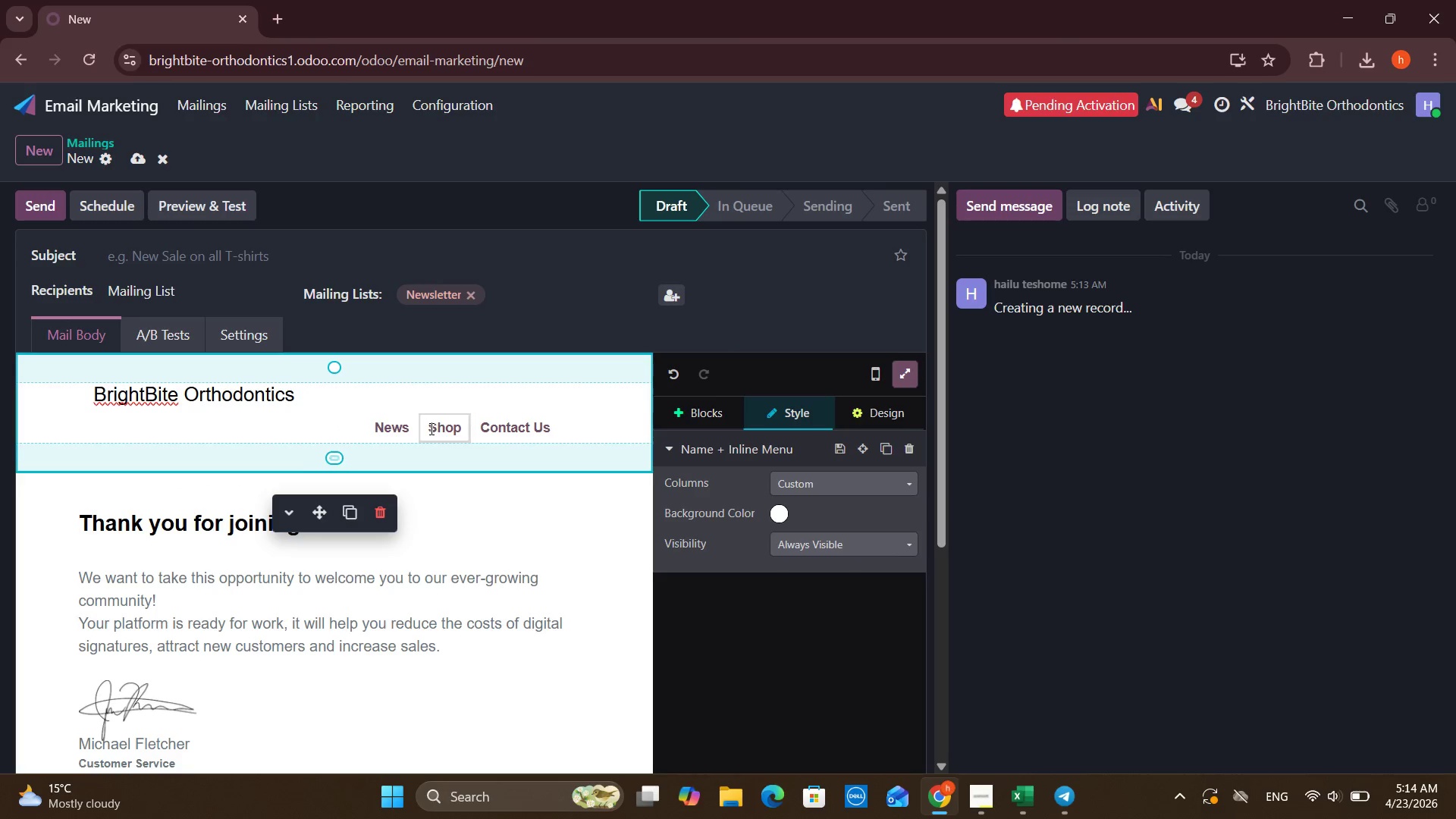 
left_click([430, 428])
 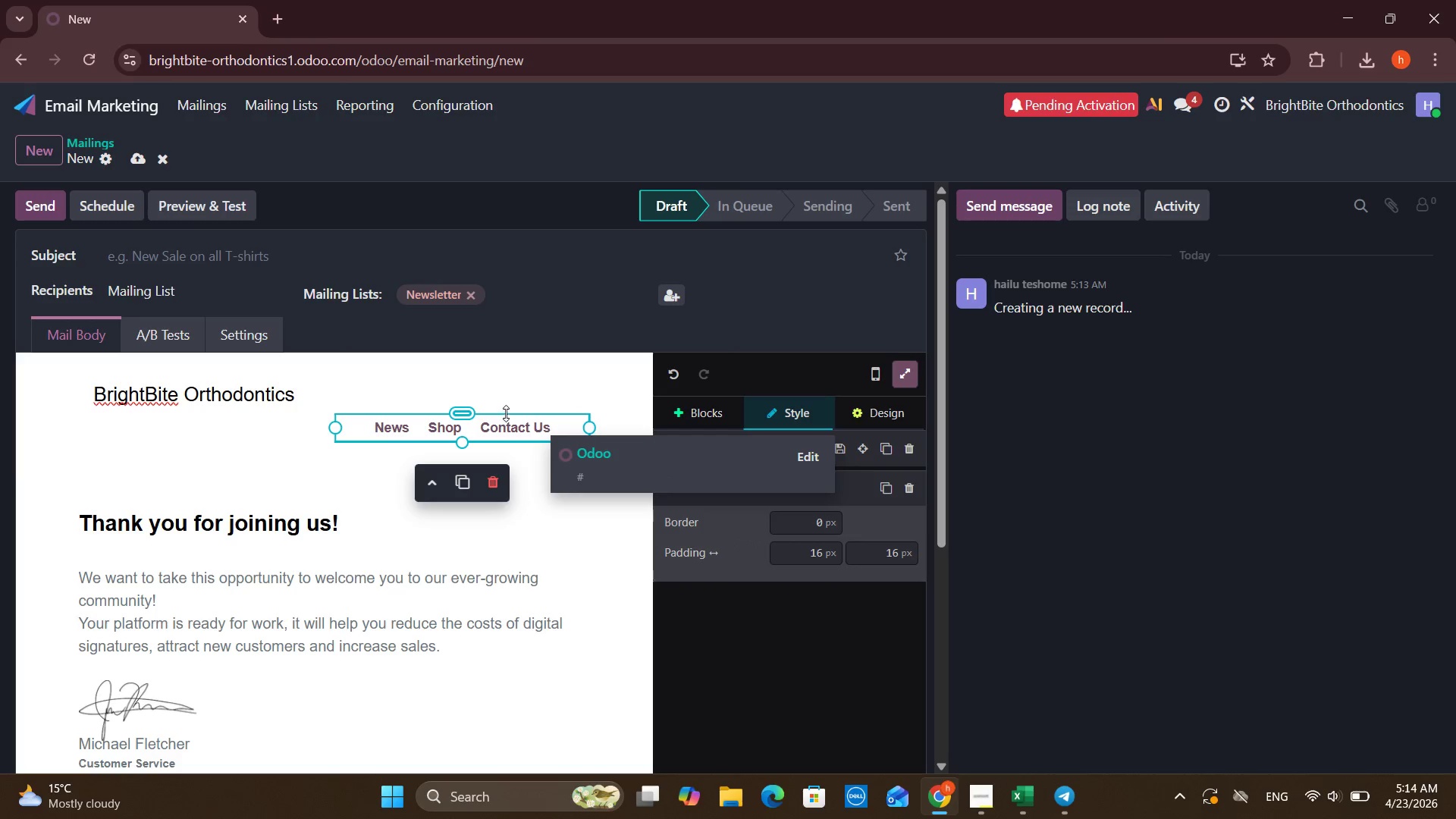 
wait(9.66)
 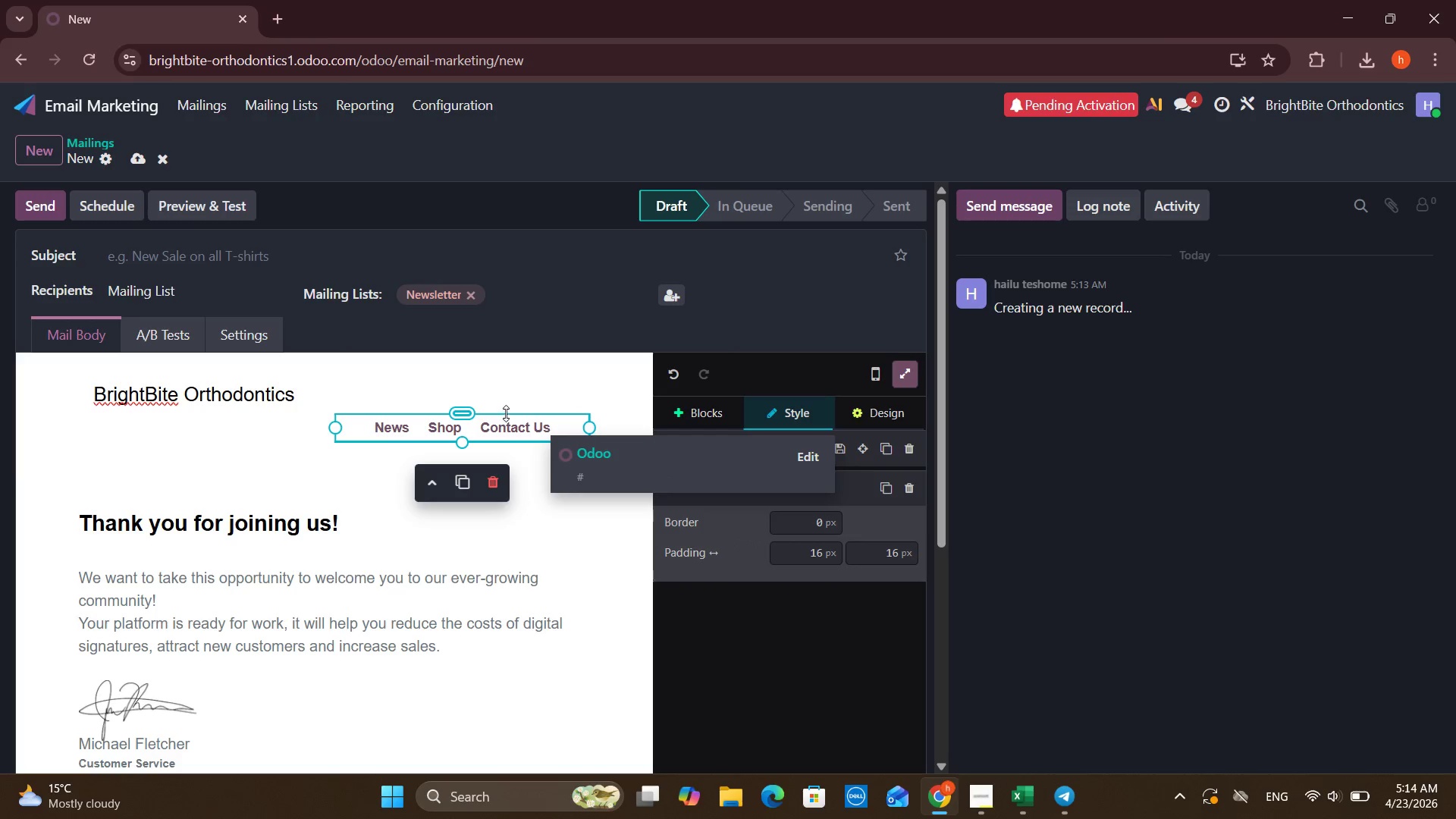 
left_click_drag(start_coordinate=[463, 410], to_coordinate=[470, 377])
 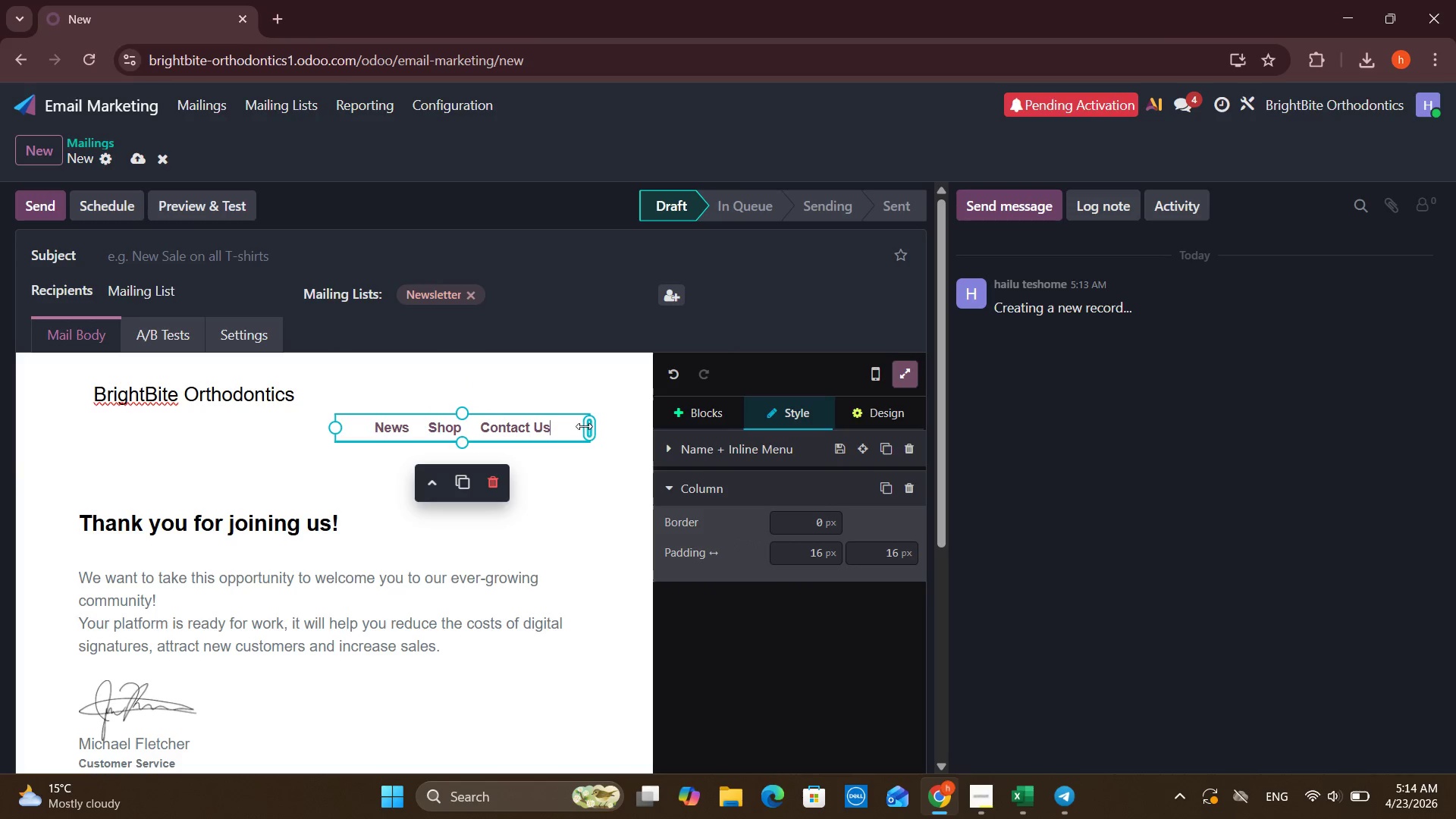 
left_click_drag(start_coordinate=[585, 426], to_coordinate=[566, 421])
 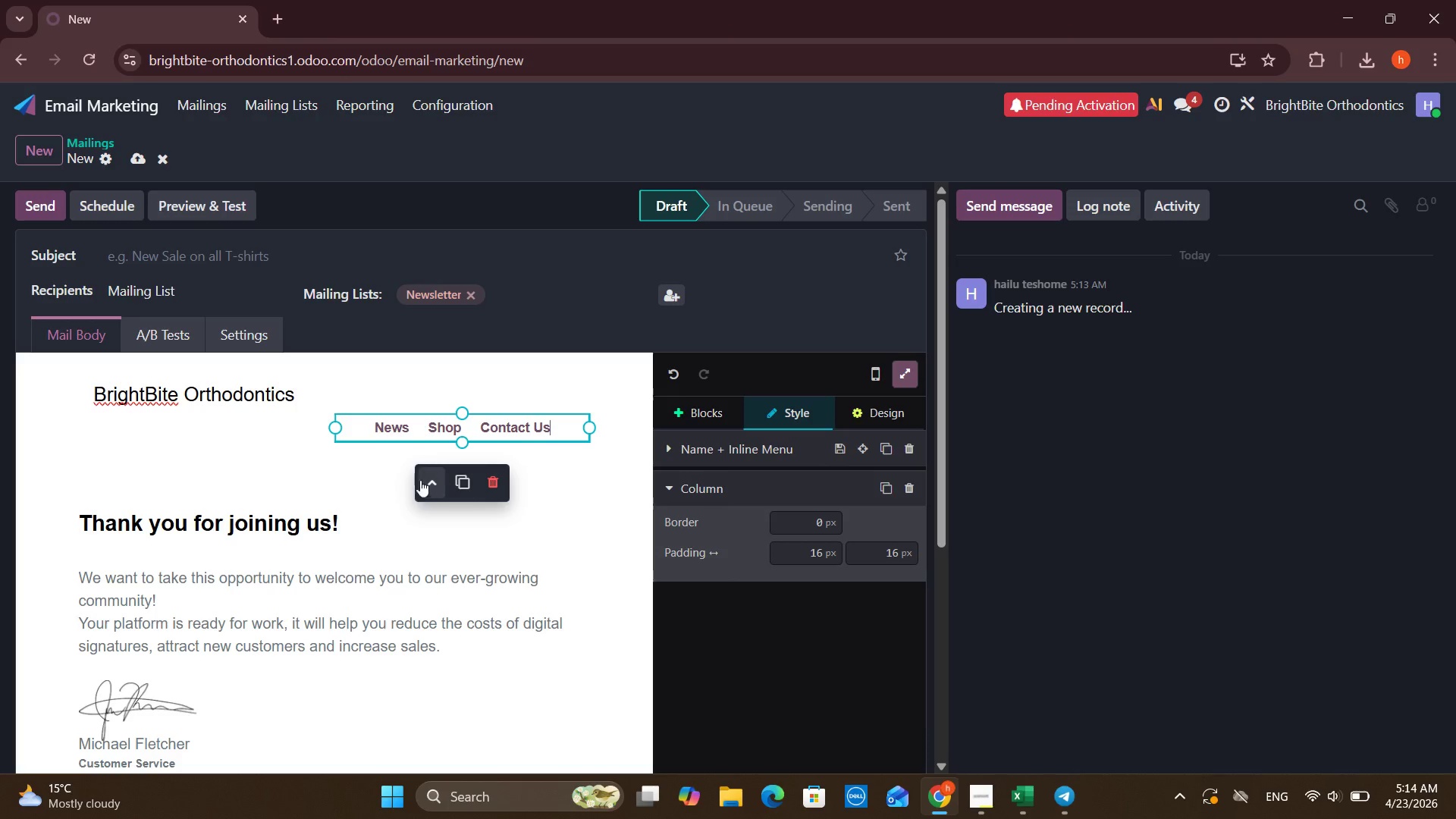 
left_click([312, 466])
 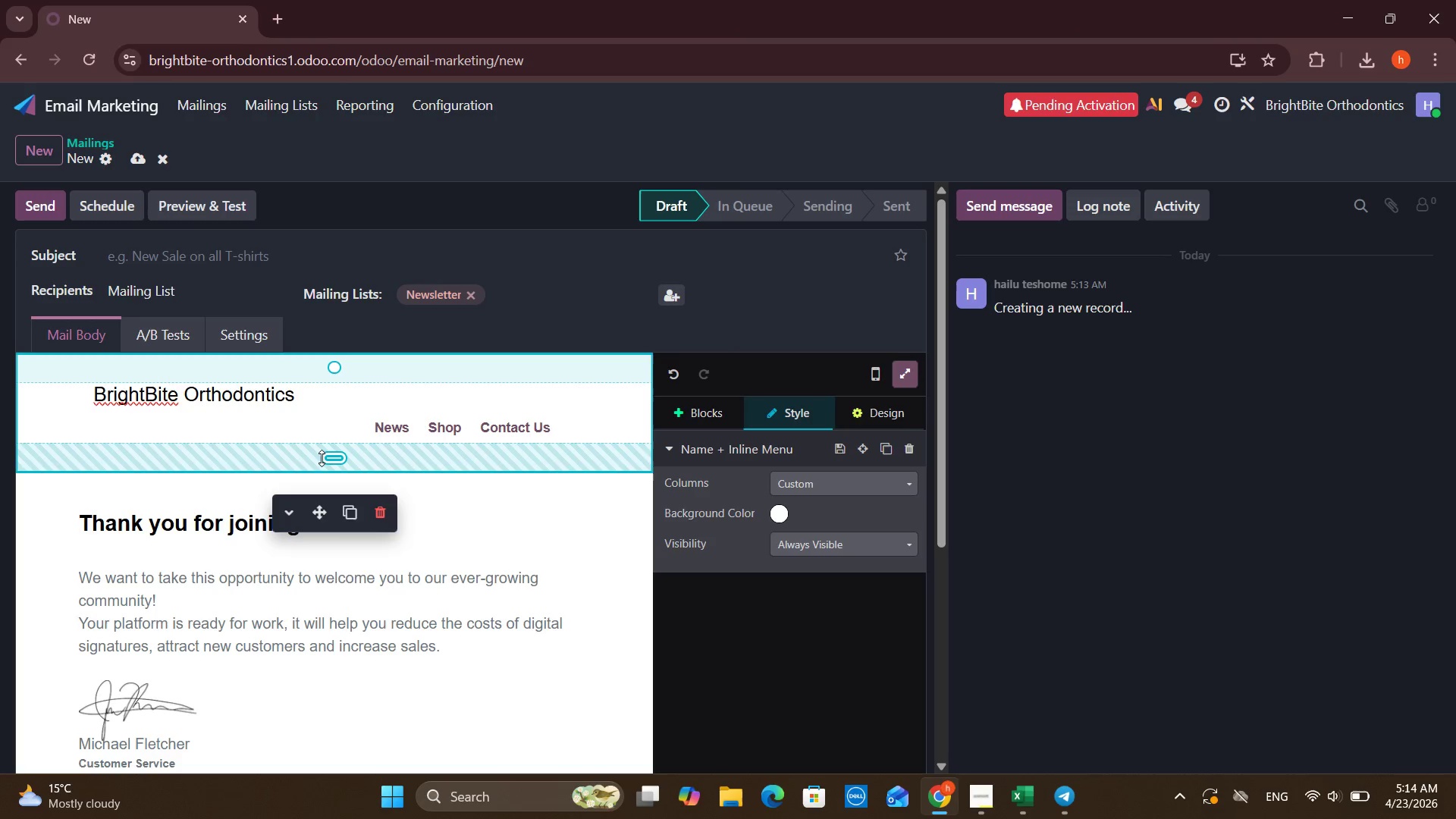 
left_click_drag(start_coordinate=[325, 459], to_coordinate=[329, 443])
 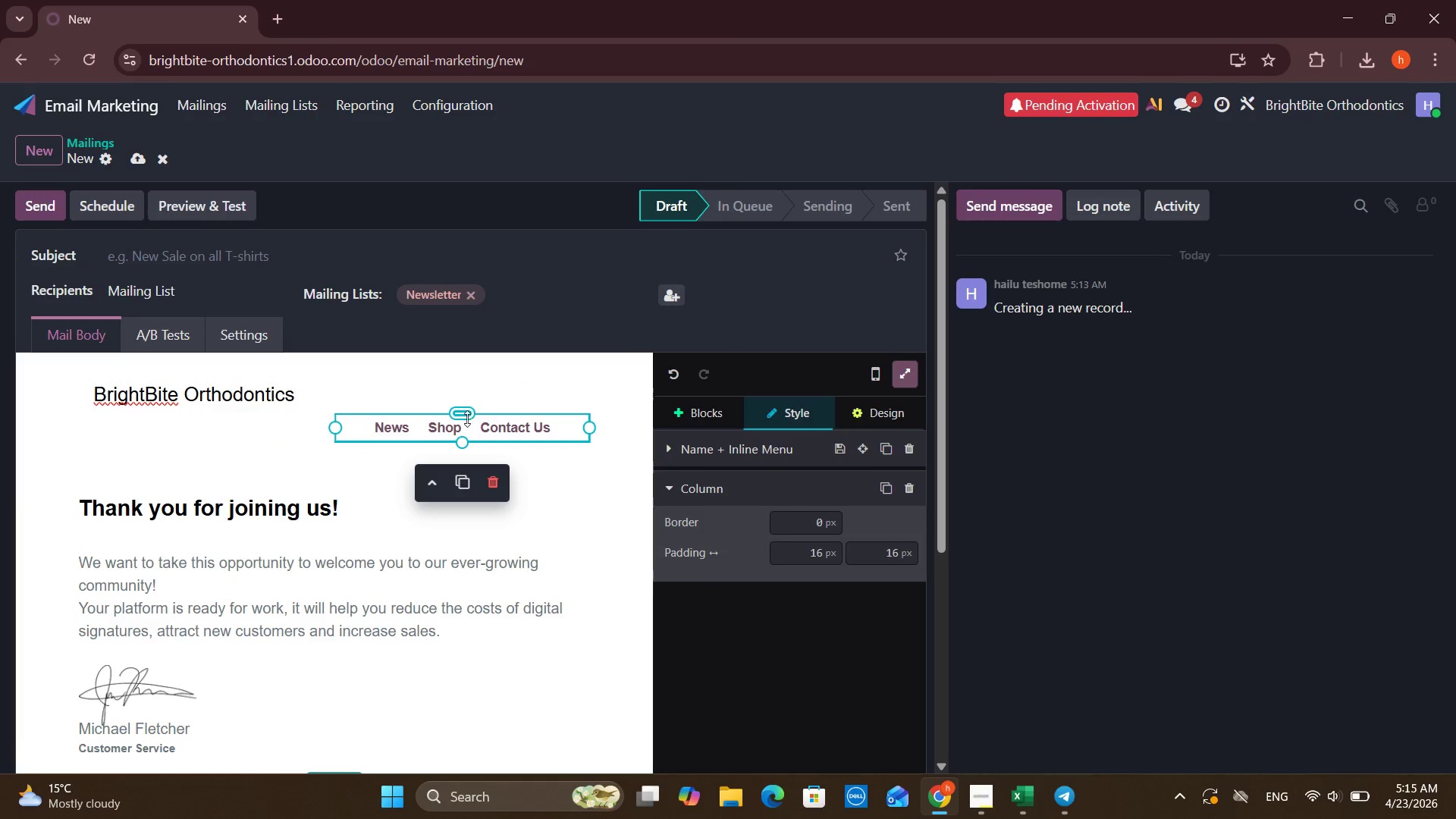 
left_click_drag(start_coordinate=[337, 427], to_coordinate=[105, 419])
 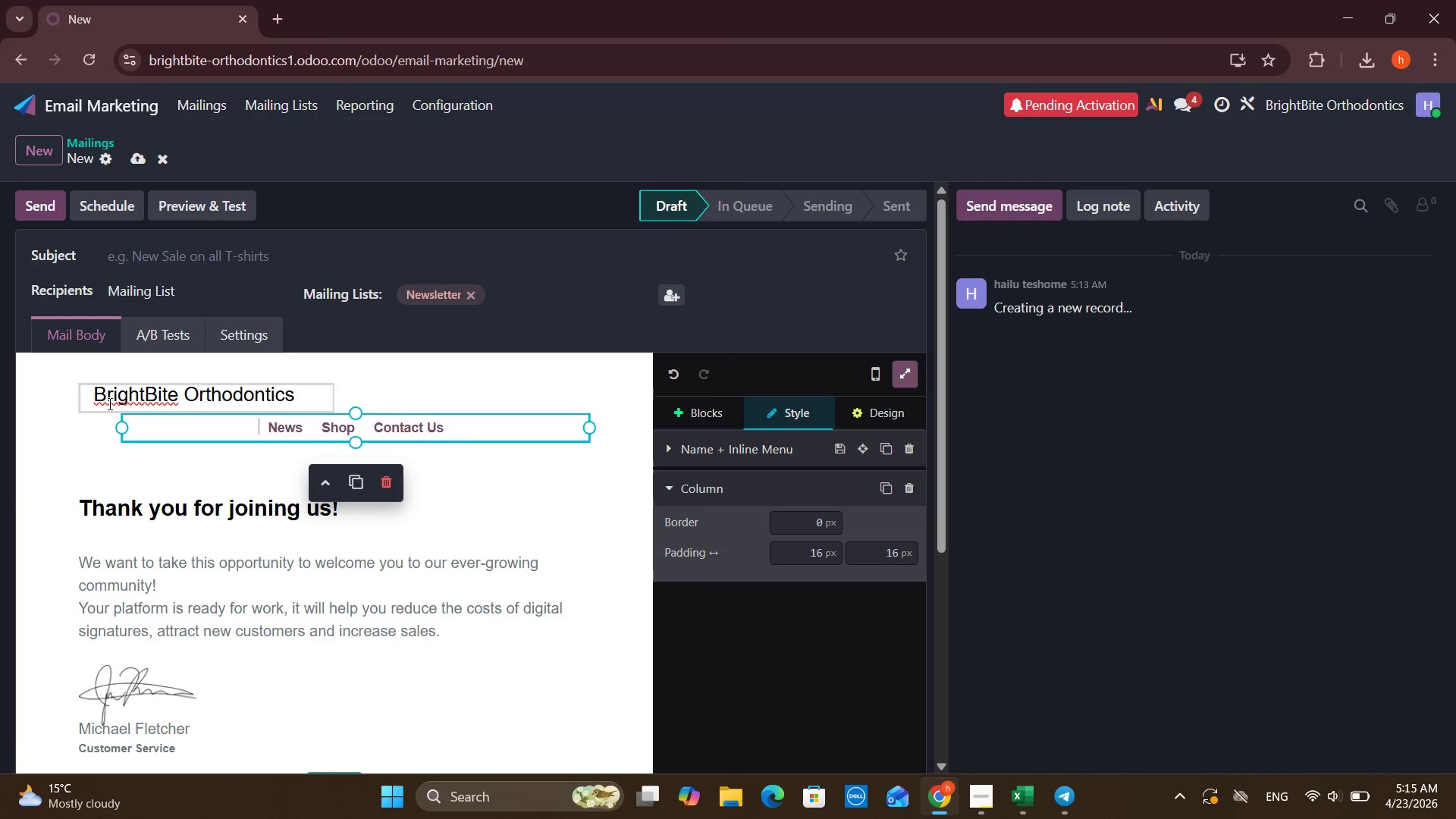 
left_click([108, 403])
 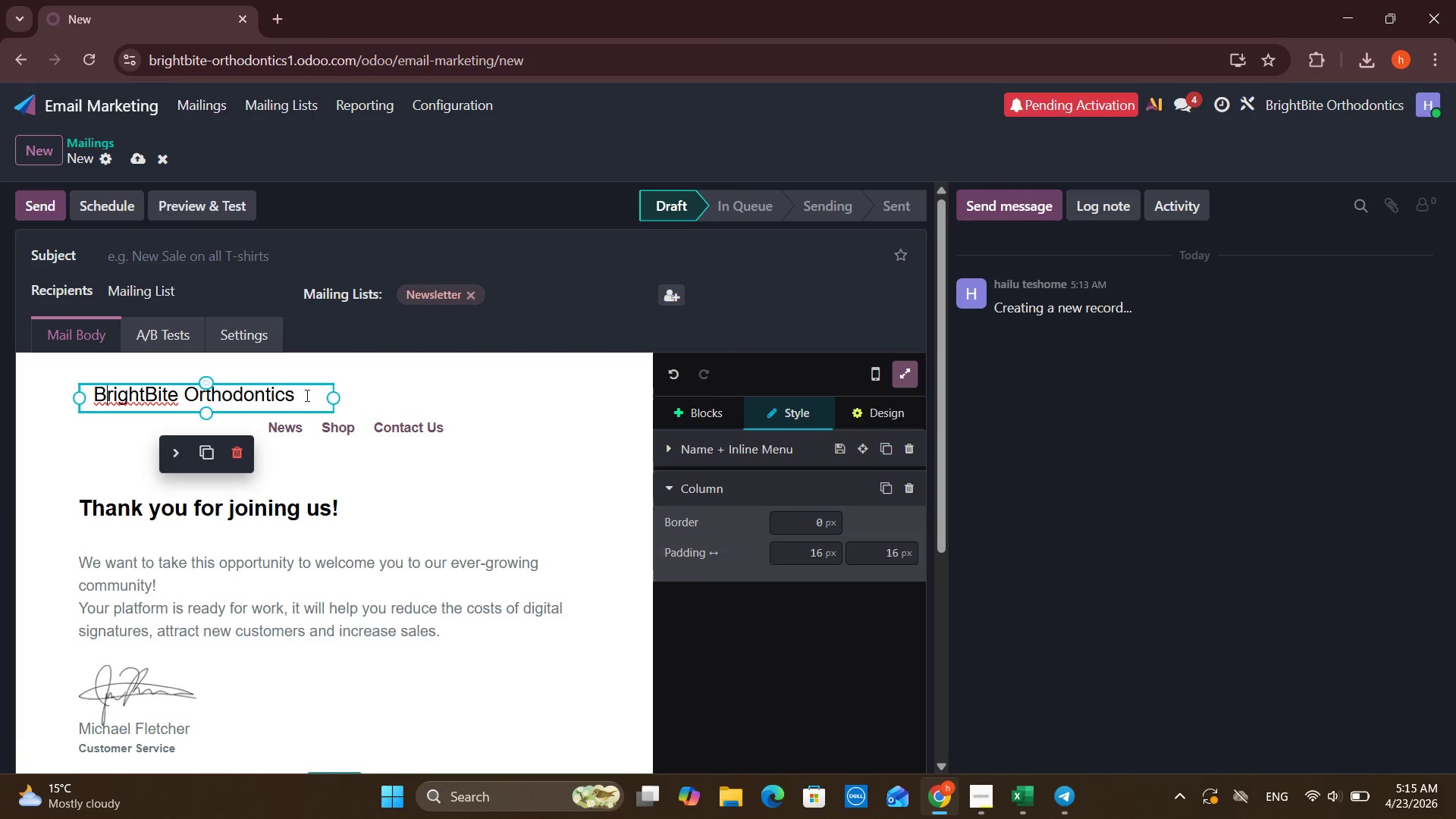 
left_click_drag(start_coordinate=[337, 395], to_coordinate=[517, 397])
 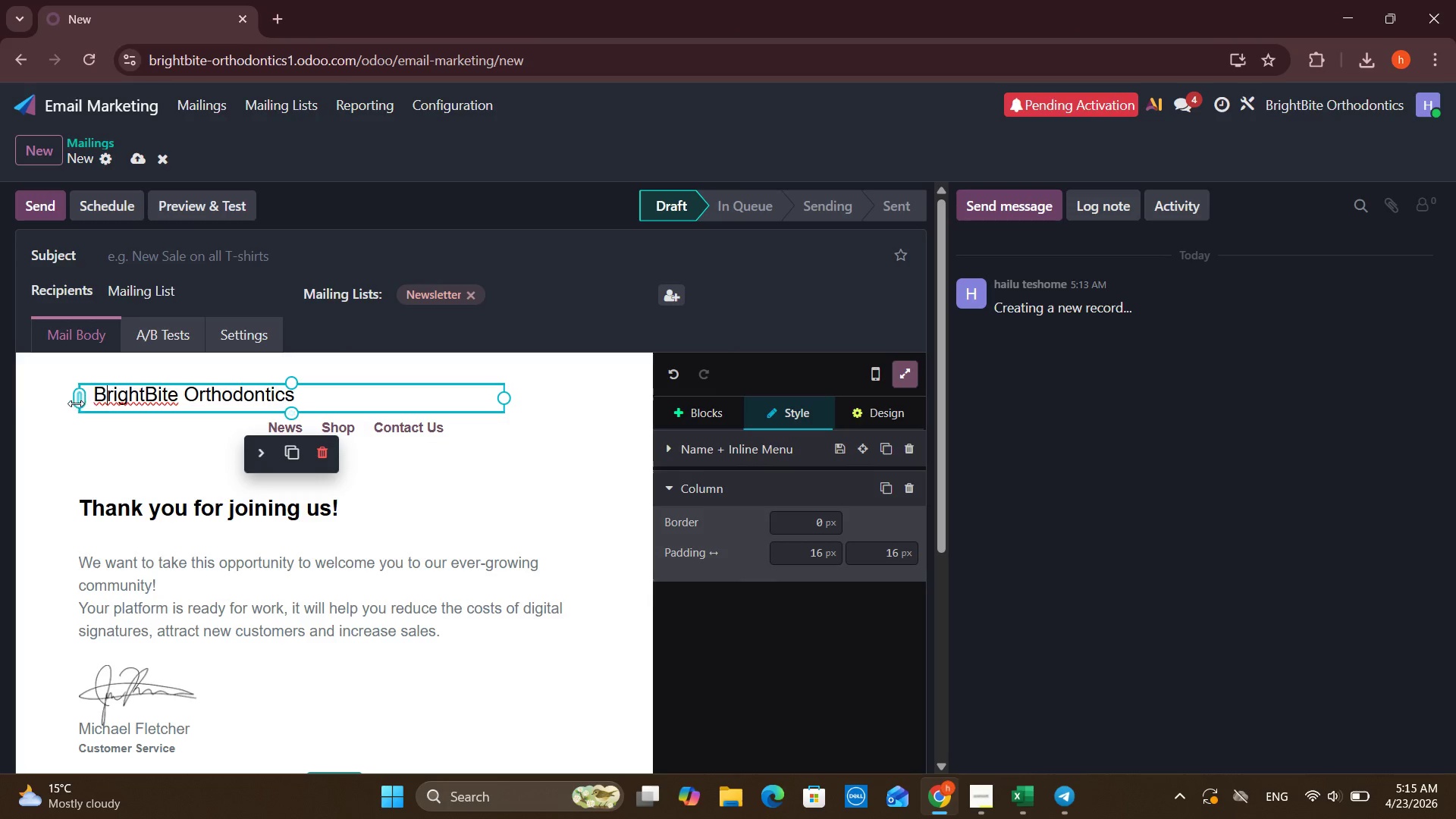 
left_click_drag(start_coordinate=[74, 403], to_coordinate=[253, 400])
 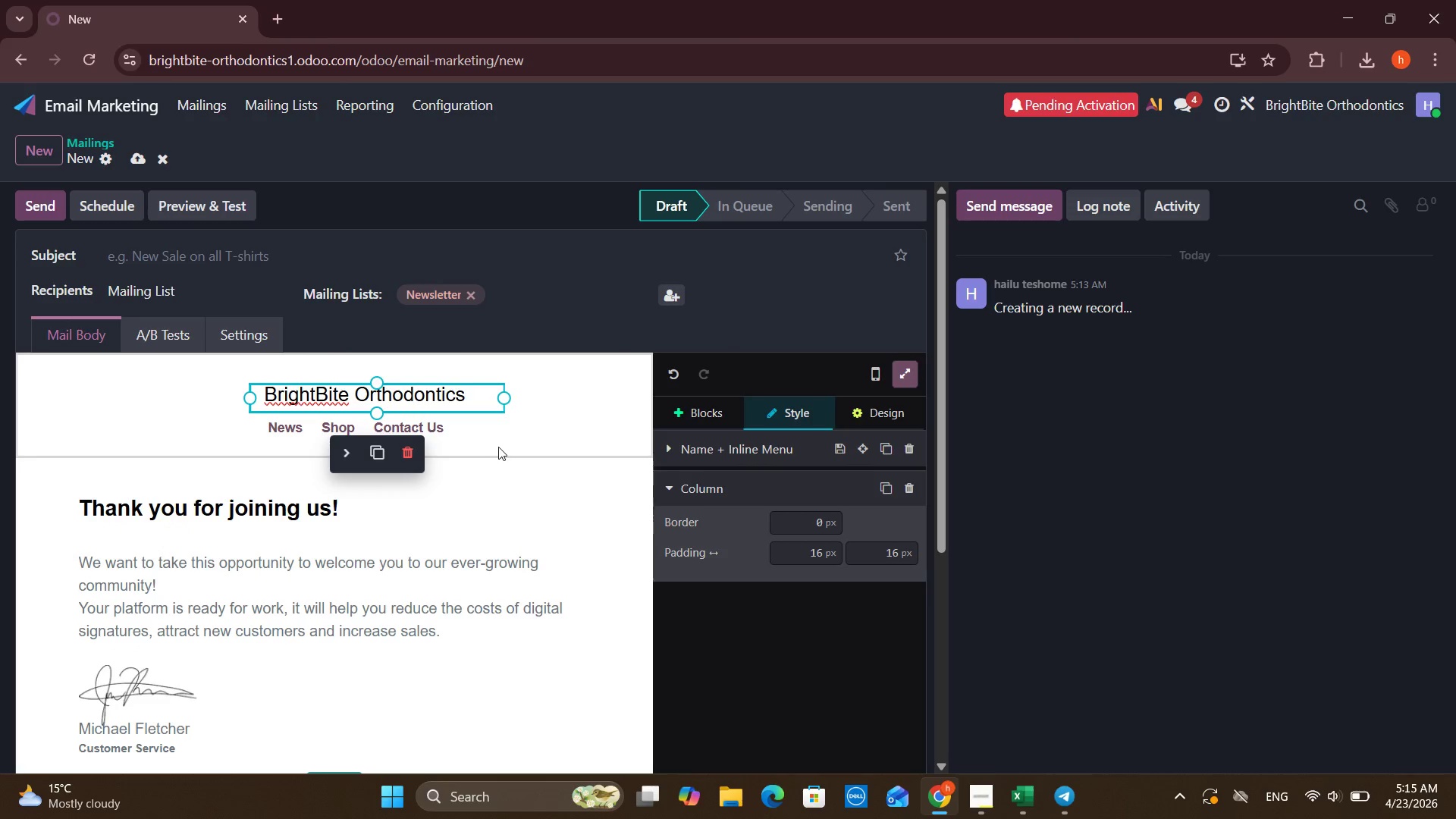 
left_click([505, 474])
 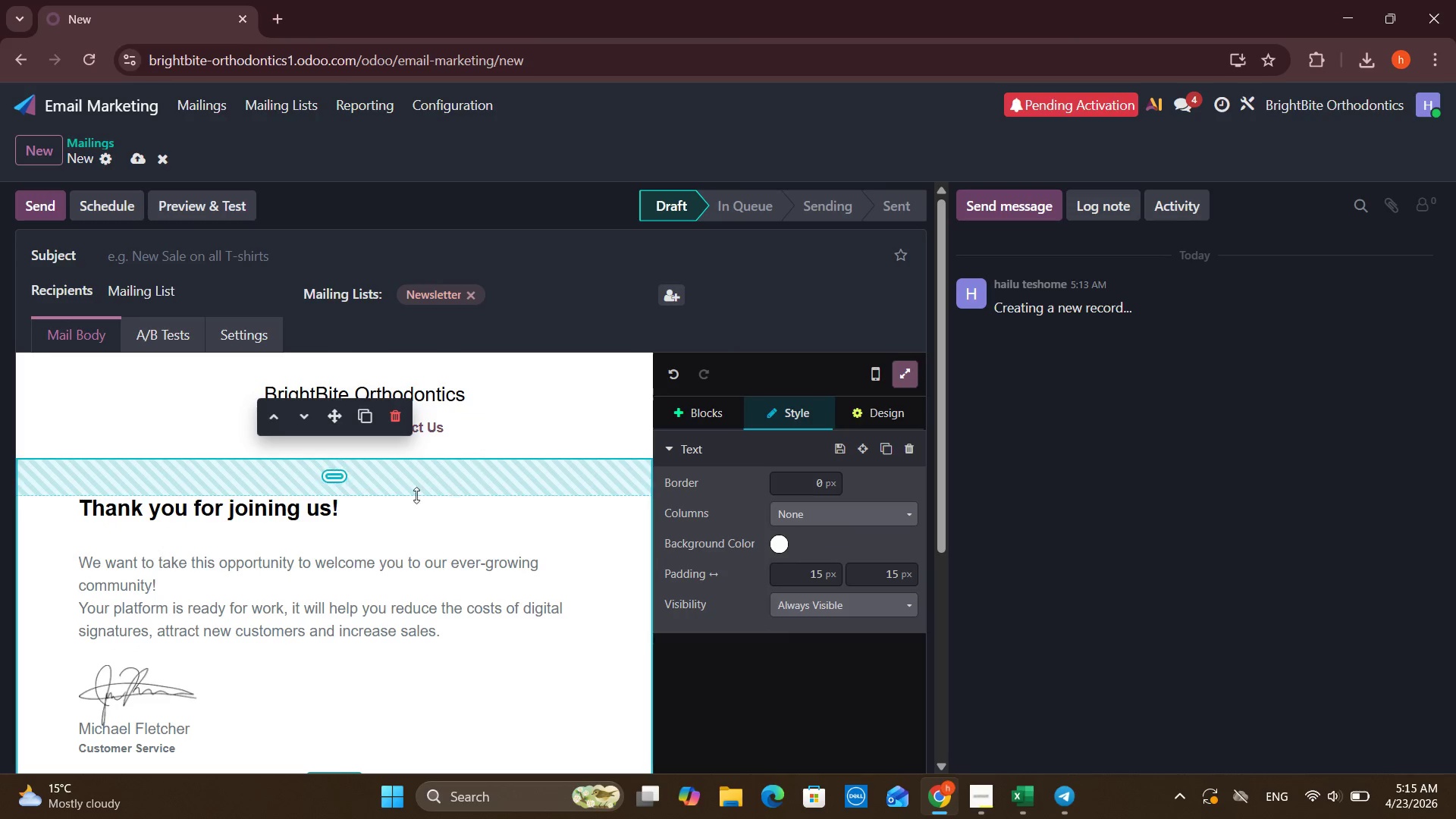 
scroll: coordinate [403, 500], scroll_direction: down, amount: 1.0
 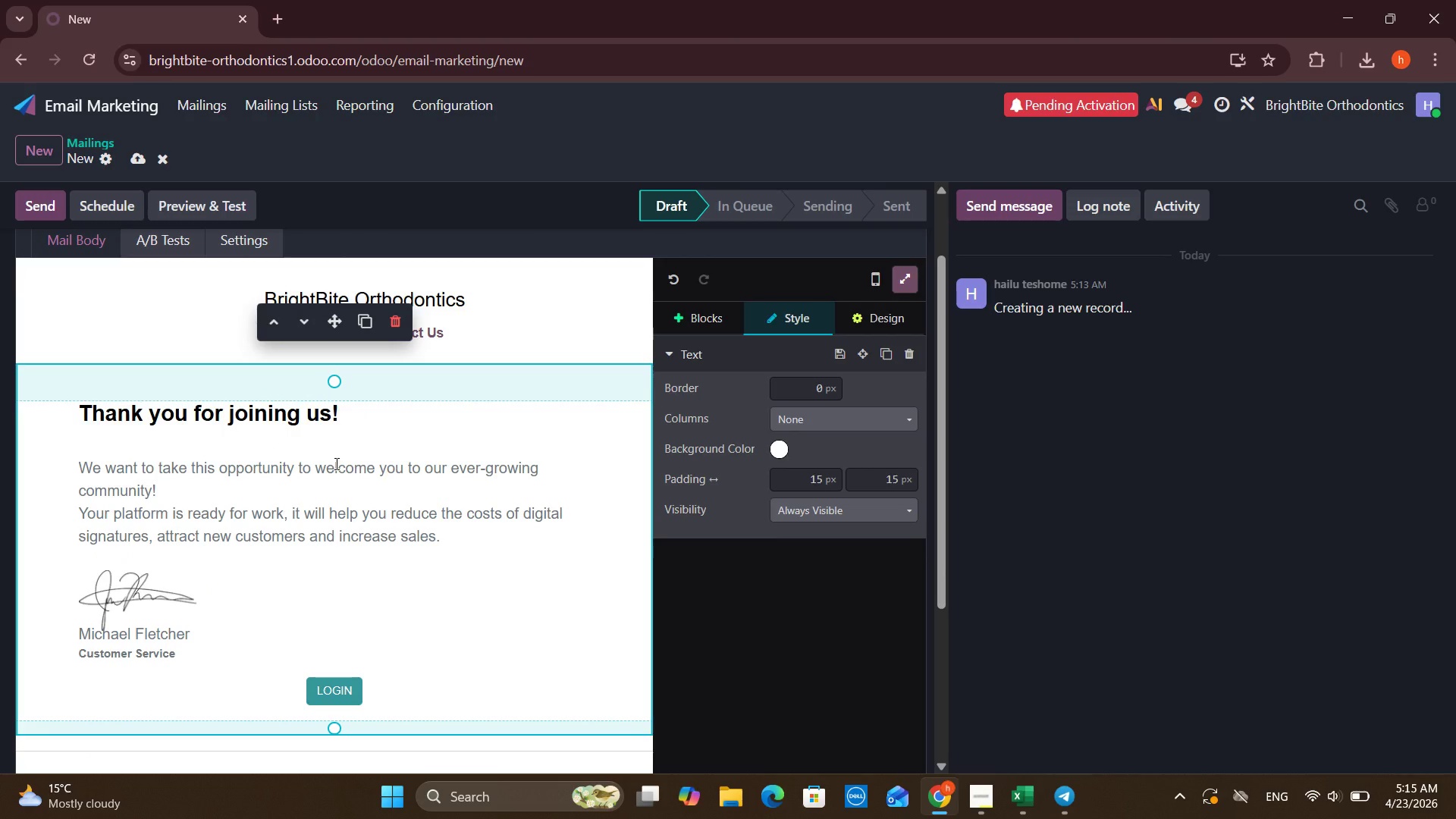 
wait(8.88)
 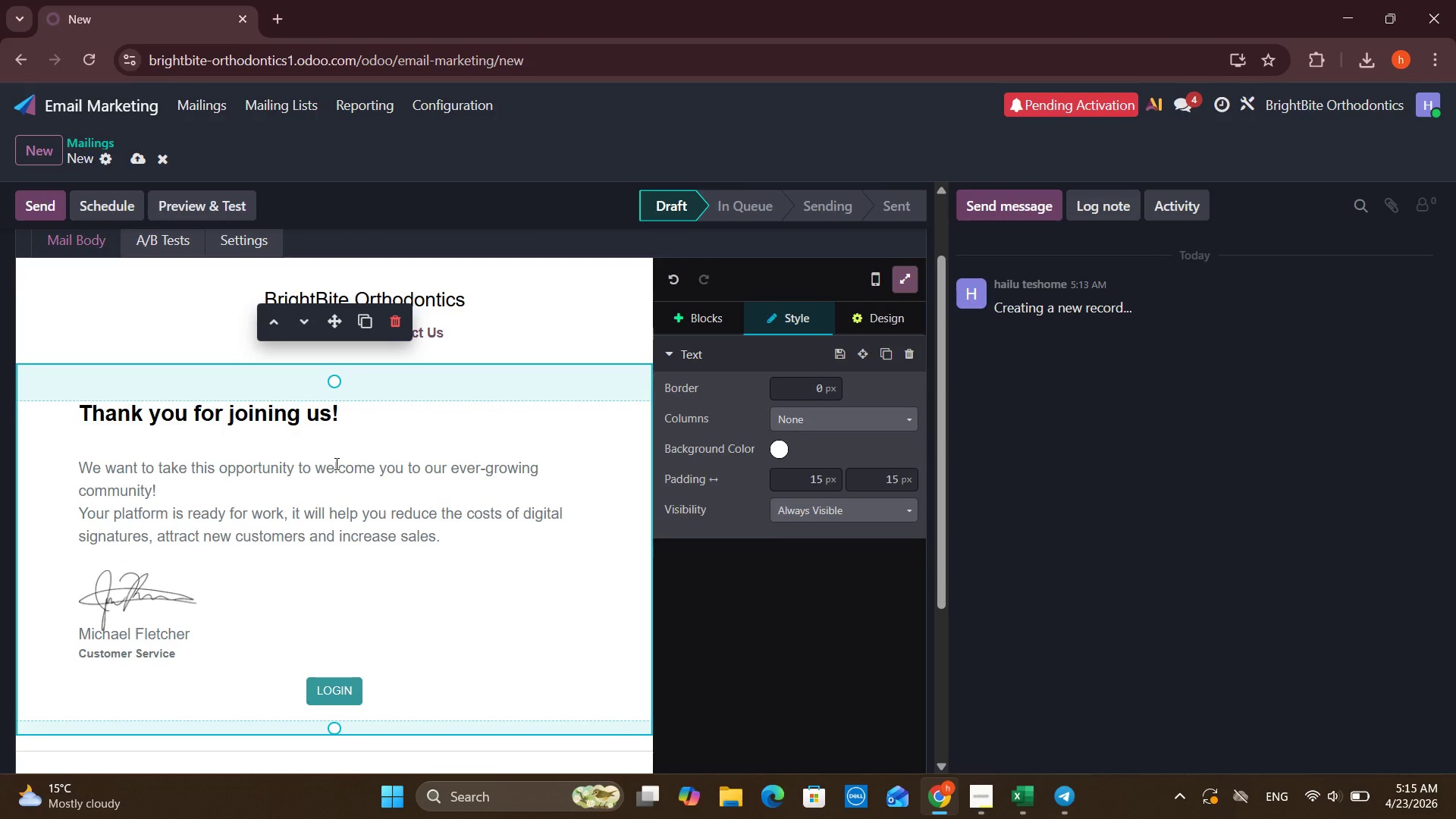 
scroll: coordinate [417, 478], scroll_direction: up, amount: 2.0
 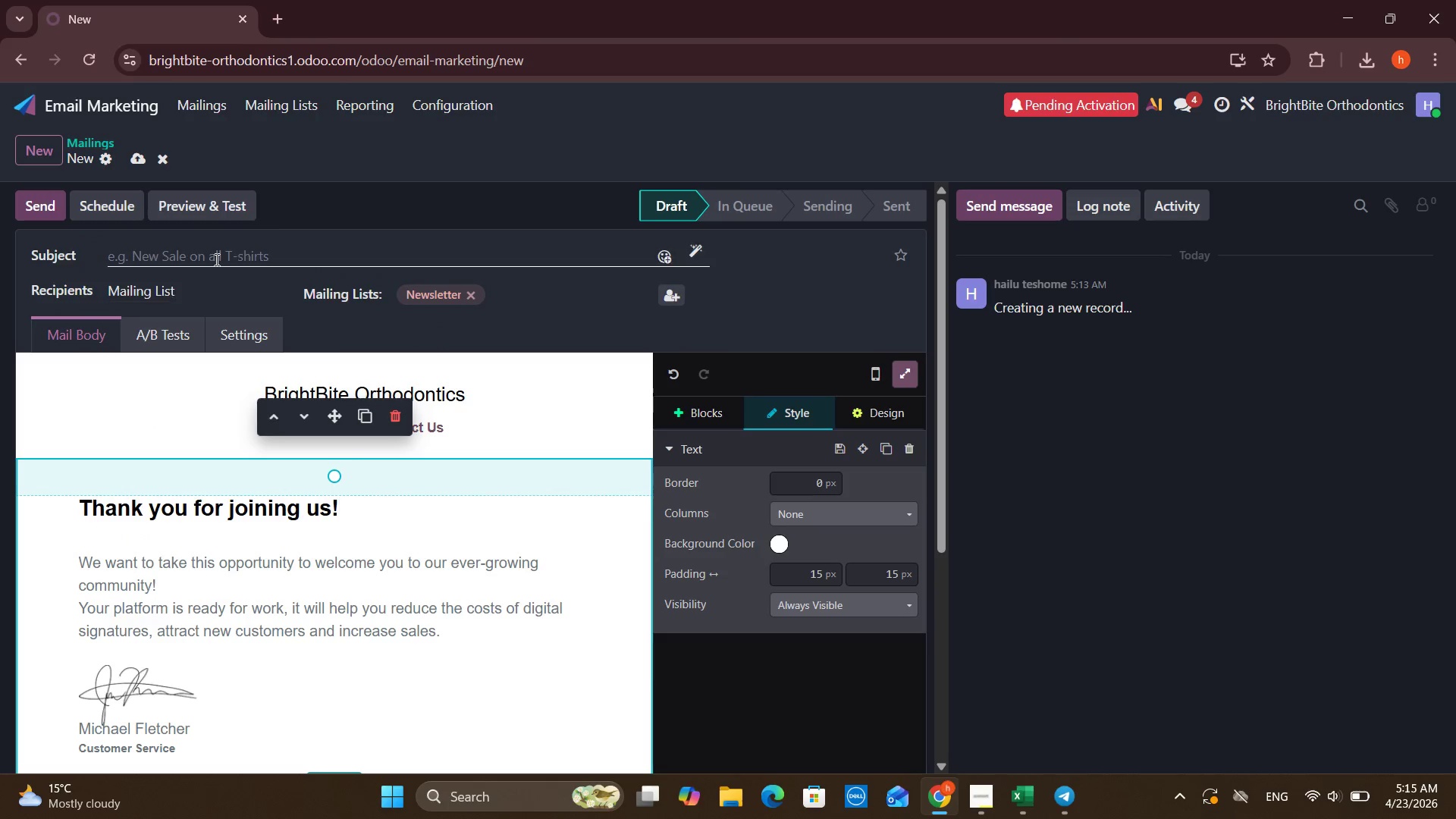 
left_click([214, 259])
 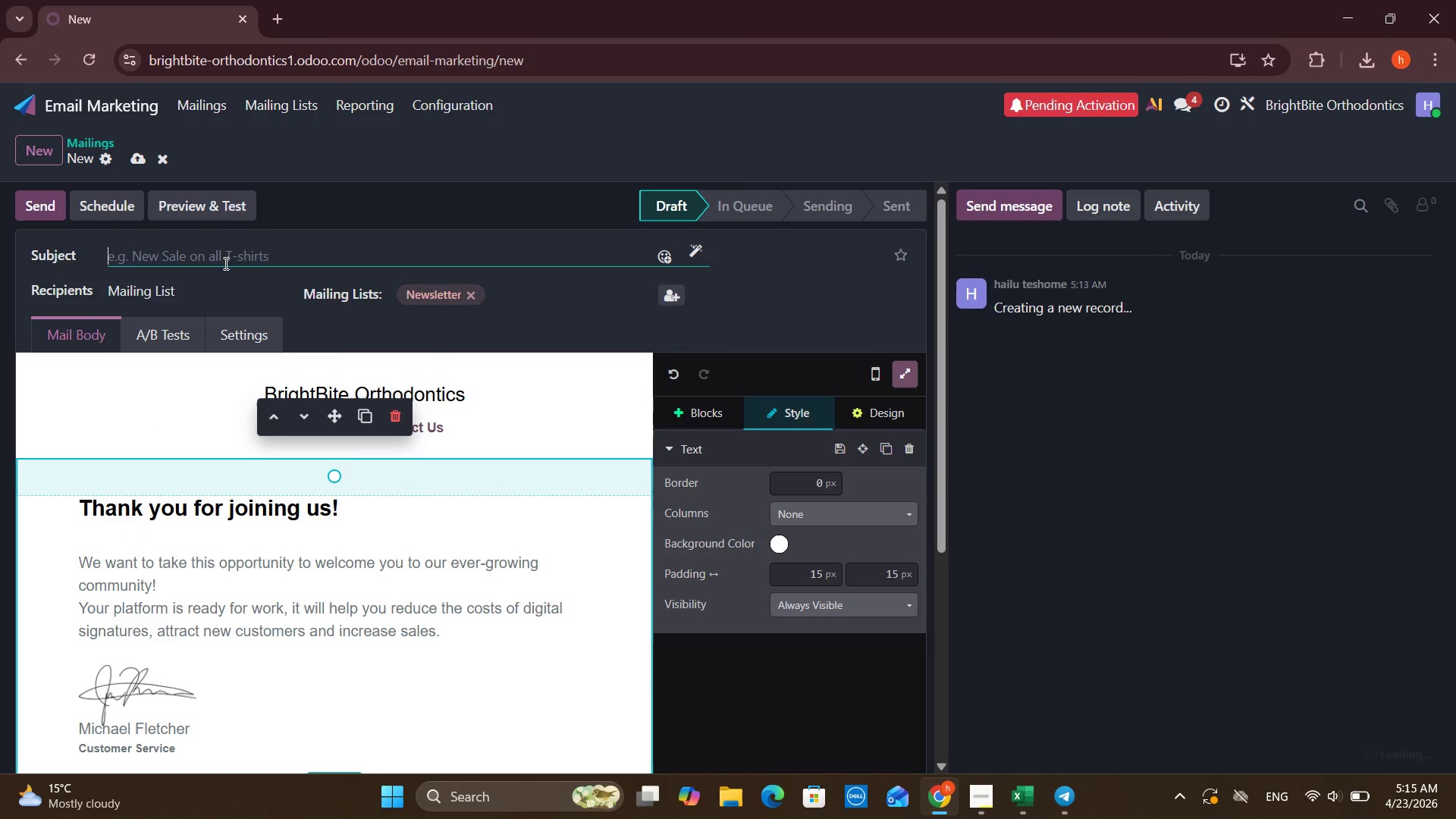 
type(Easy Care for busy schedules)
 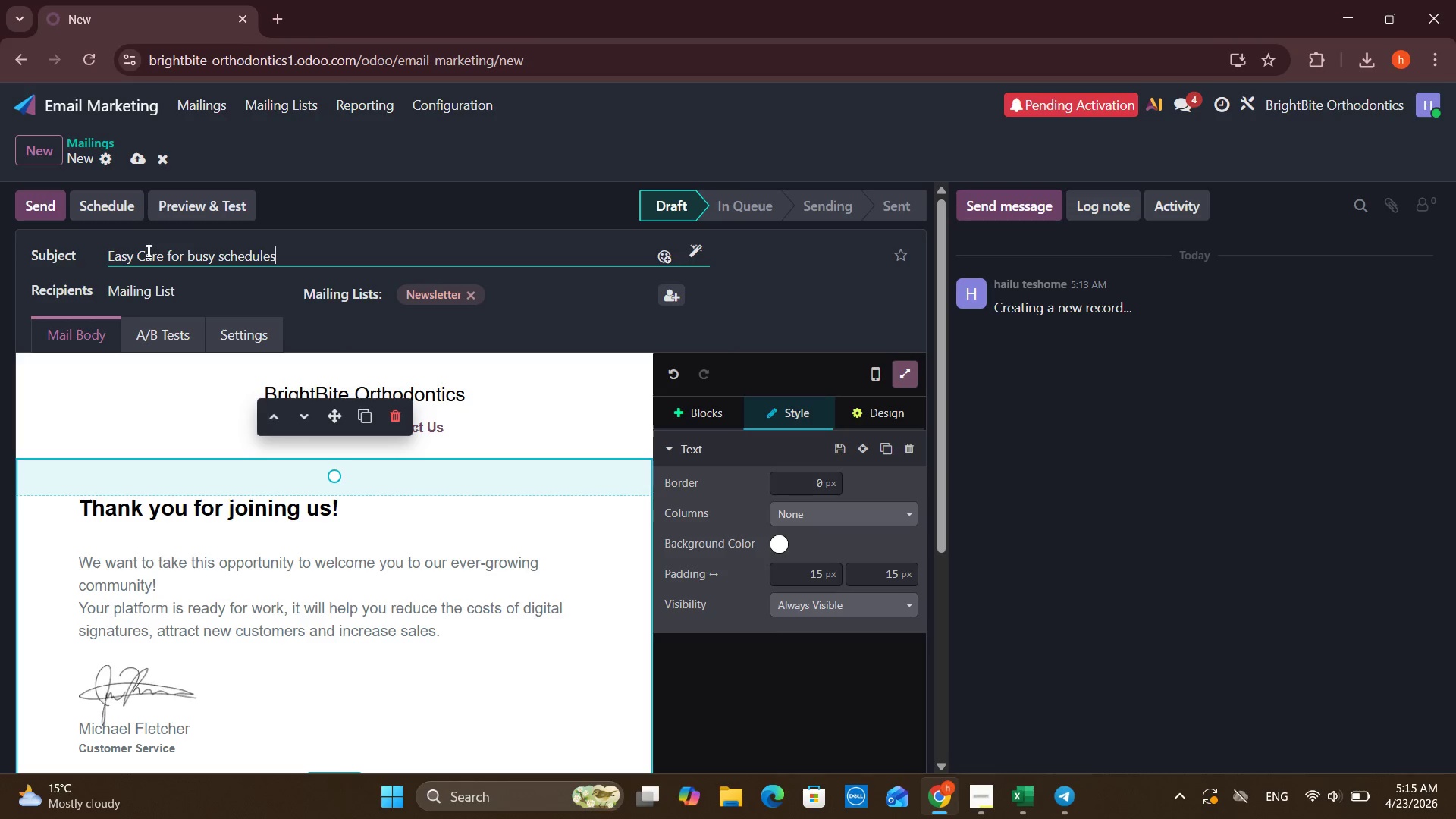 
left_click([146, 259])
 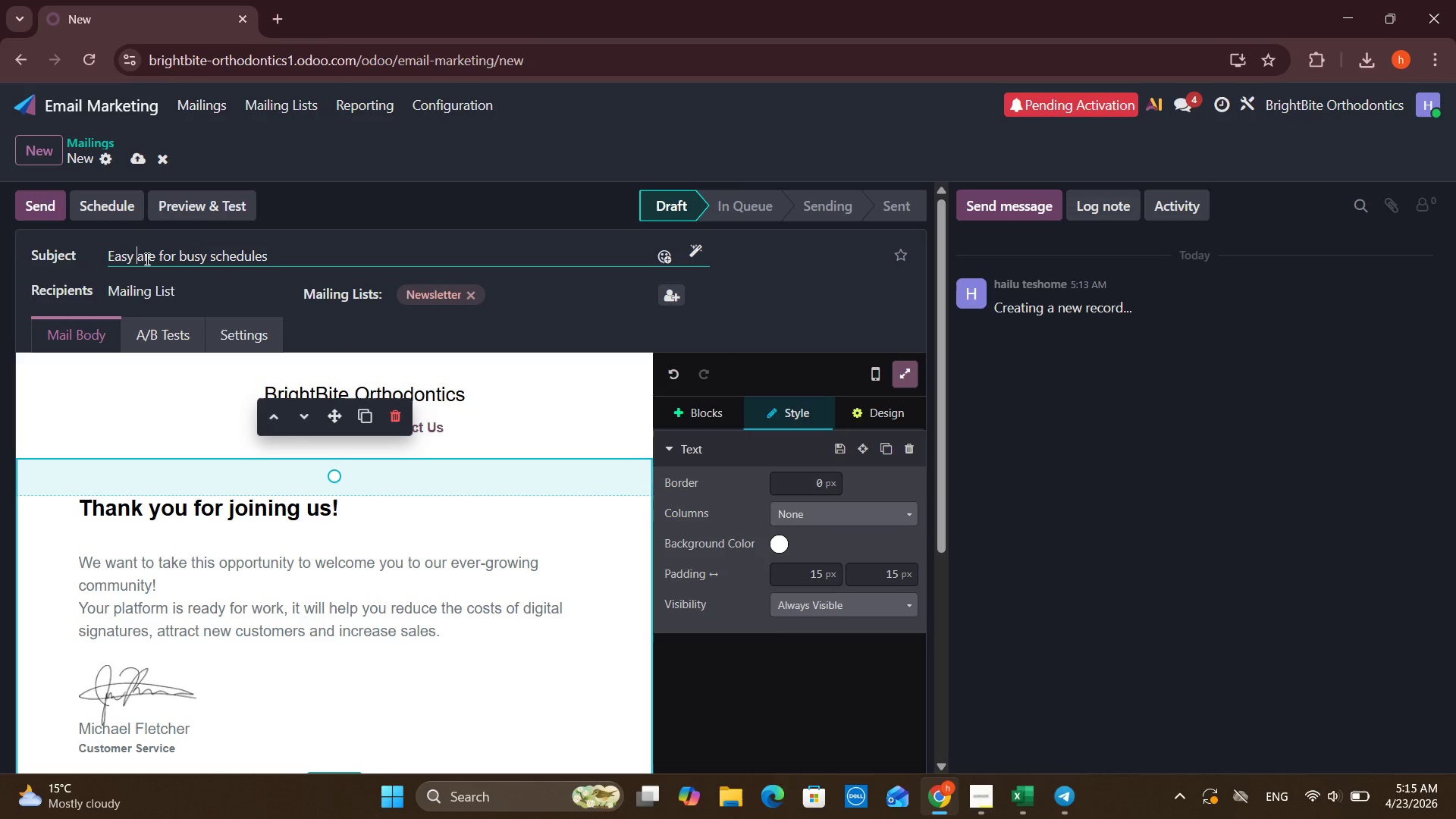 
key(Backspace)
 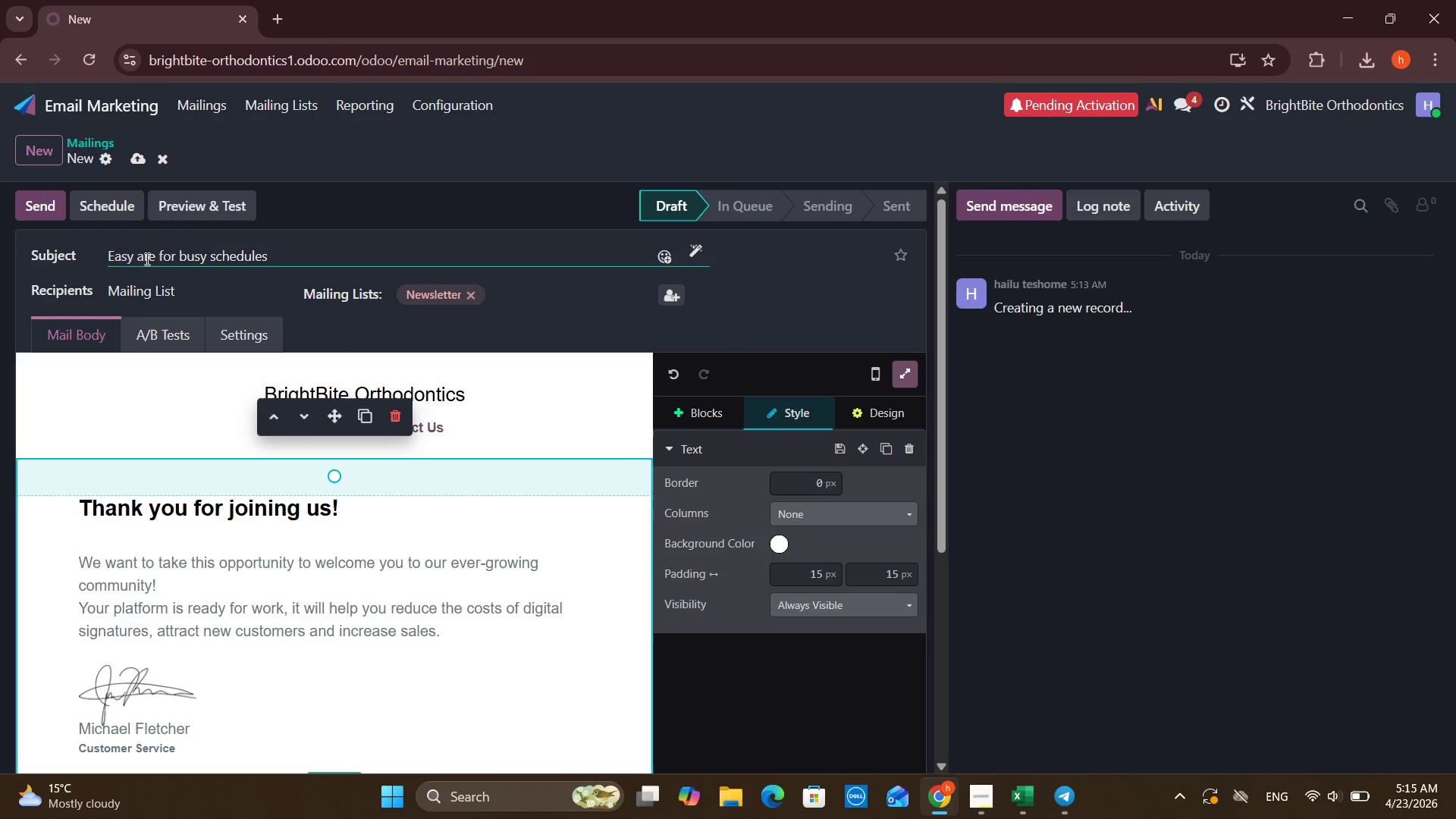 
key(C)
 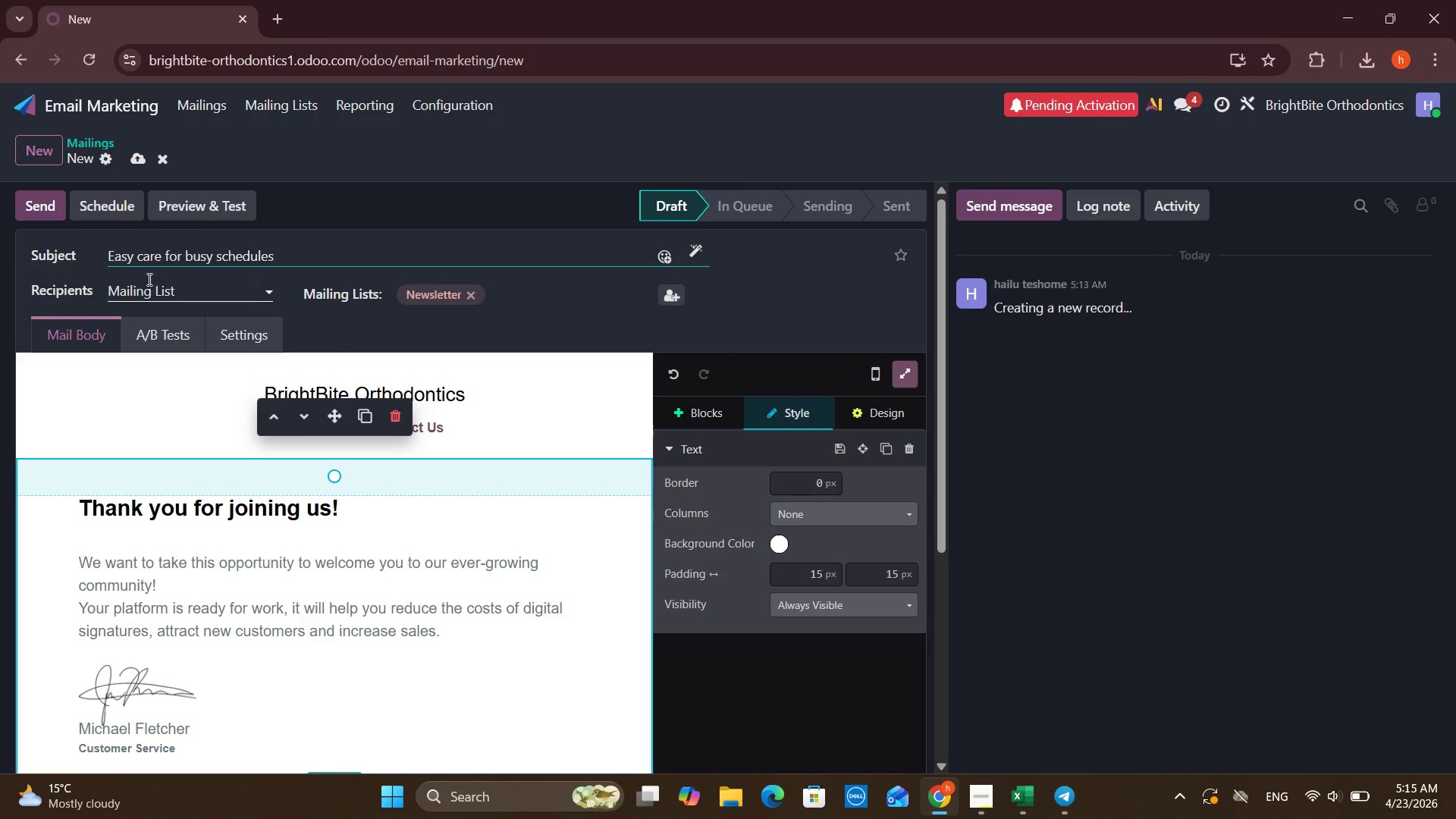 
left_click([147, 281])
 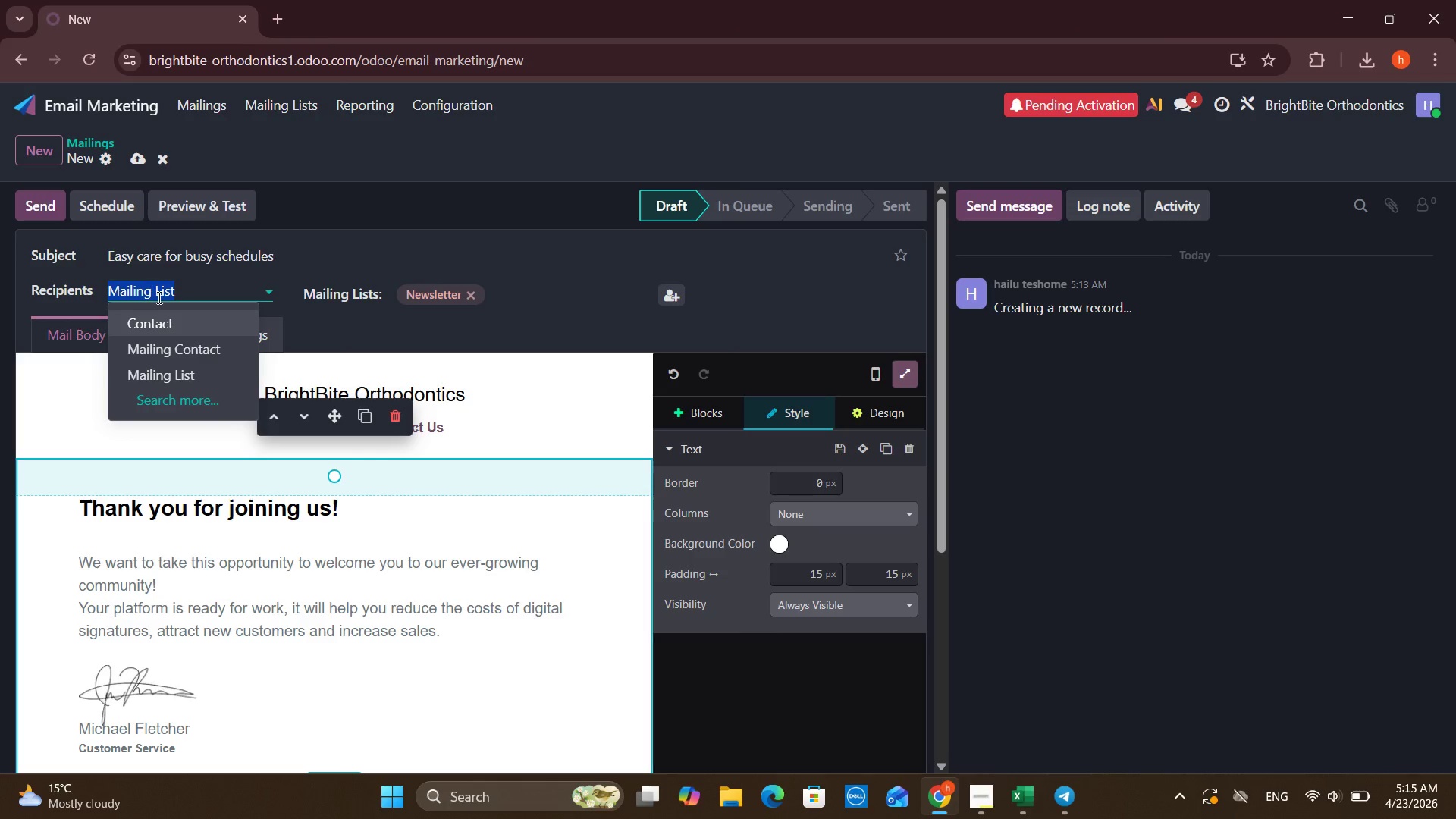 
wait(8.14)
 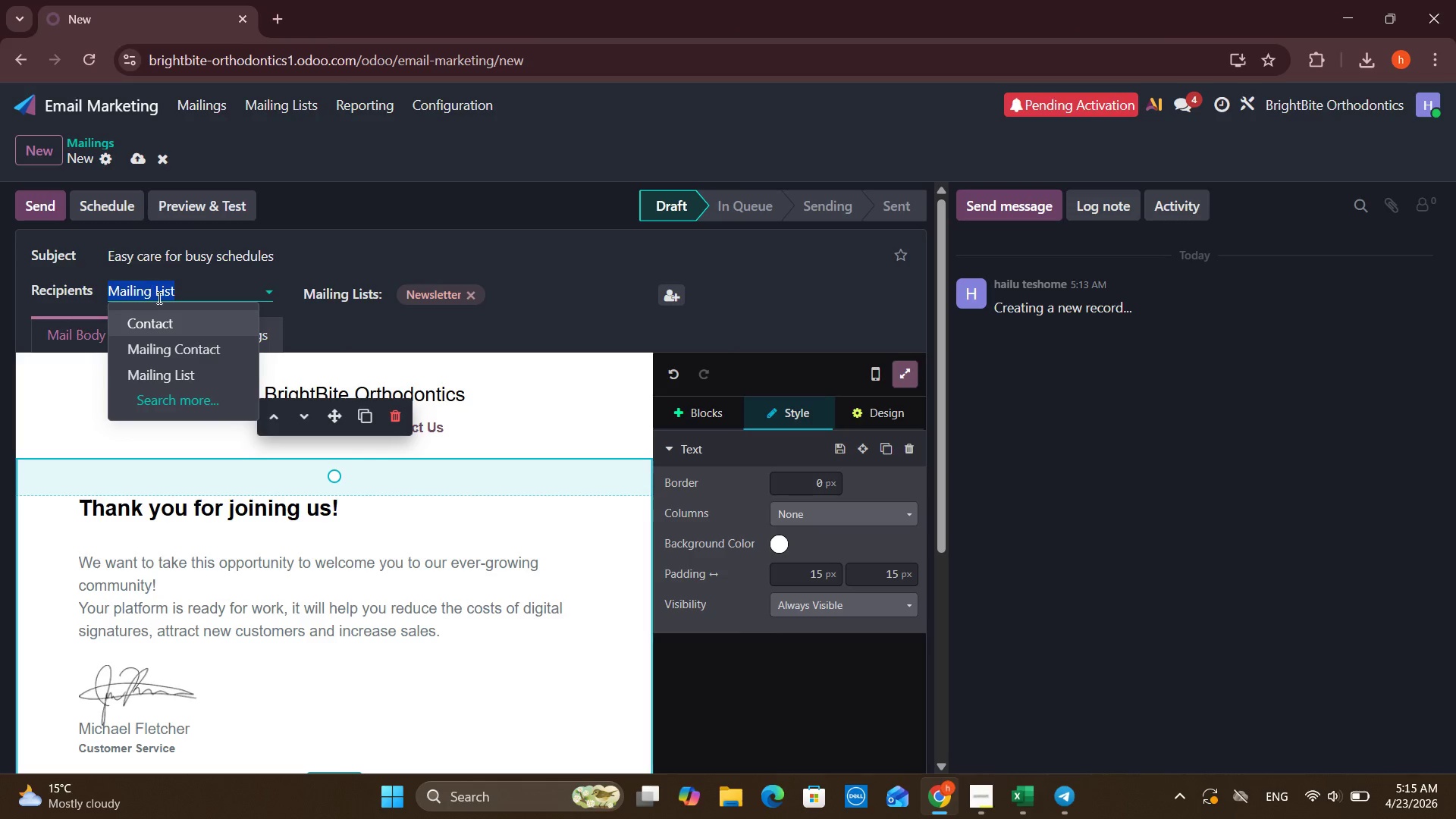 
left_click([187, 344])
 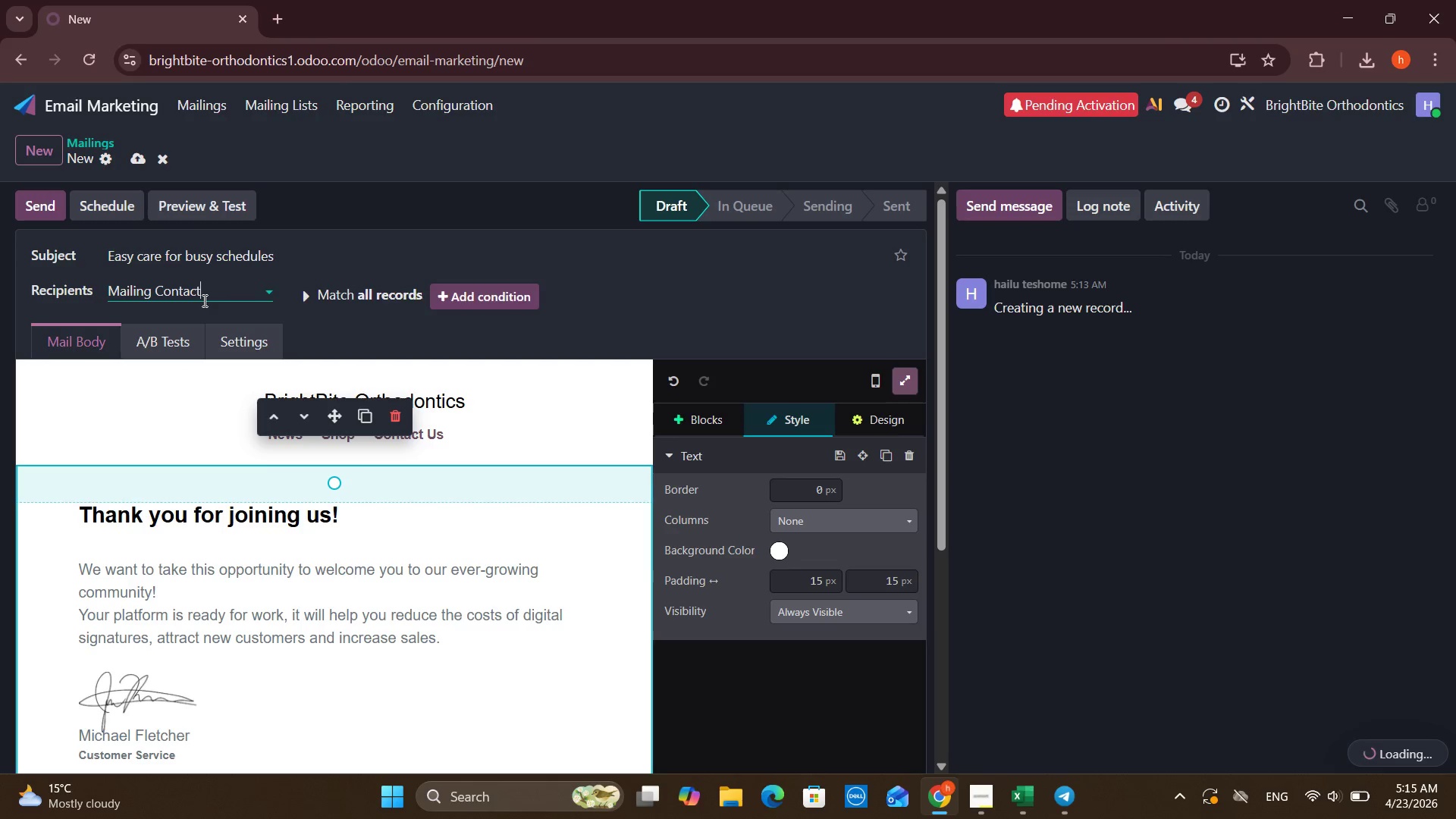 
left_click([203, 300])
 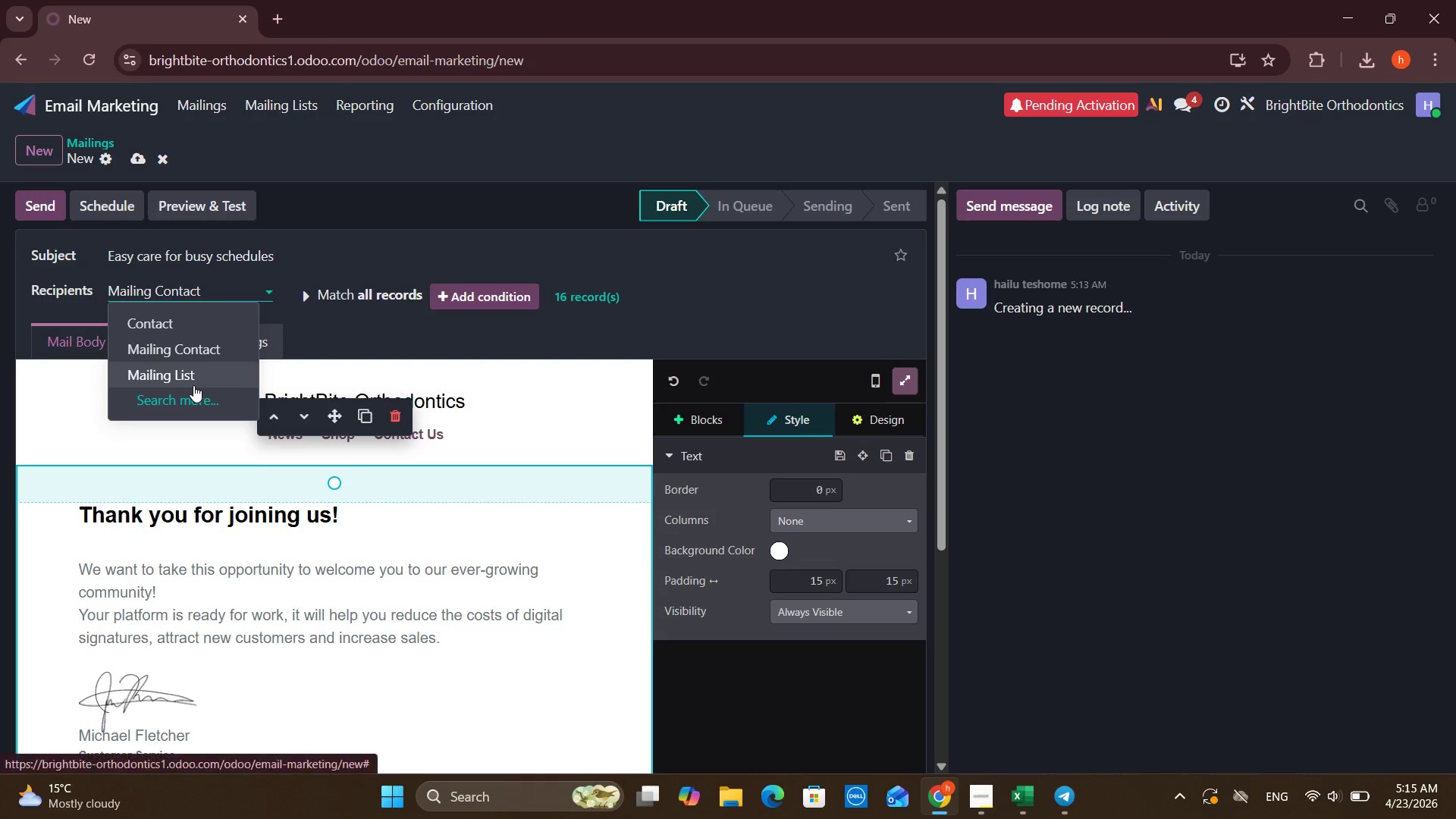 
left_click([193, 385])
 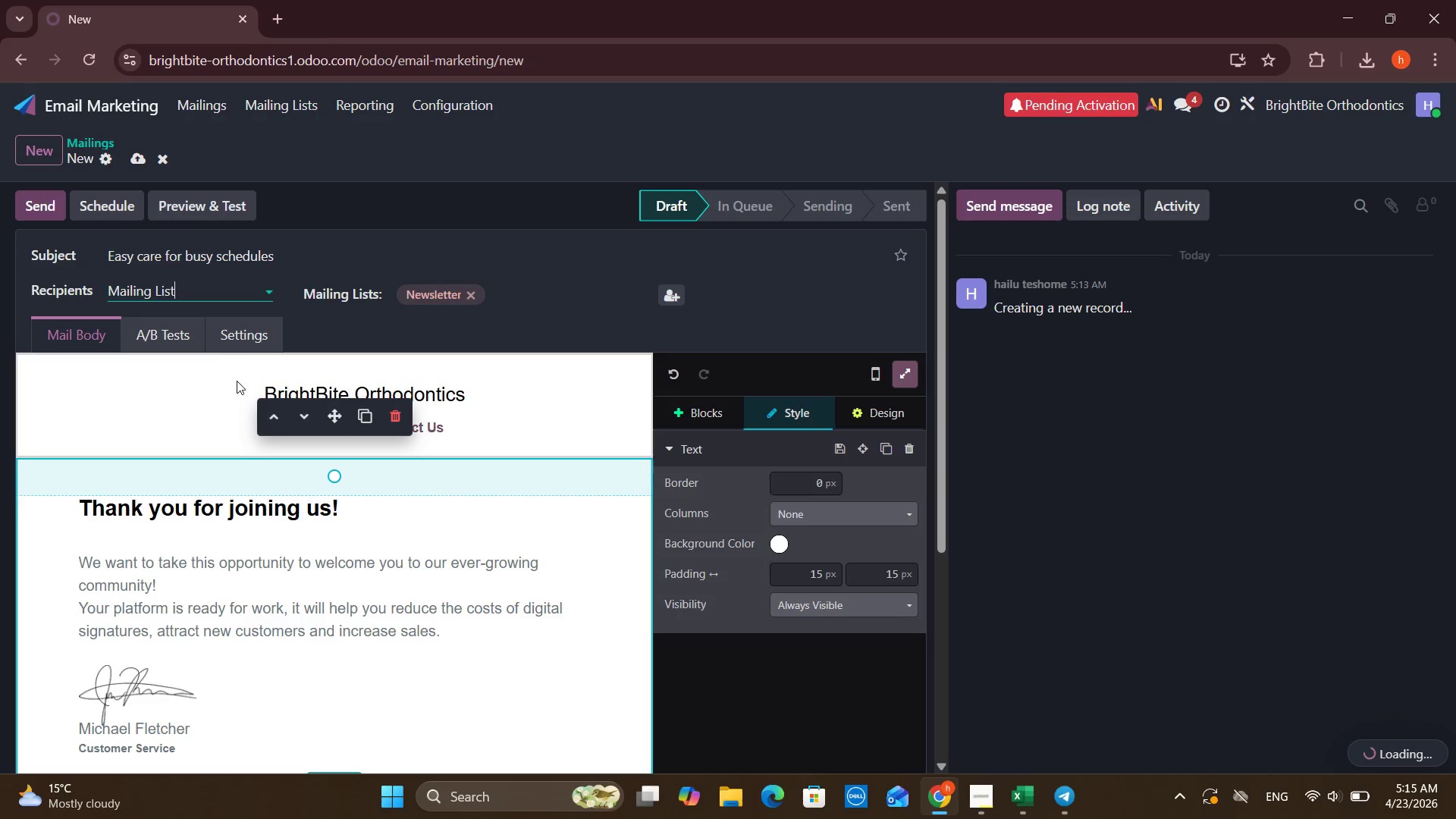 
left_click([174, 325])
 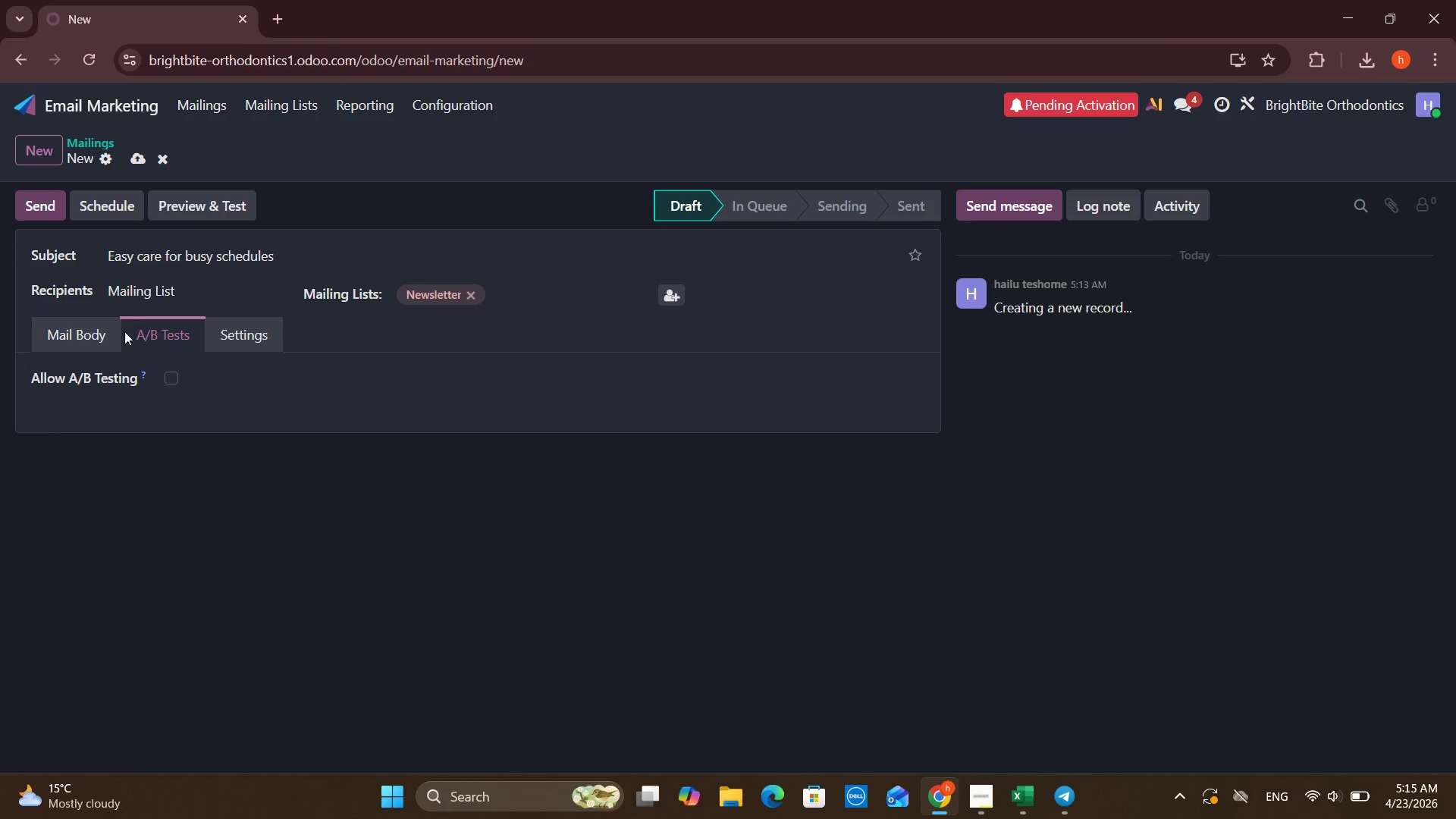 
left_click([101, 335])
 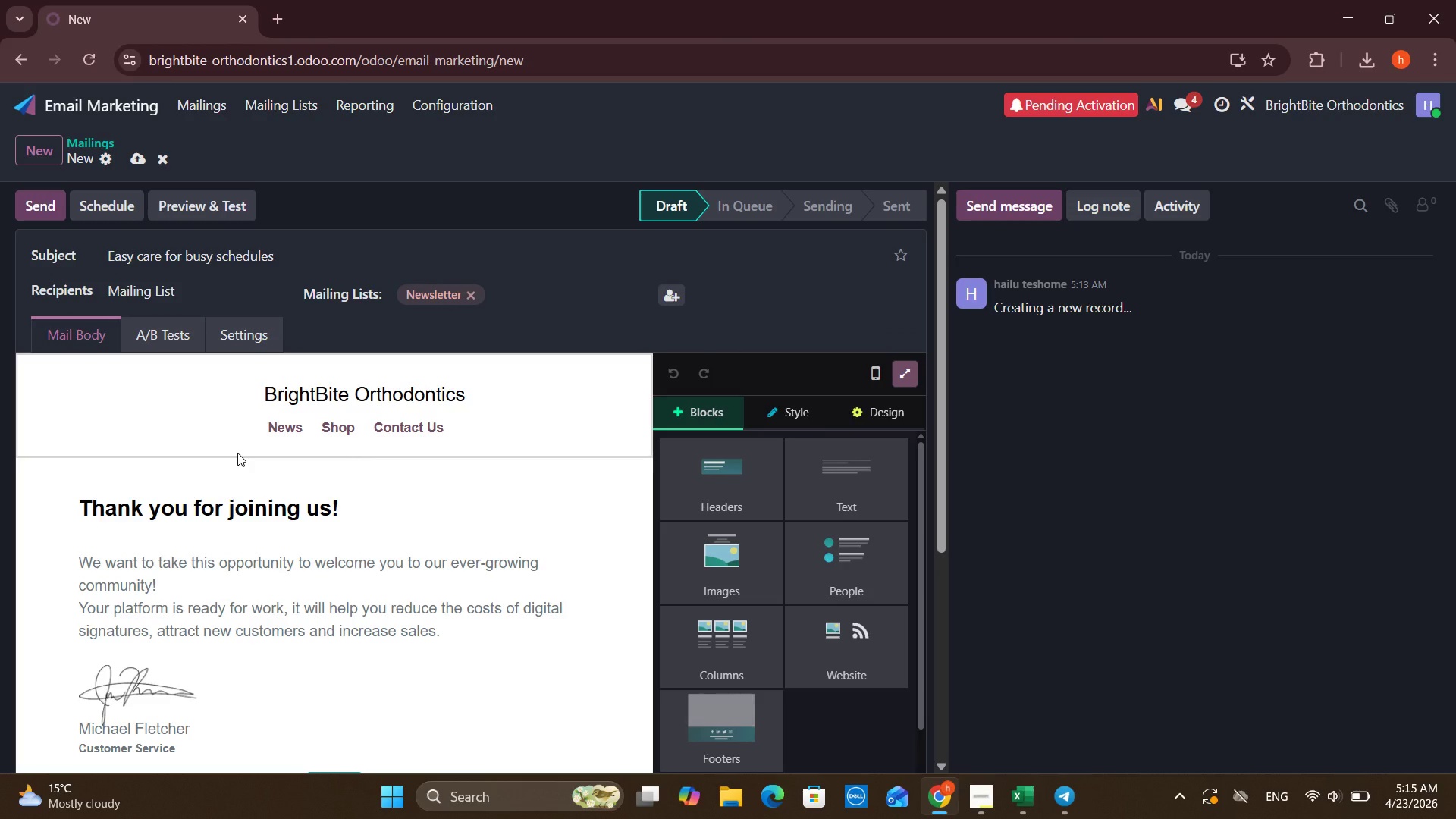 
wait(8.31)
 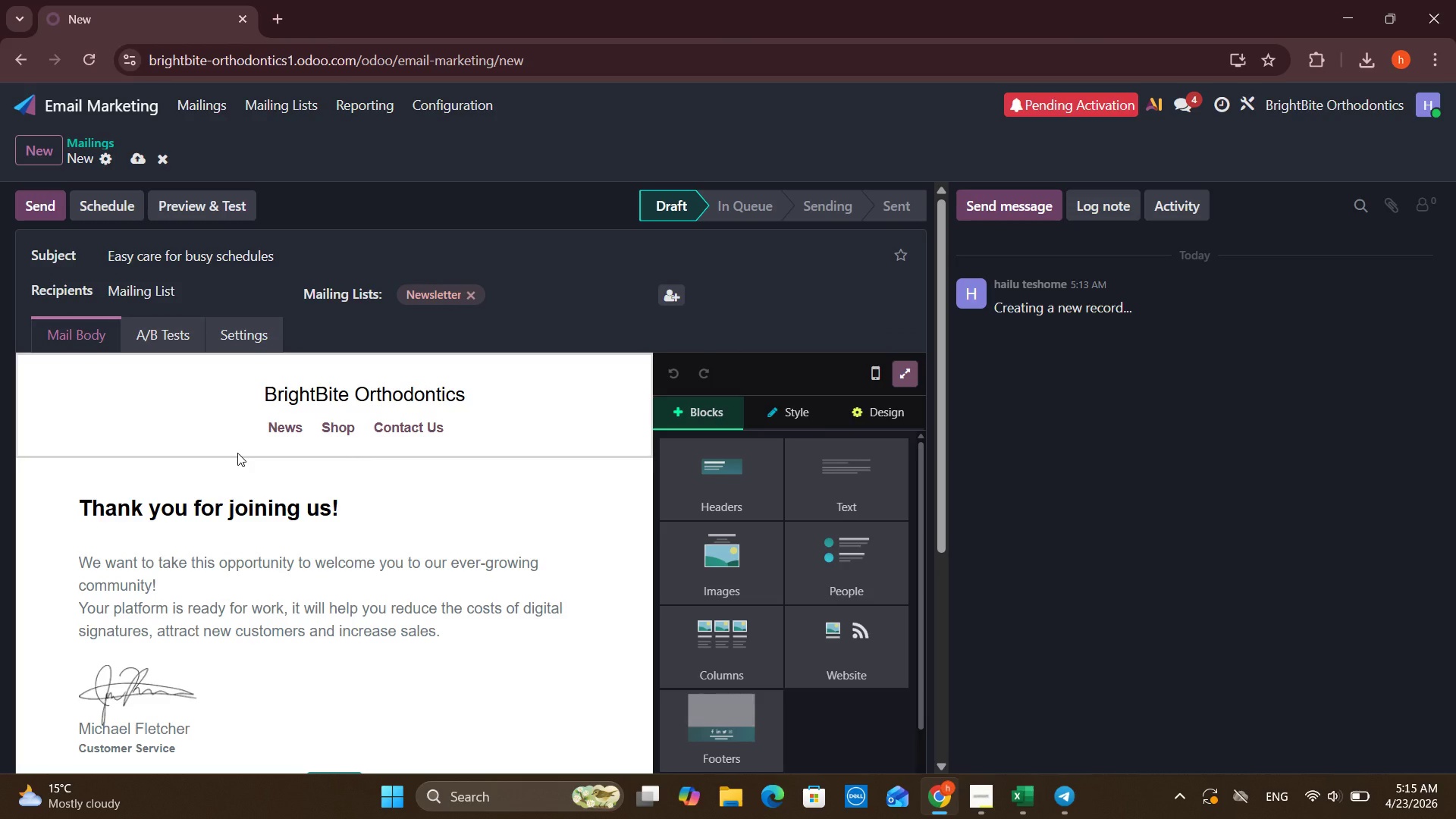 
left_click([351, 560])
 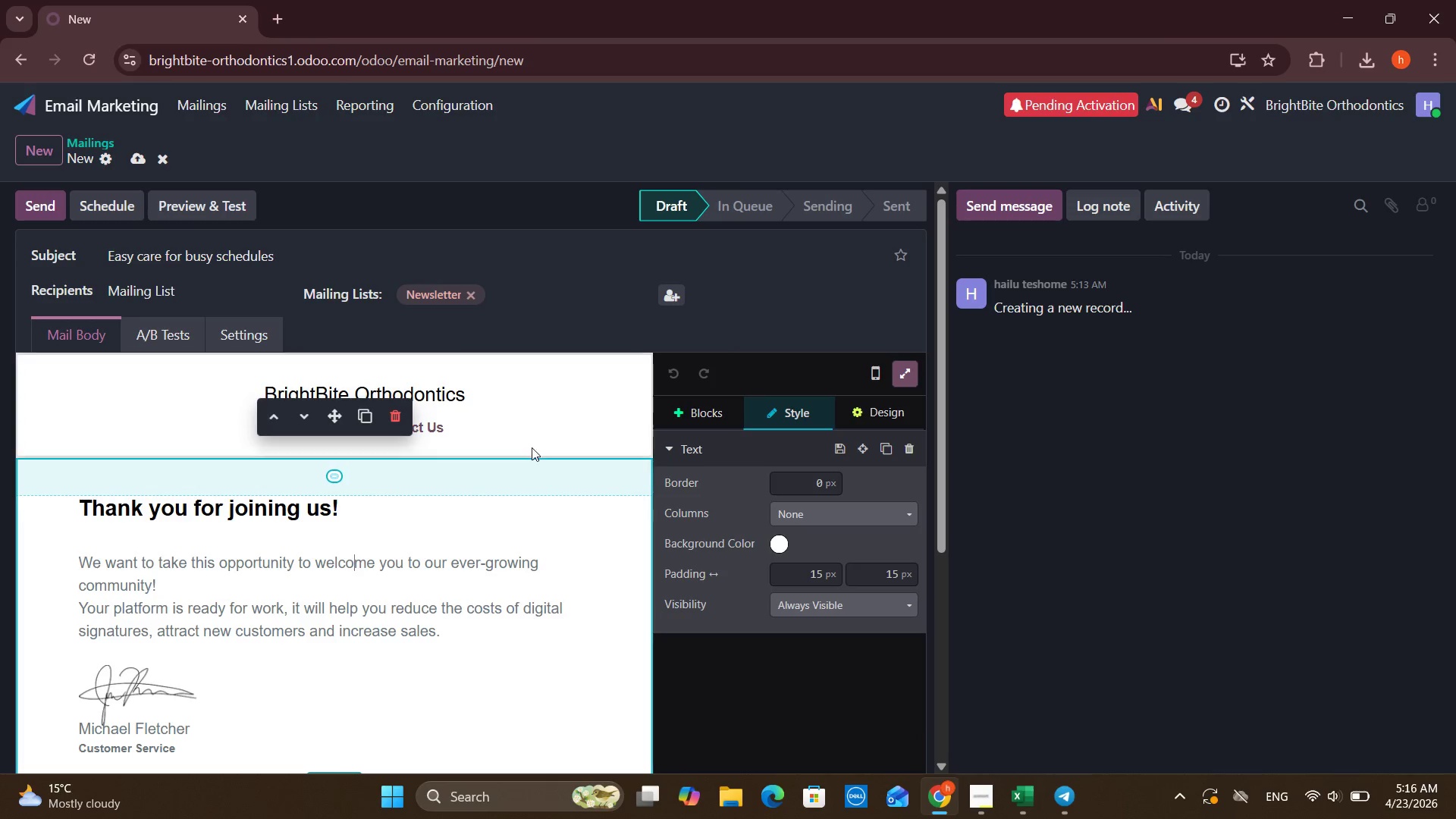 
left_click([402, 514])
 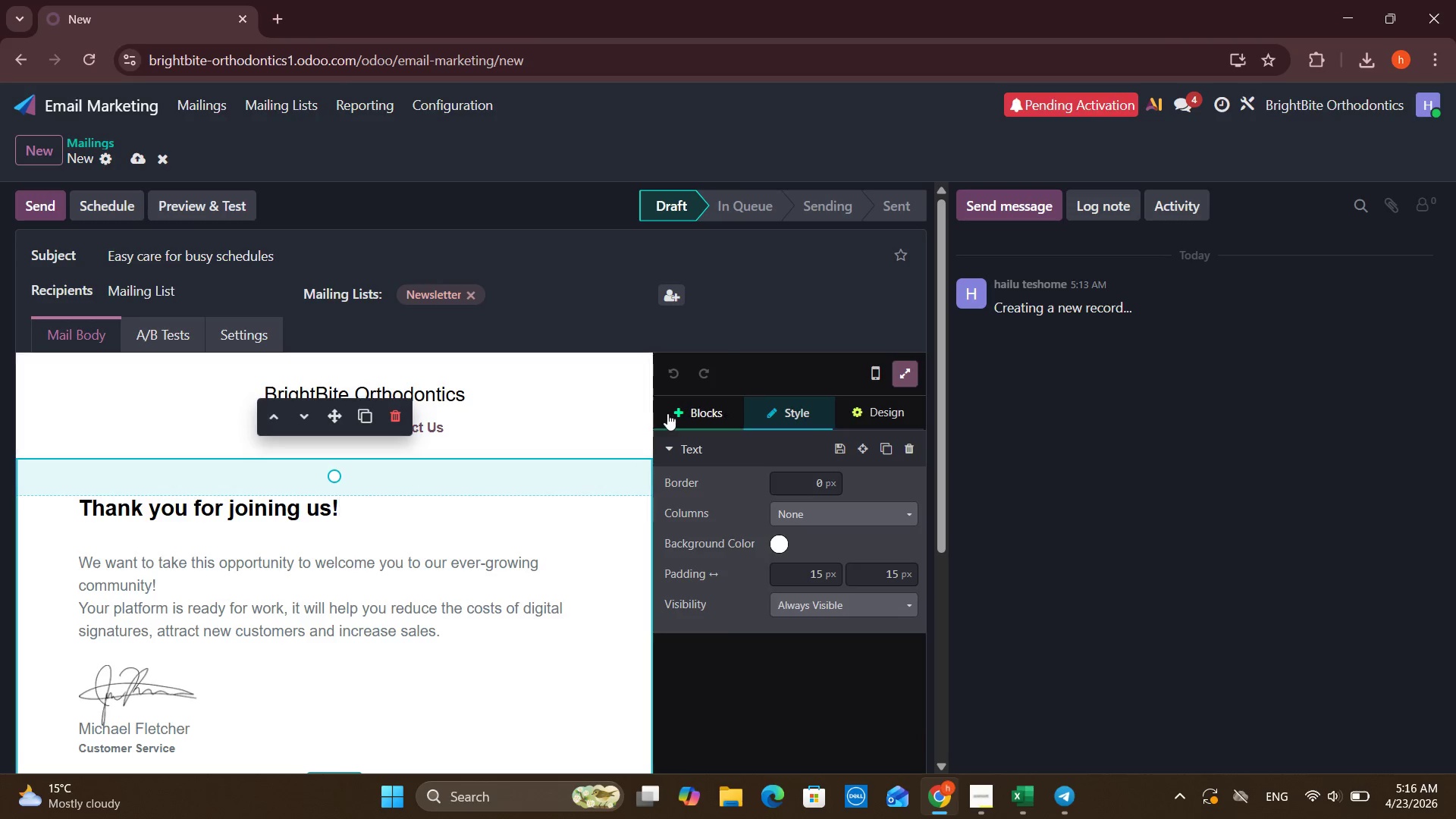 
left_click([673, 411])
 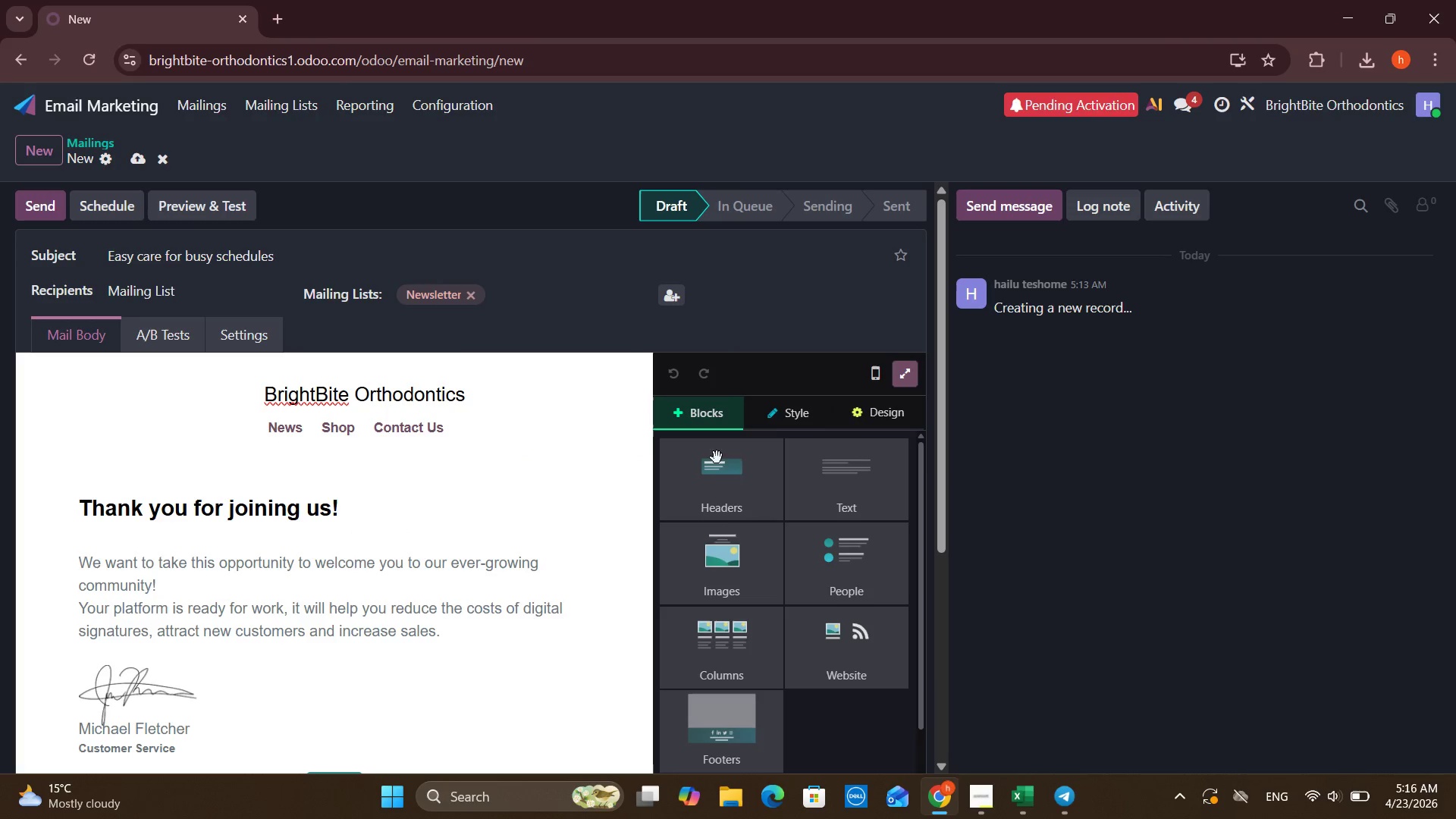 
mouse_move([752, 491])
 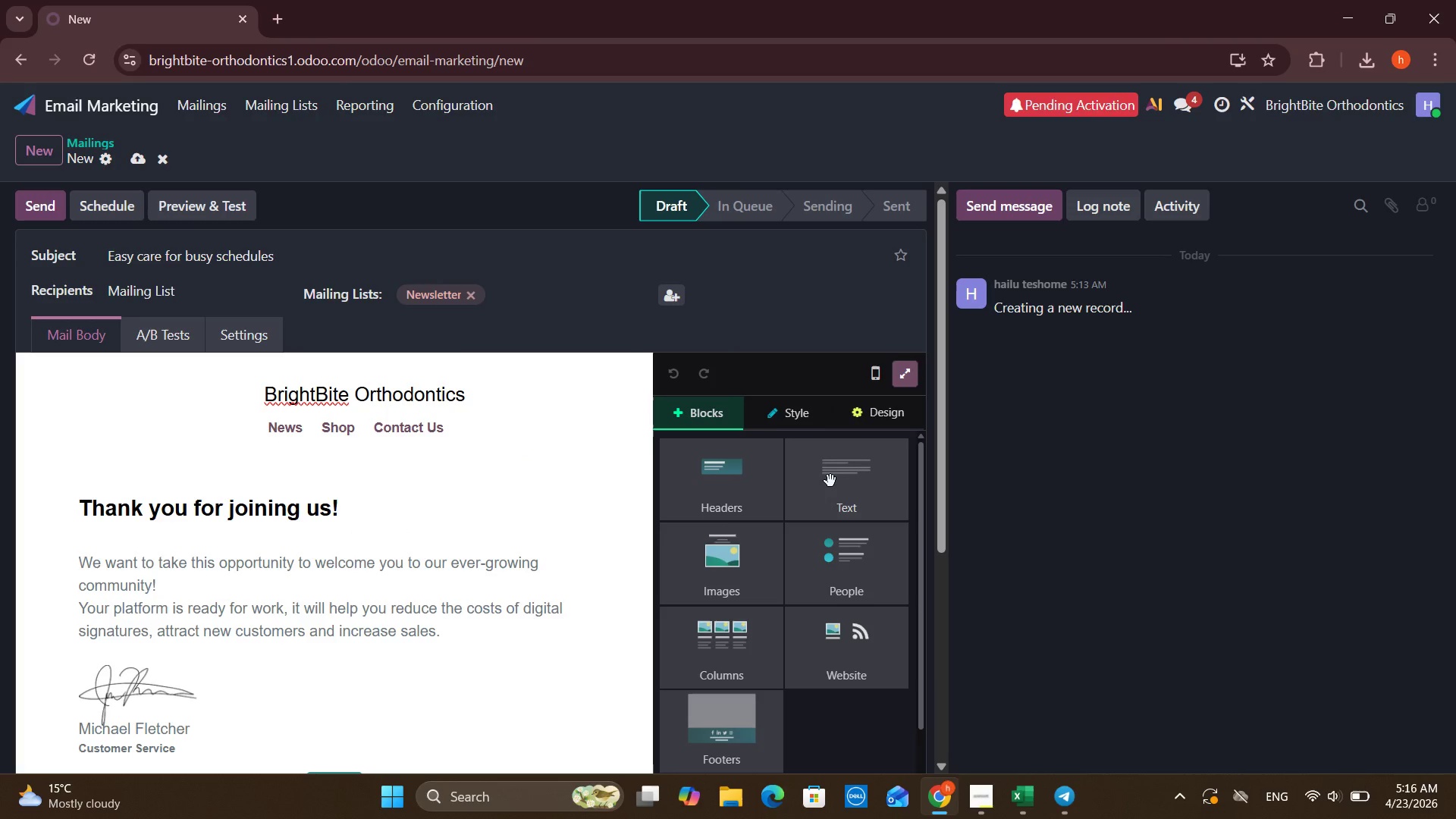 
left_click_drag(start_coordinate=[830, 481], to_coordinate=[196, 528])
 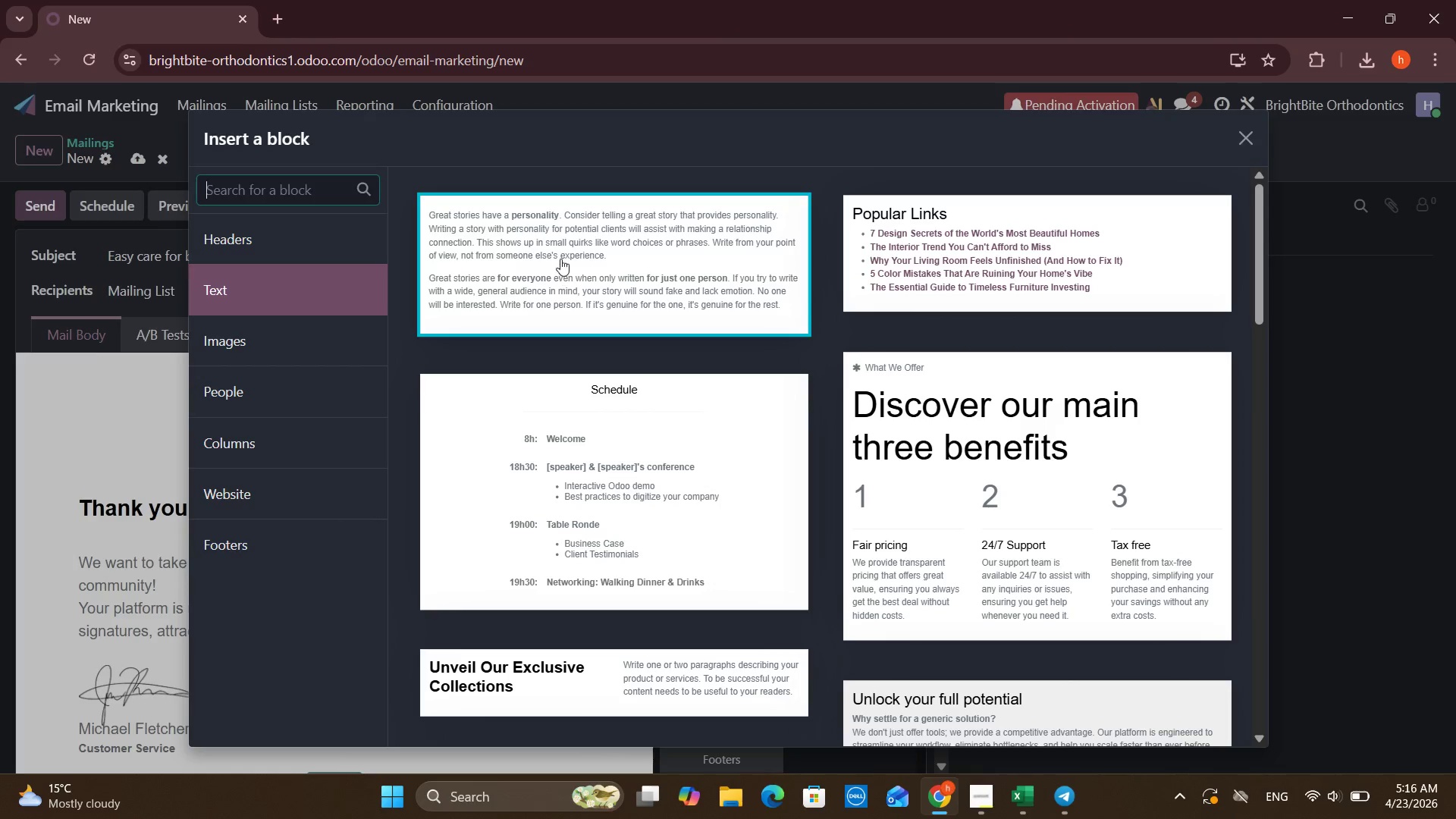 
left_click([560, 258])
 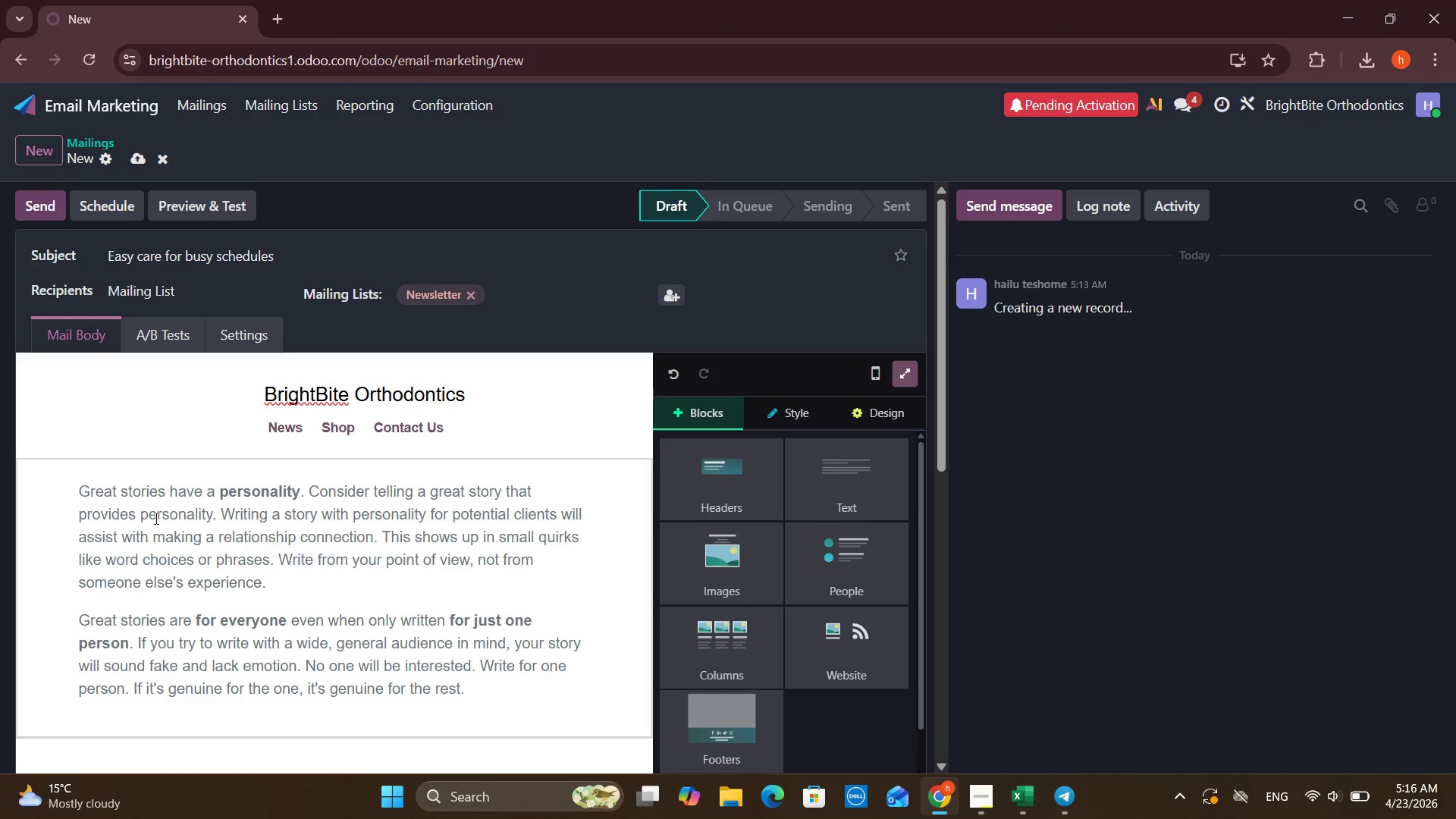 
left_click([117, 499])
 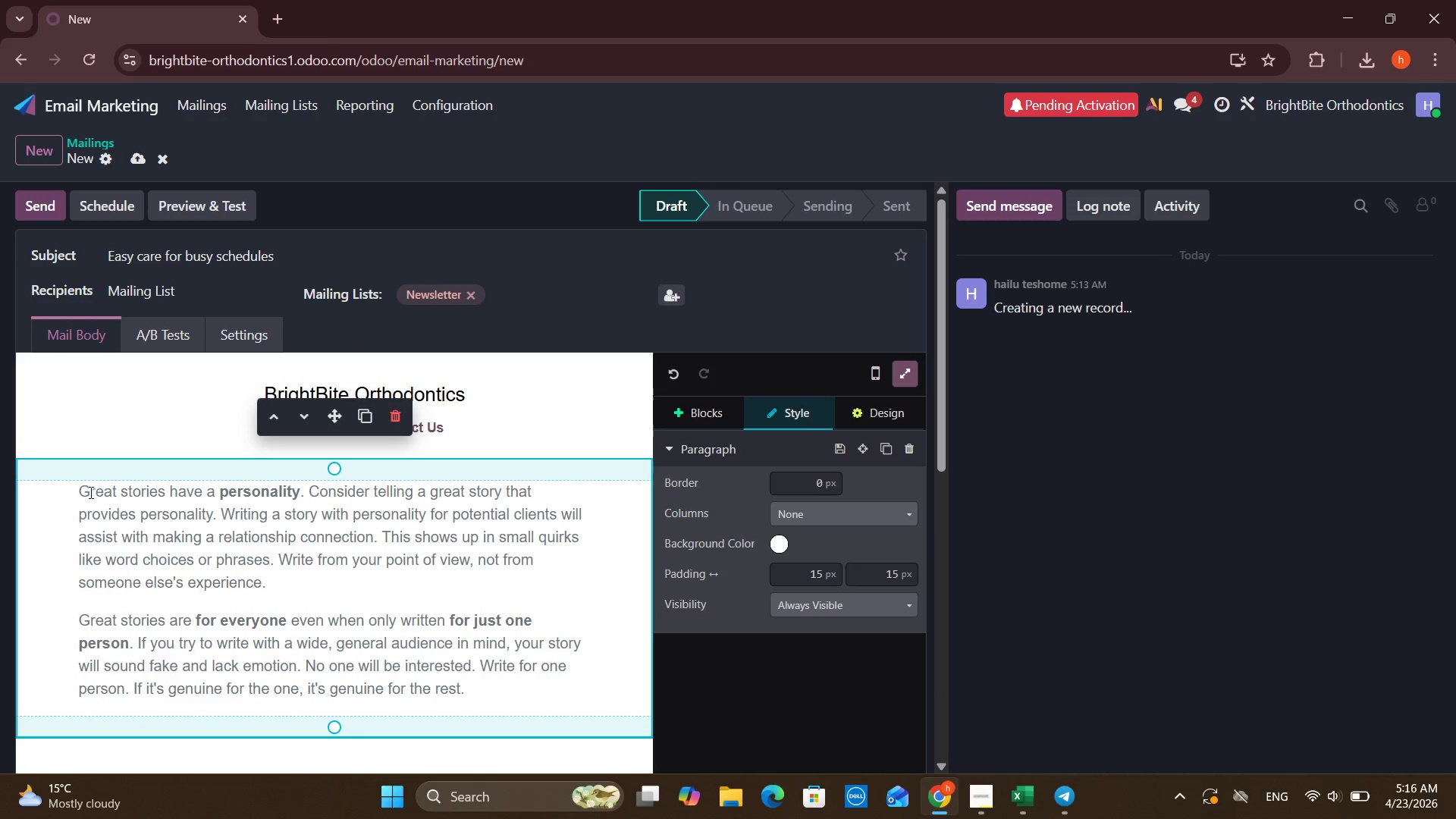 
left_click_drag(start_coordinate=[85, 490], to_coordinate=[633, 700])
 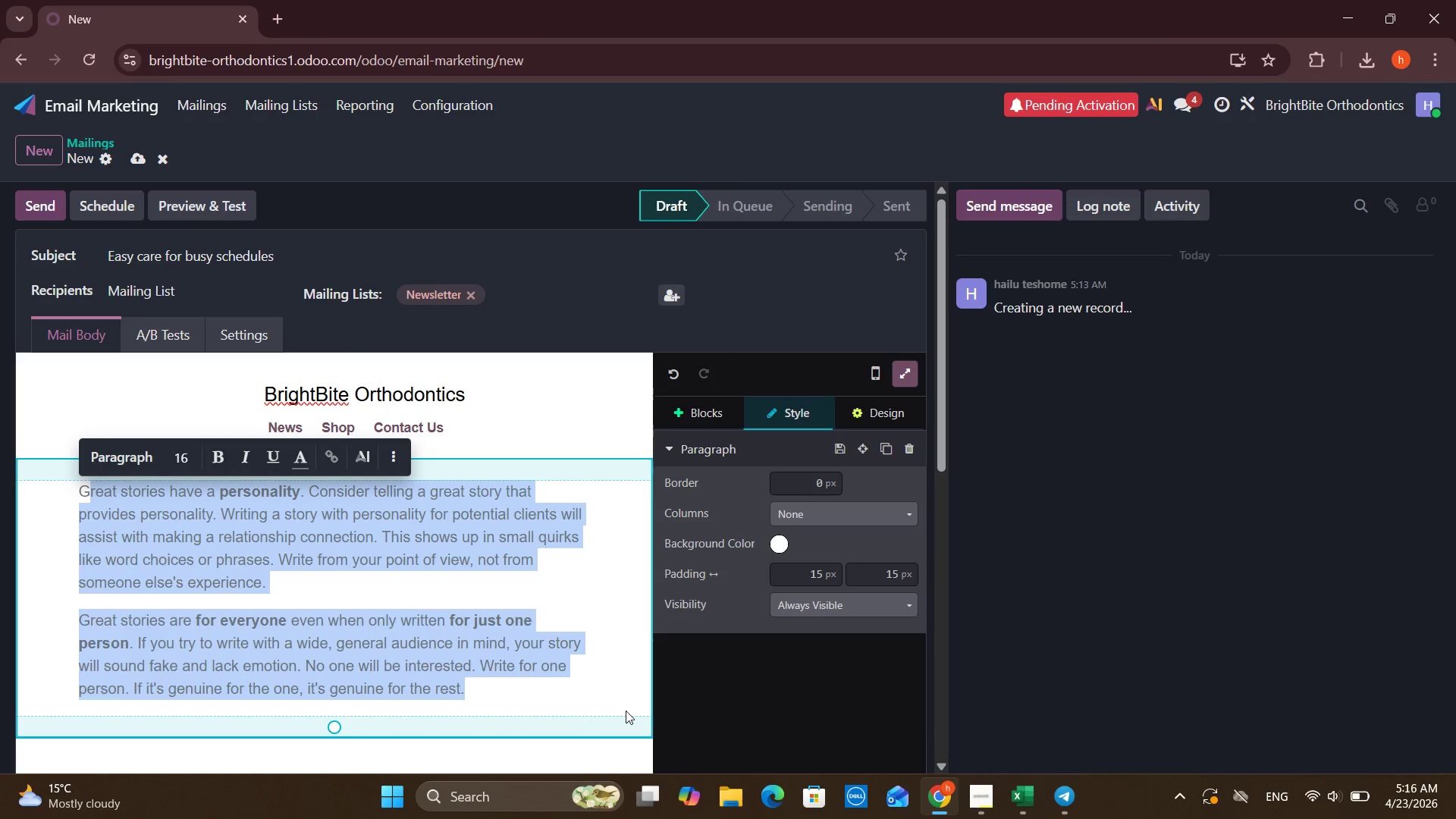 
key(Backspace)
key(Backspace)
type(hELLO)
key(Backspace)
key(Backspace)
key(Backspace)
key(Backspace)
key(Backspace)
type(Hello /)
 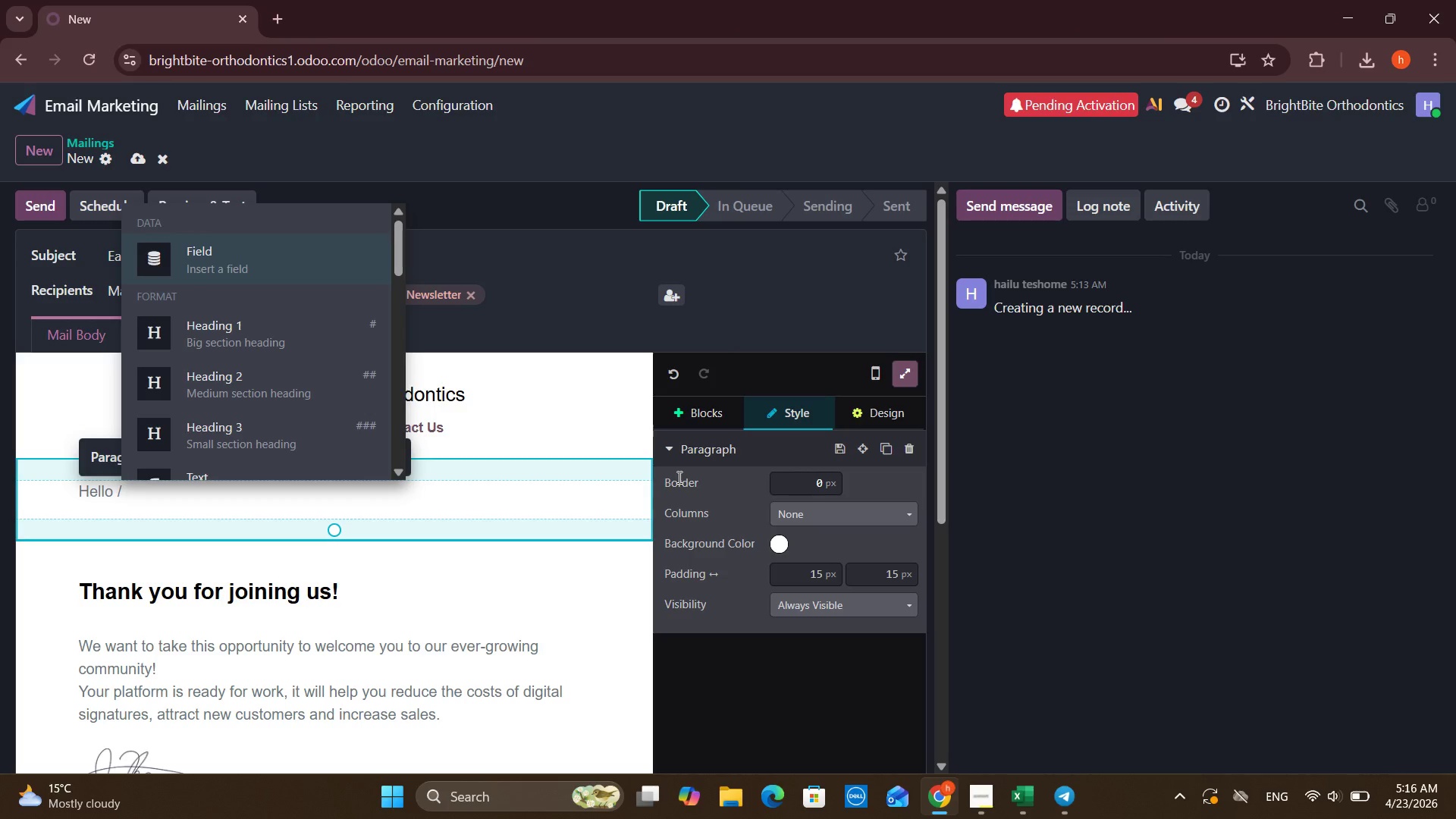 
mouse_move([306, 367])
 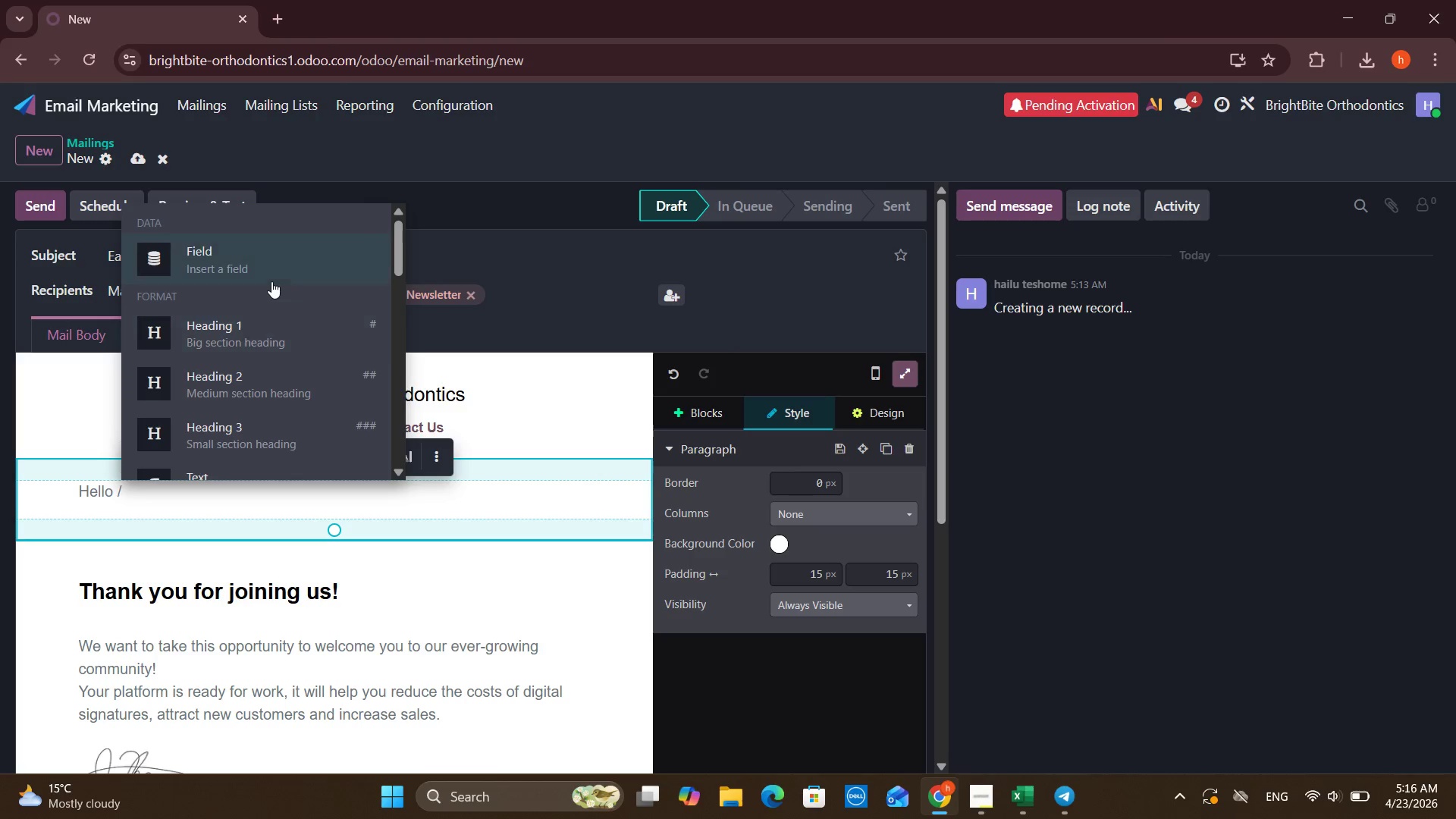 
left_click([271, 274])
 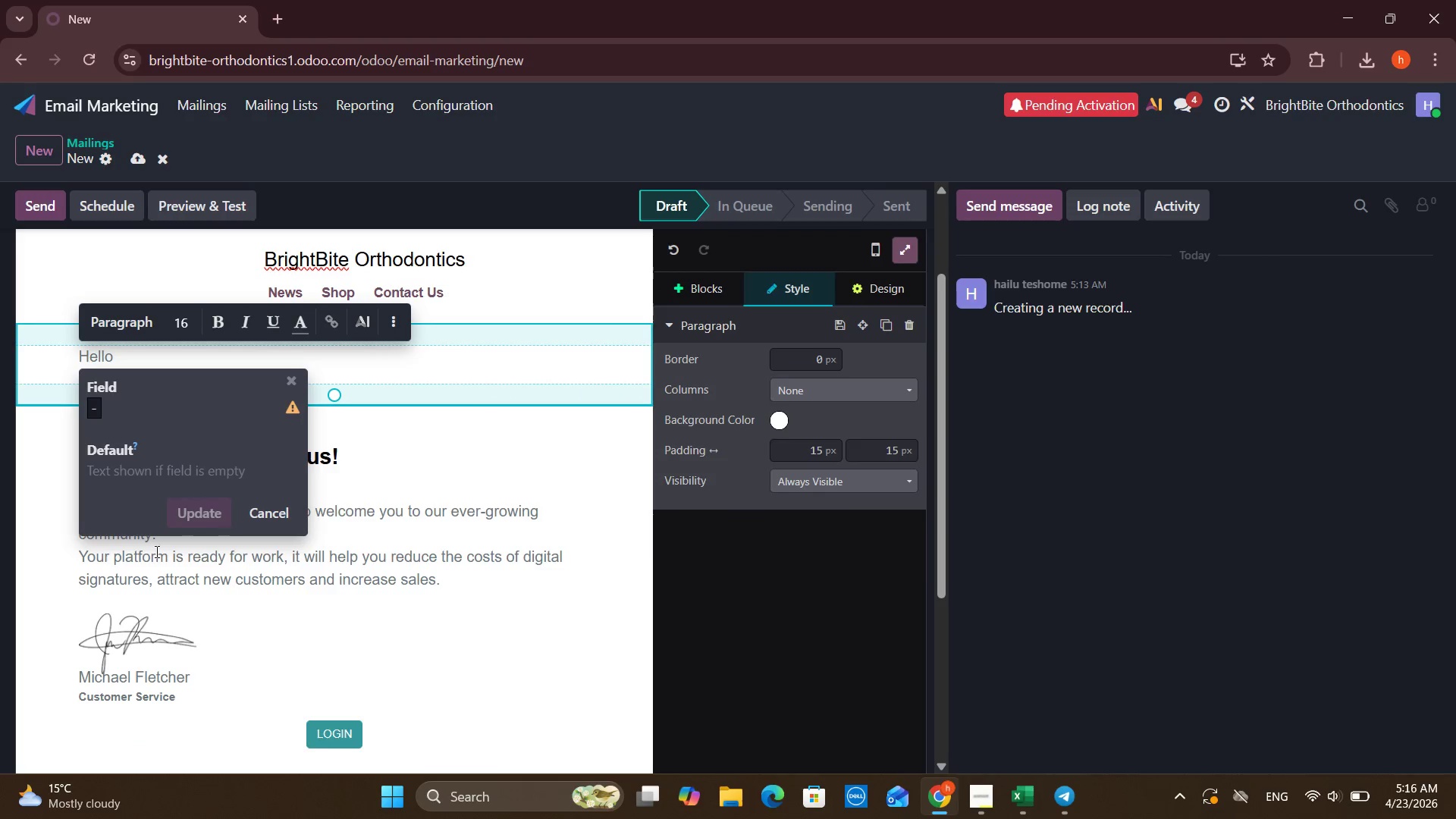 
left_click([158, 419])
 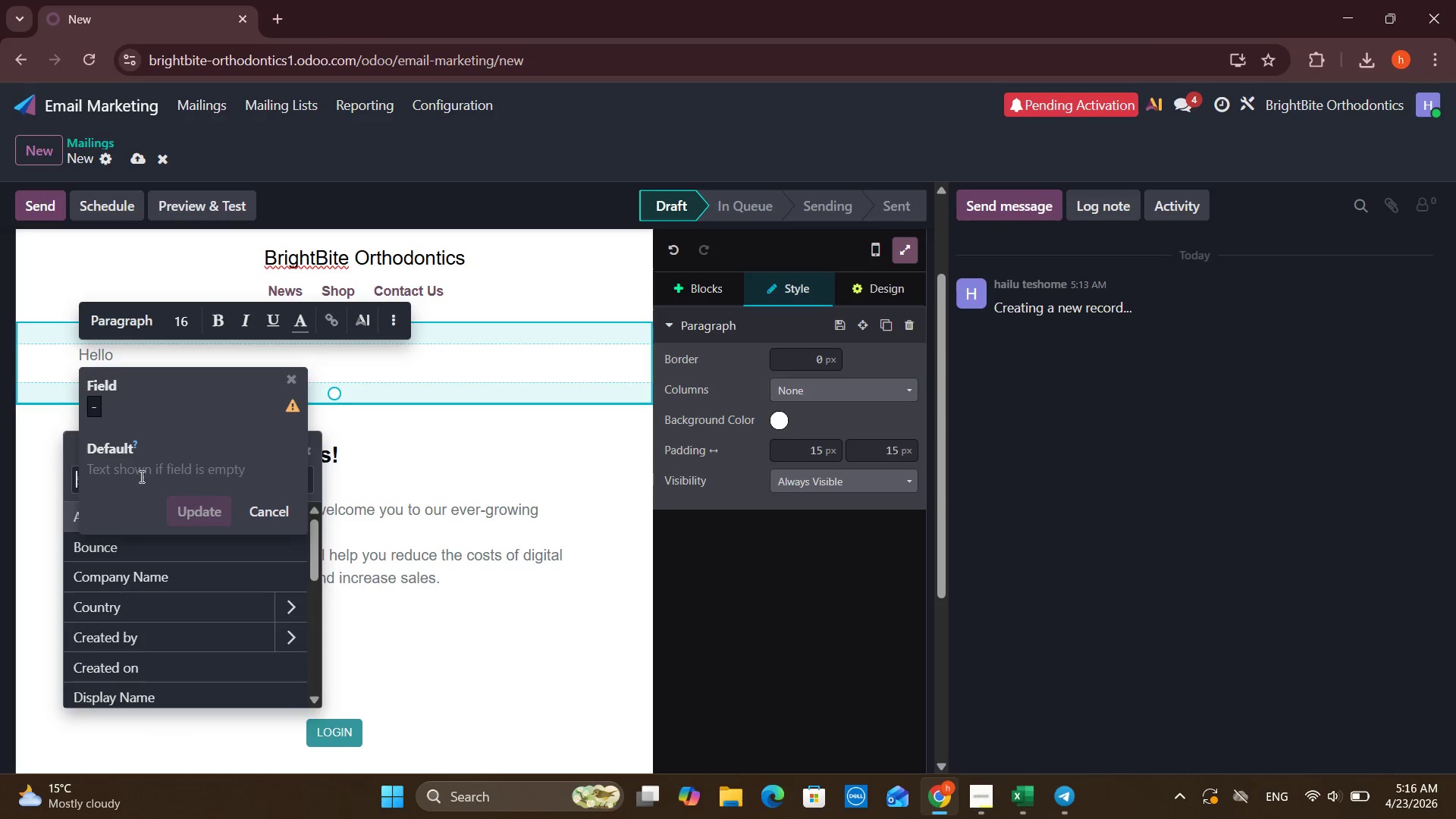 
mouse_move([127, 612])
 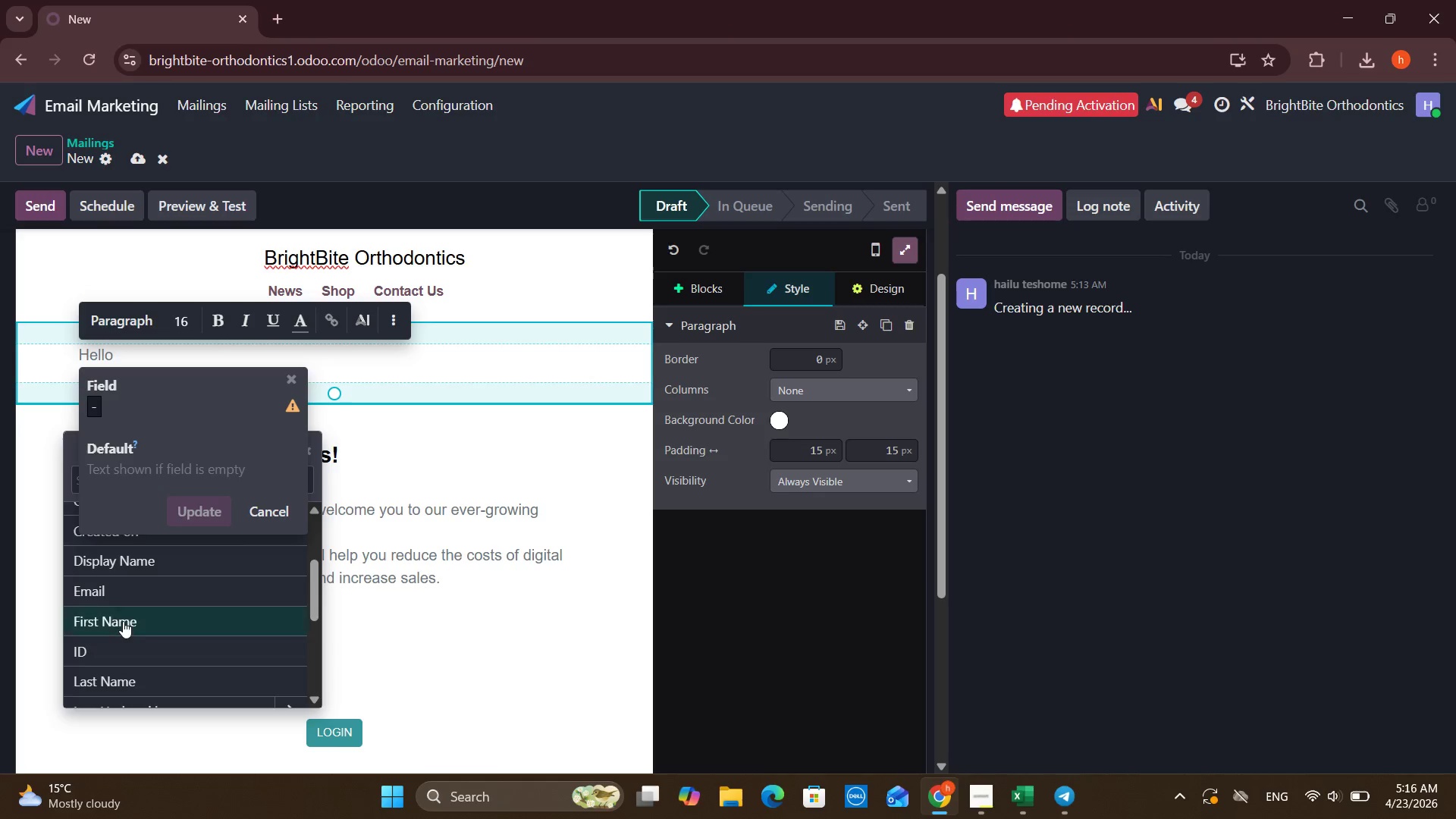 
left_click([123, 621])
 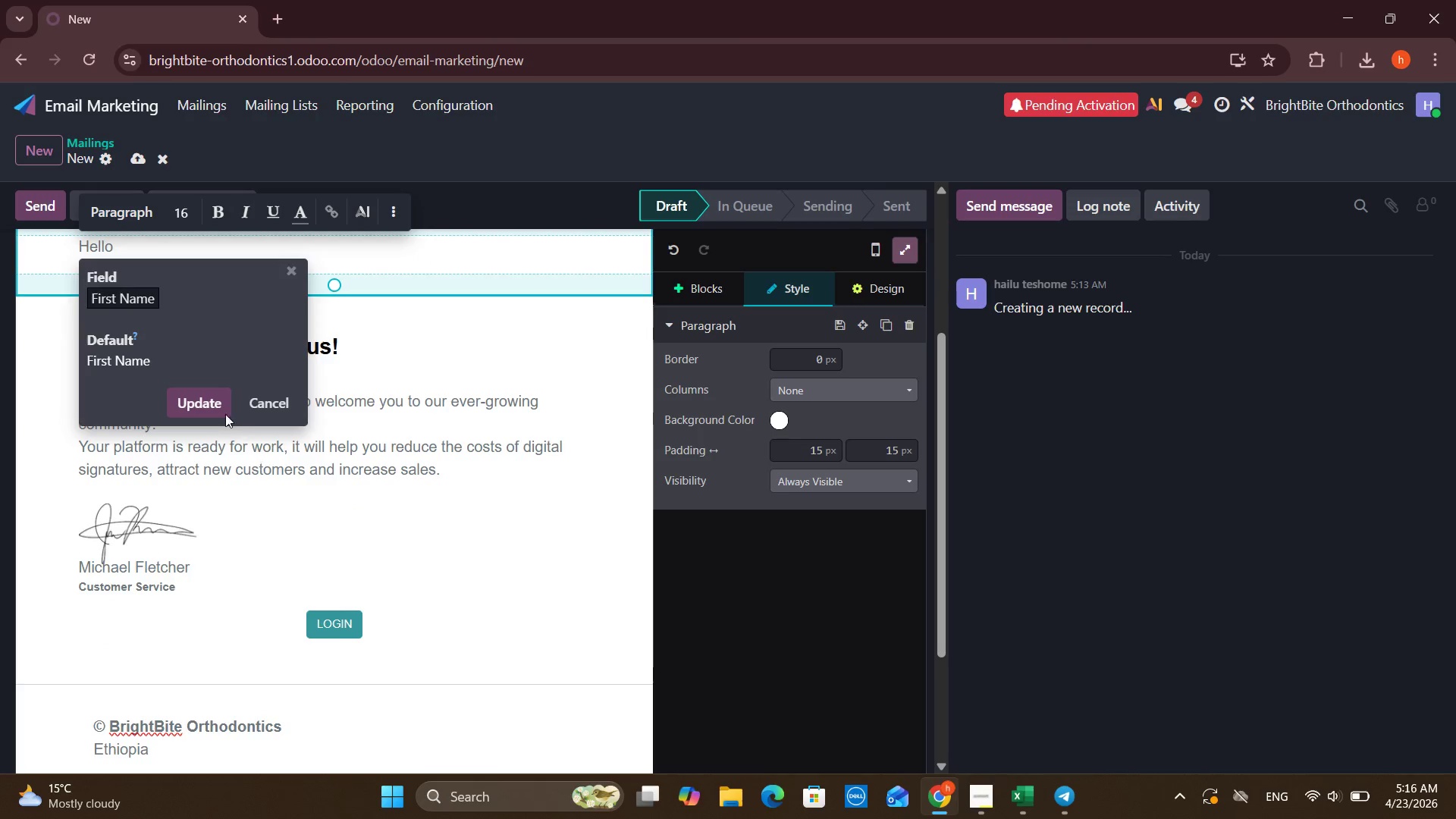 
left_click([217, 397])
 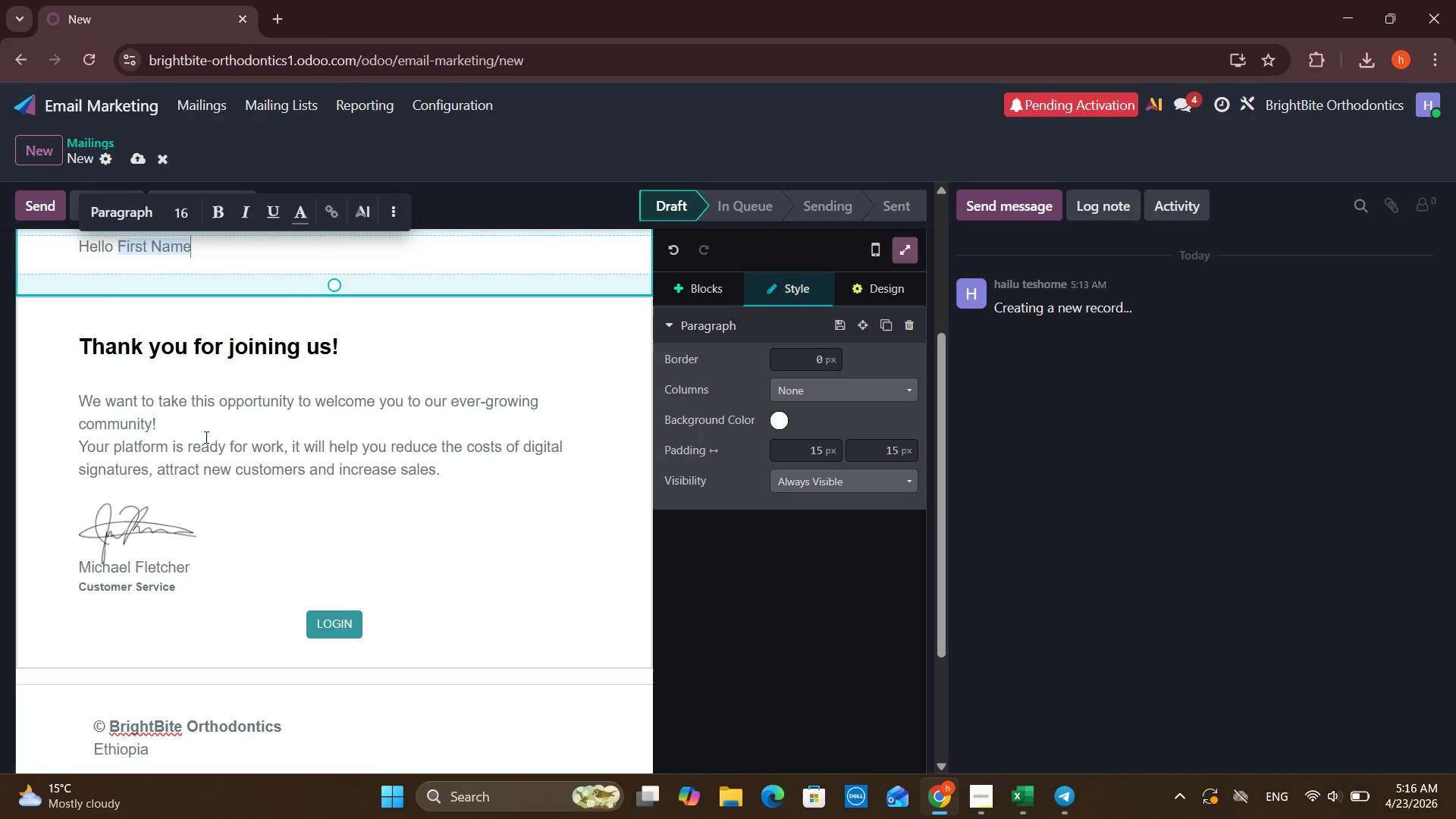 
wait(6.19)
 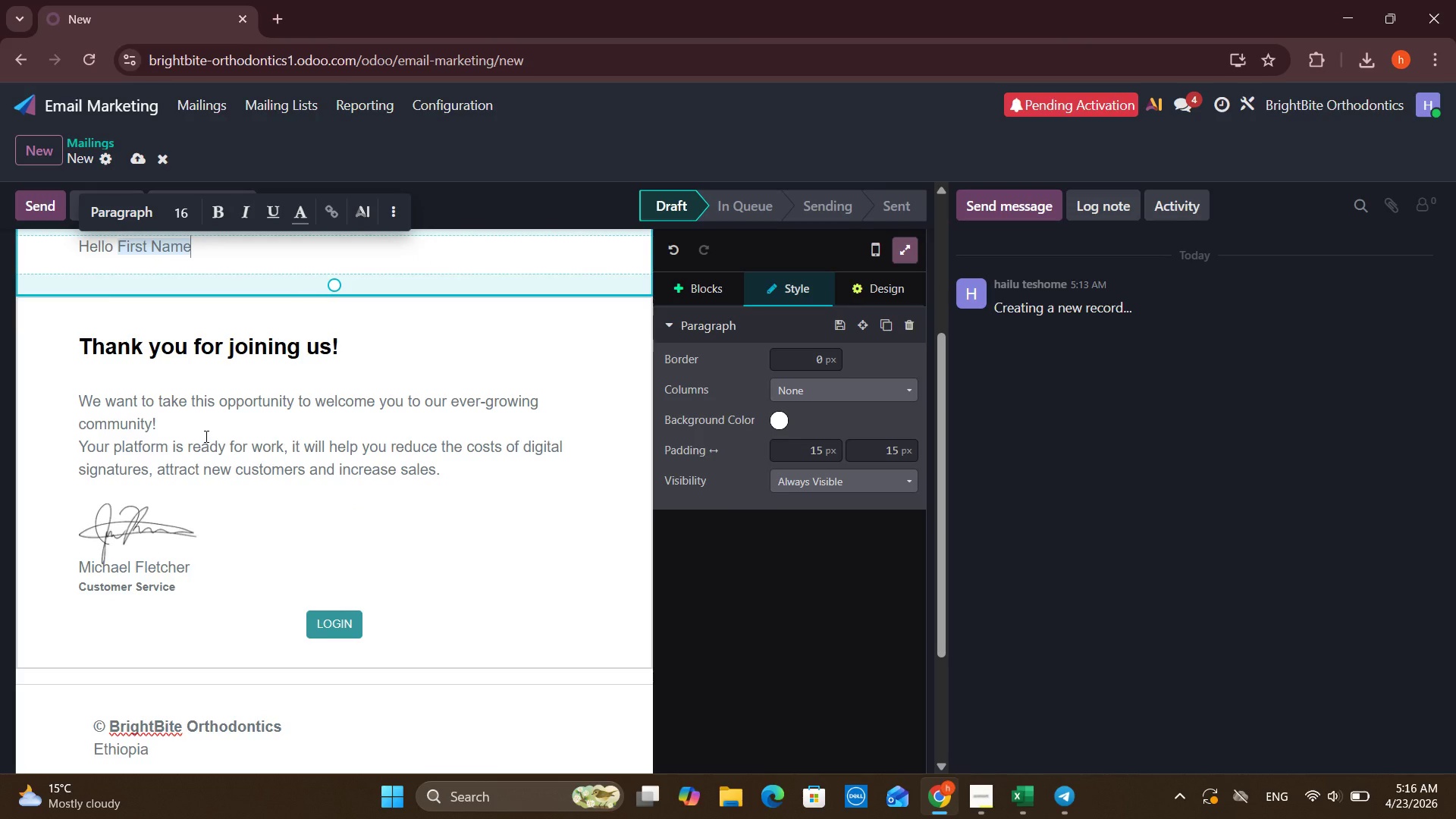 
type( ,between )
 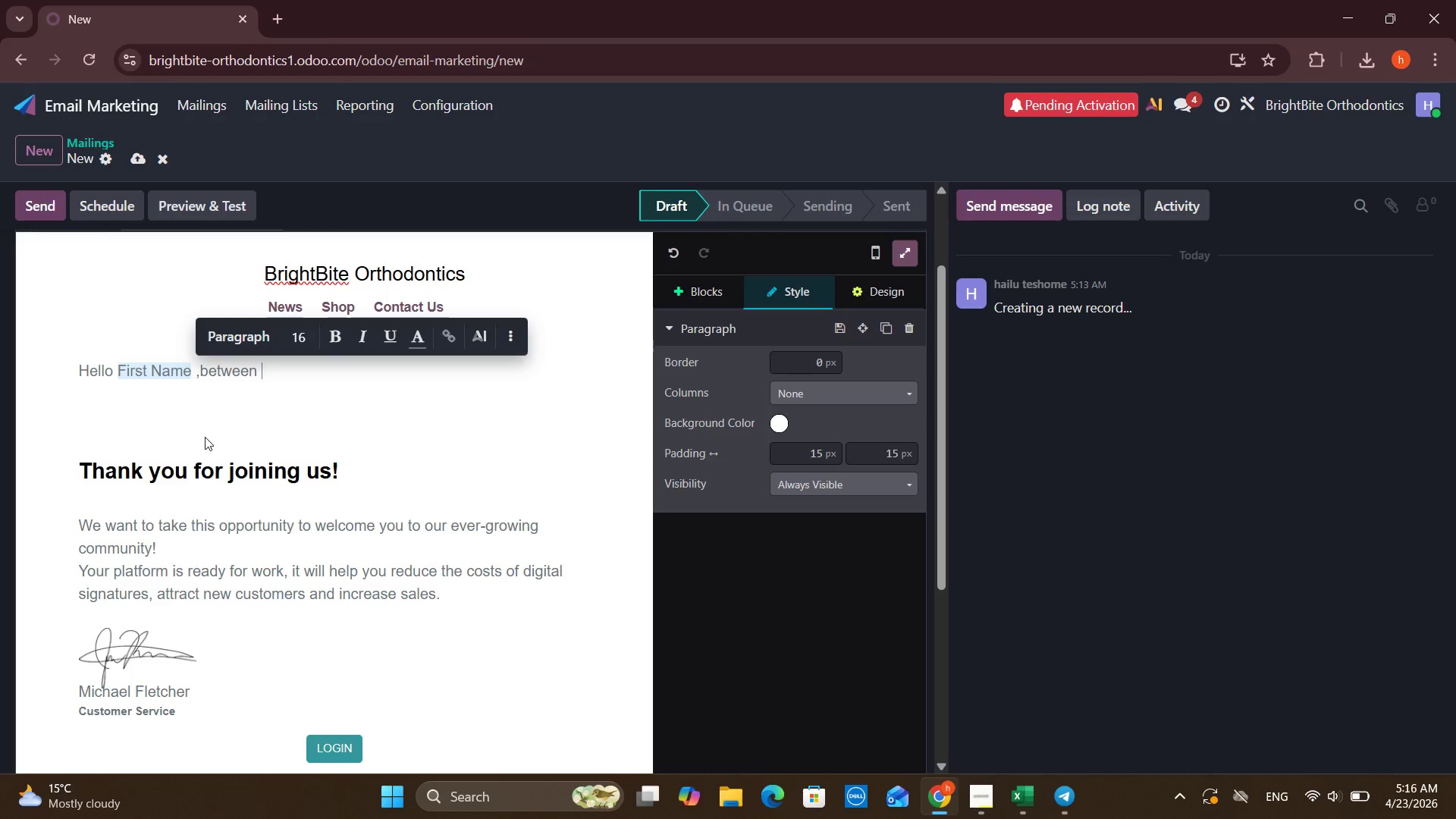 
type(school, trainin)
key(Backspace)
key(Backspace)
key(Backspace)
type(ning, and competetin)
key(Backspace)
type(on, your family already has a full schedule.)
 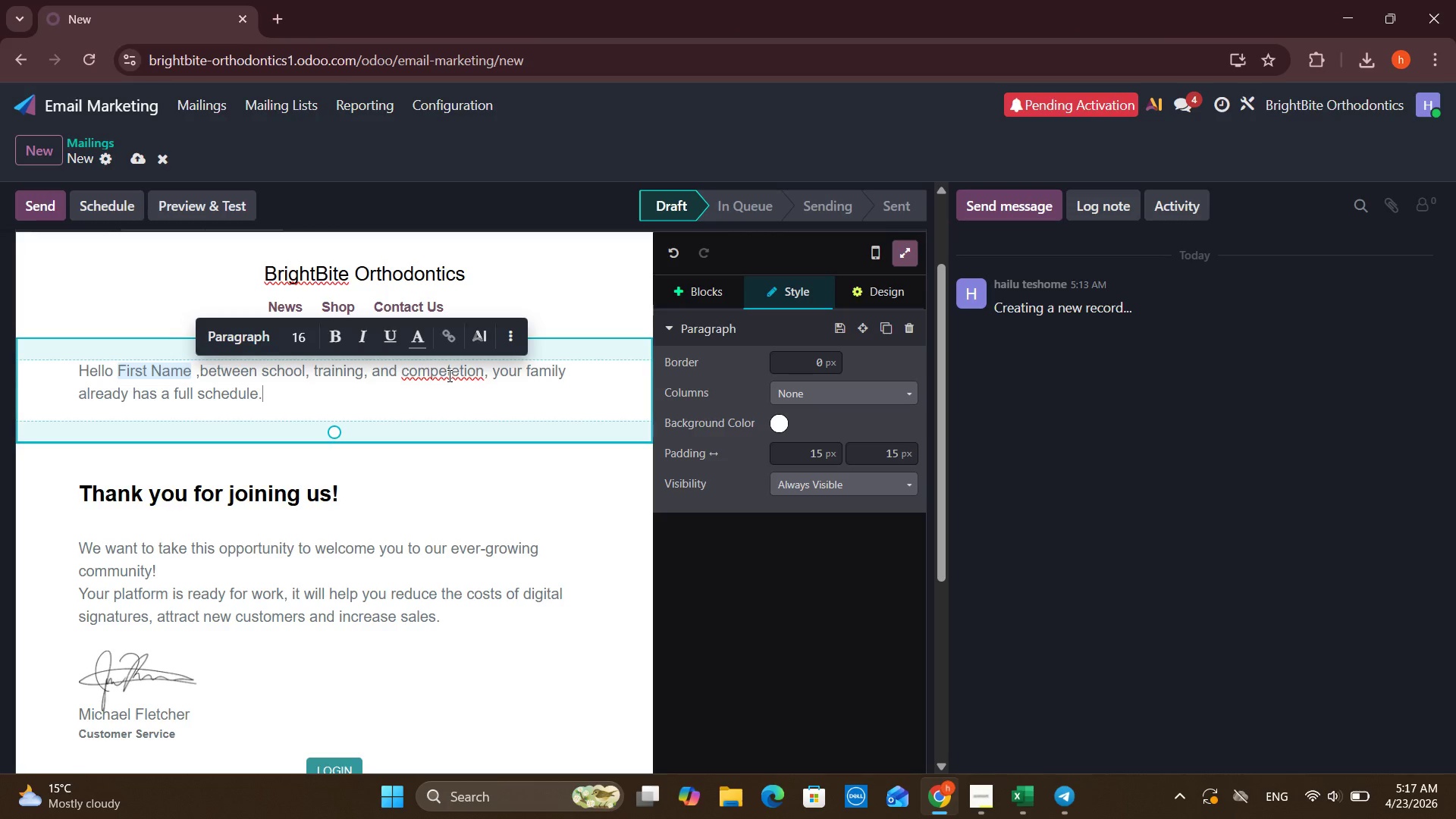 
left_click([448, 375])
 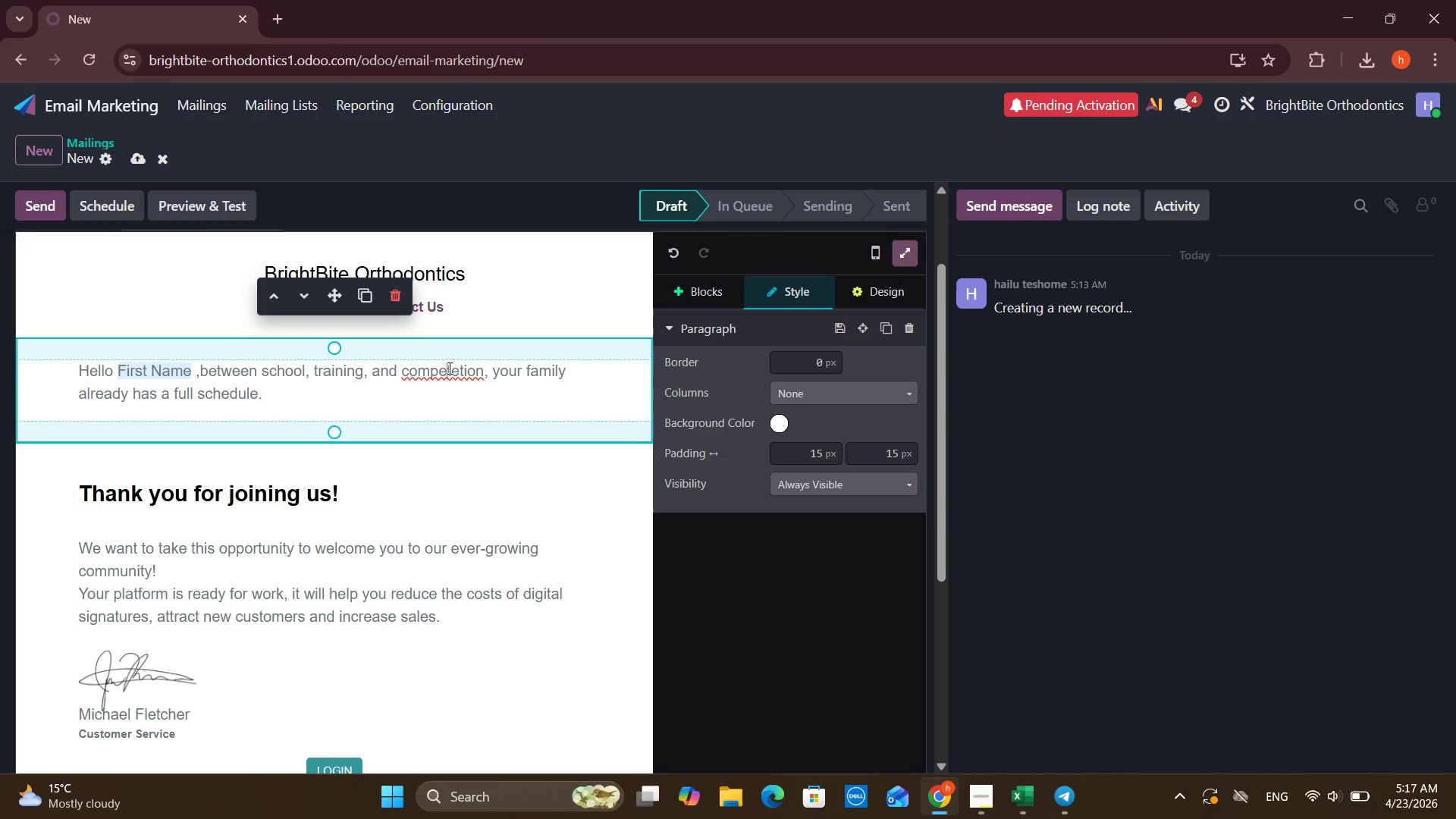 
left_click([456, 370])
 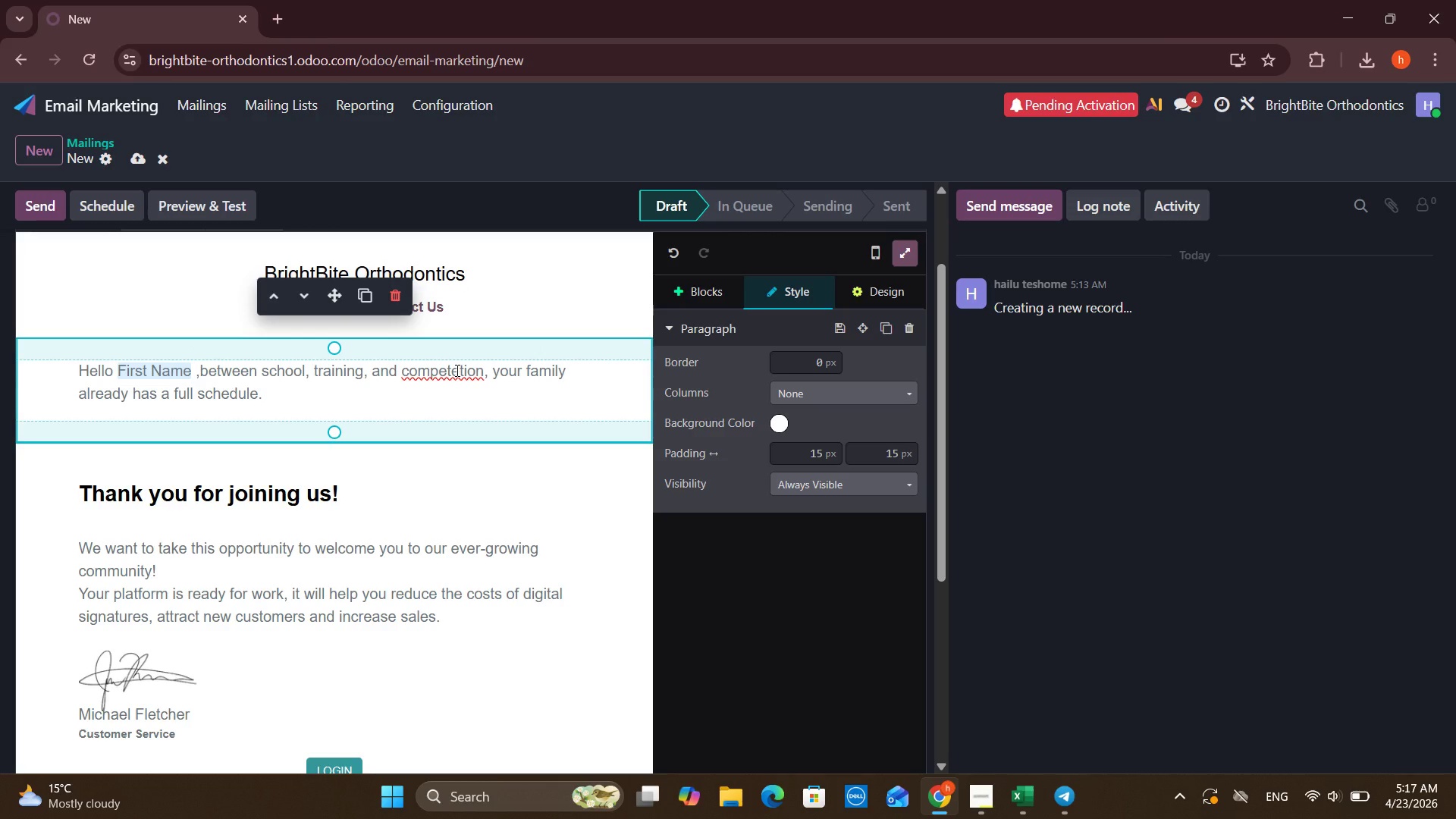 
key(Backspace)
 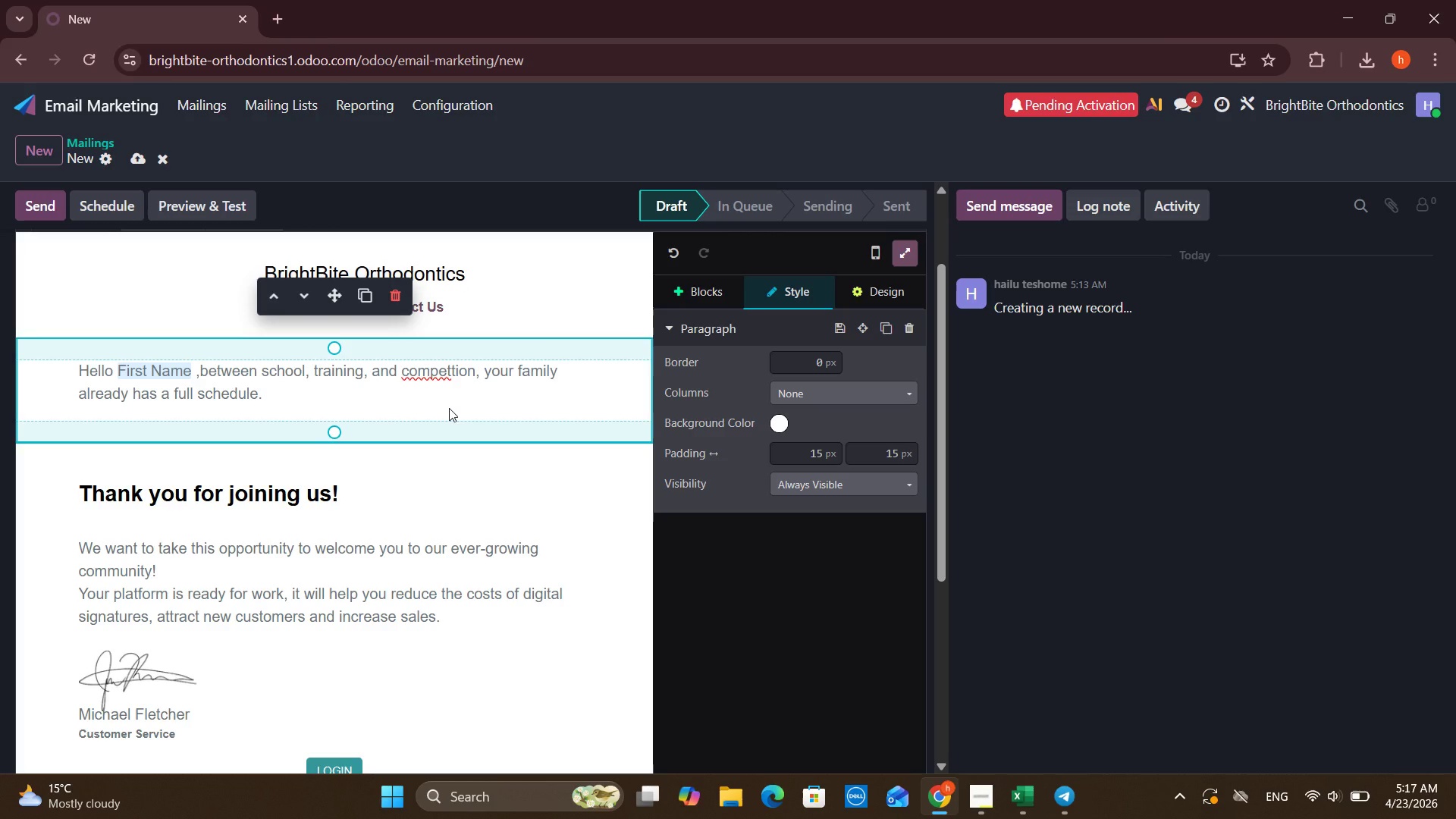 
wait(5.3)
 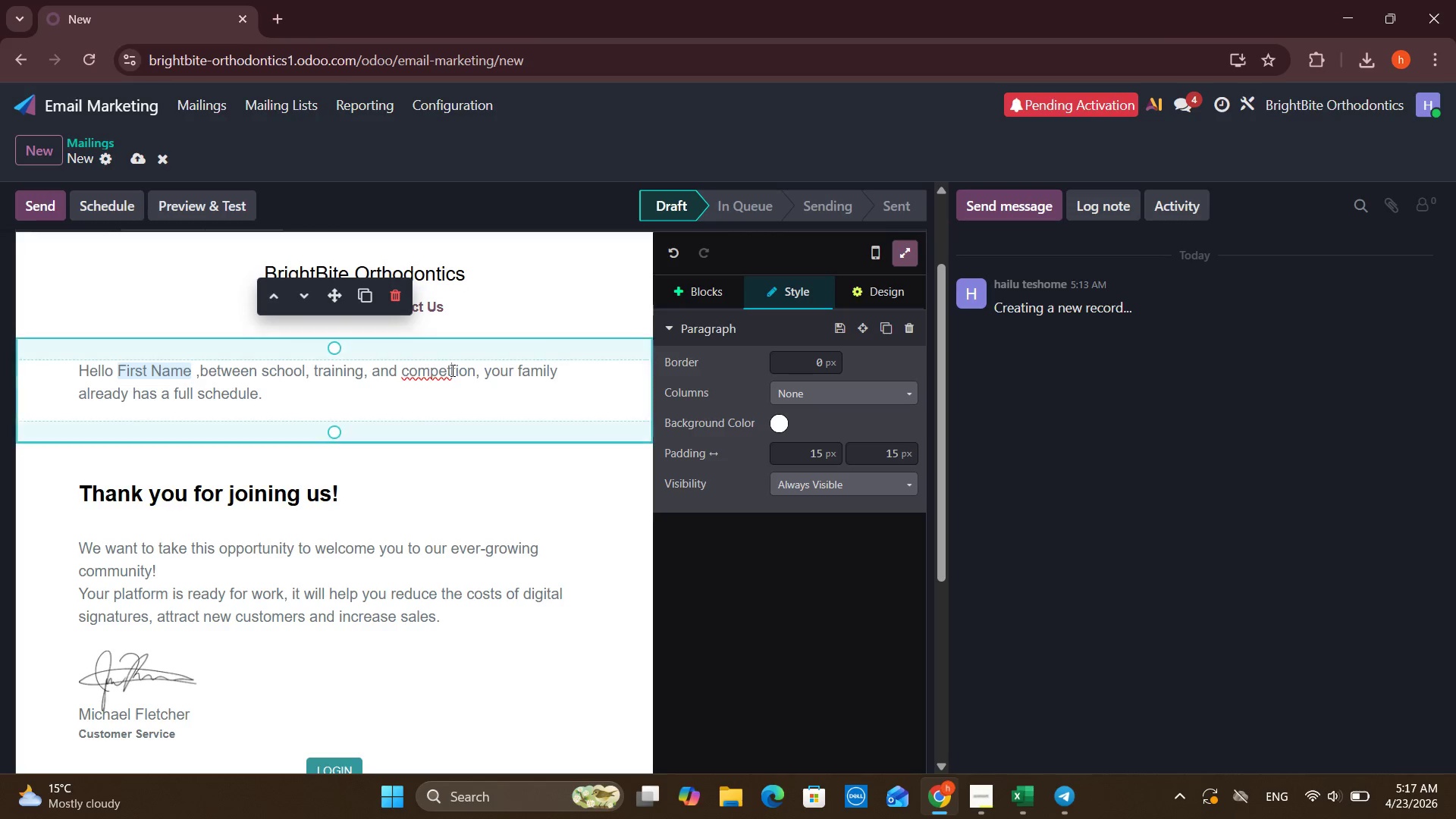 
key(I)
 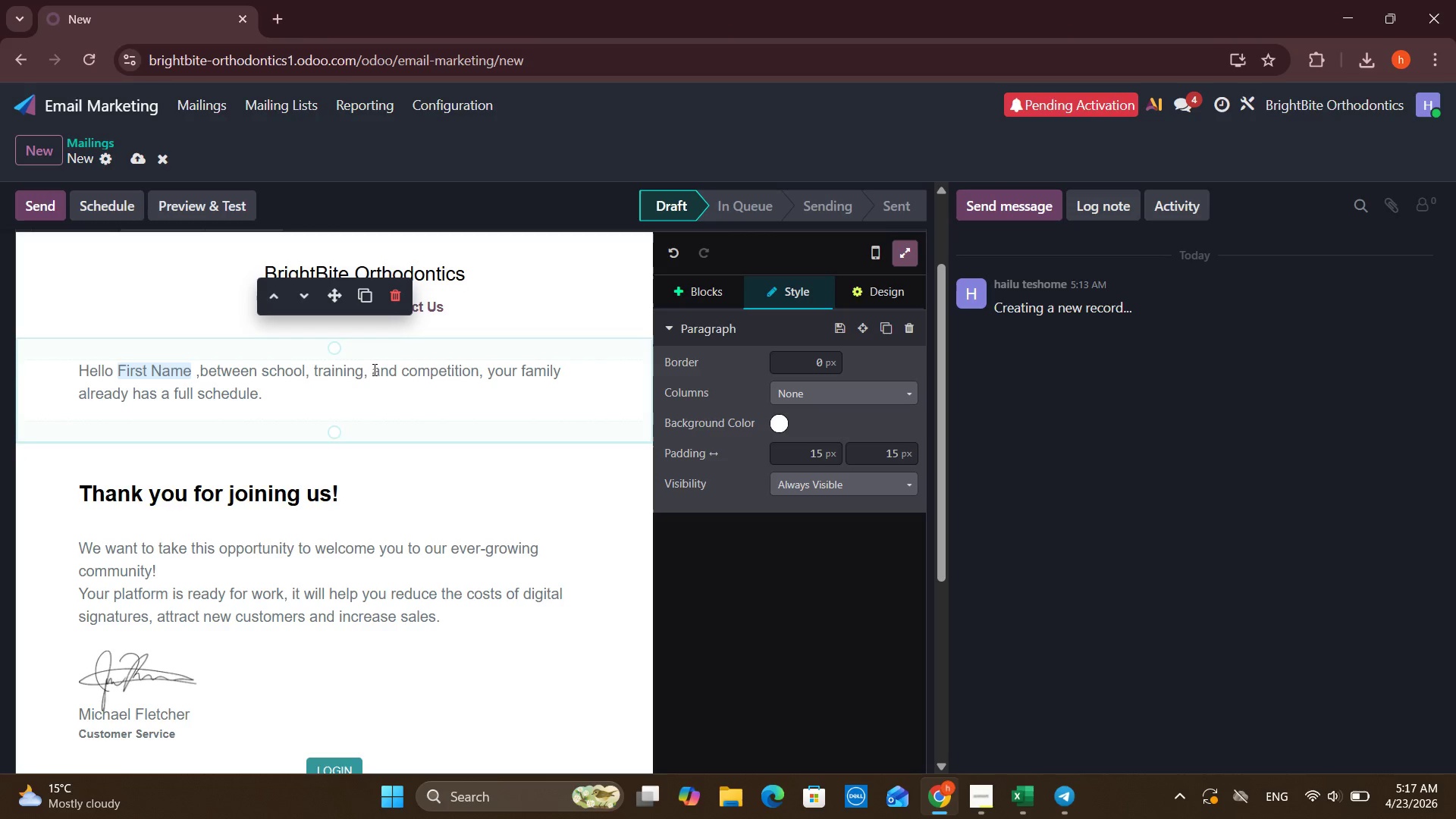 
left_click([373, 369])
 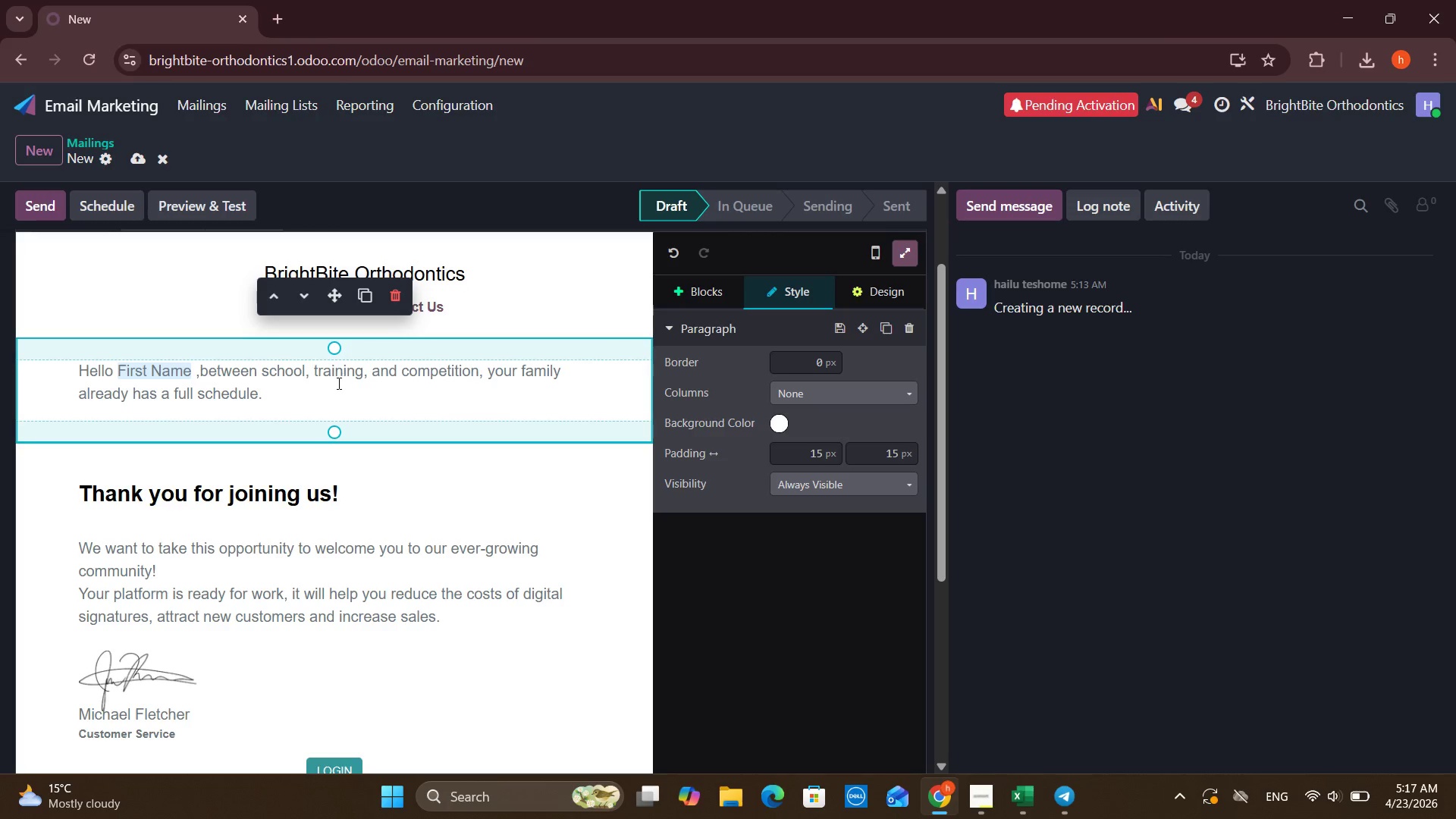 
left_click([337, 383])
 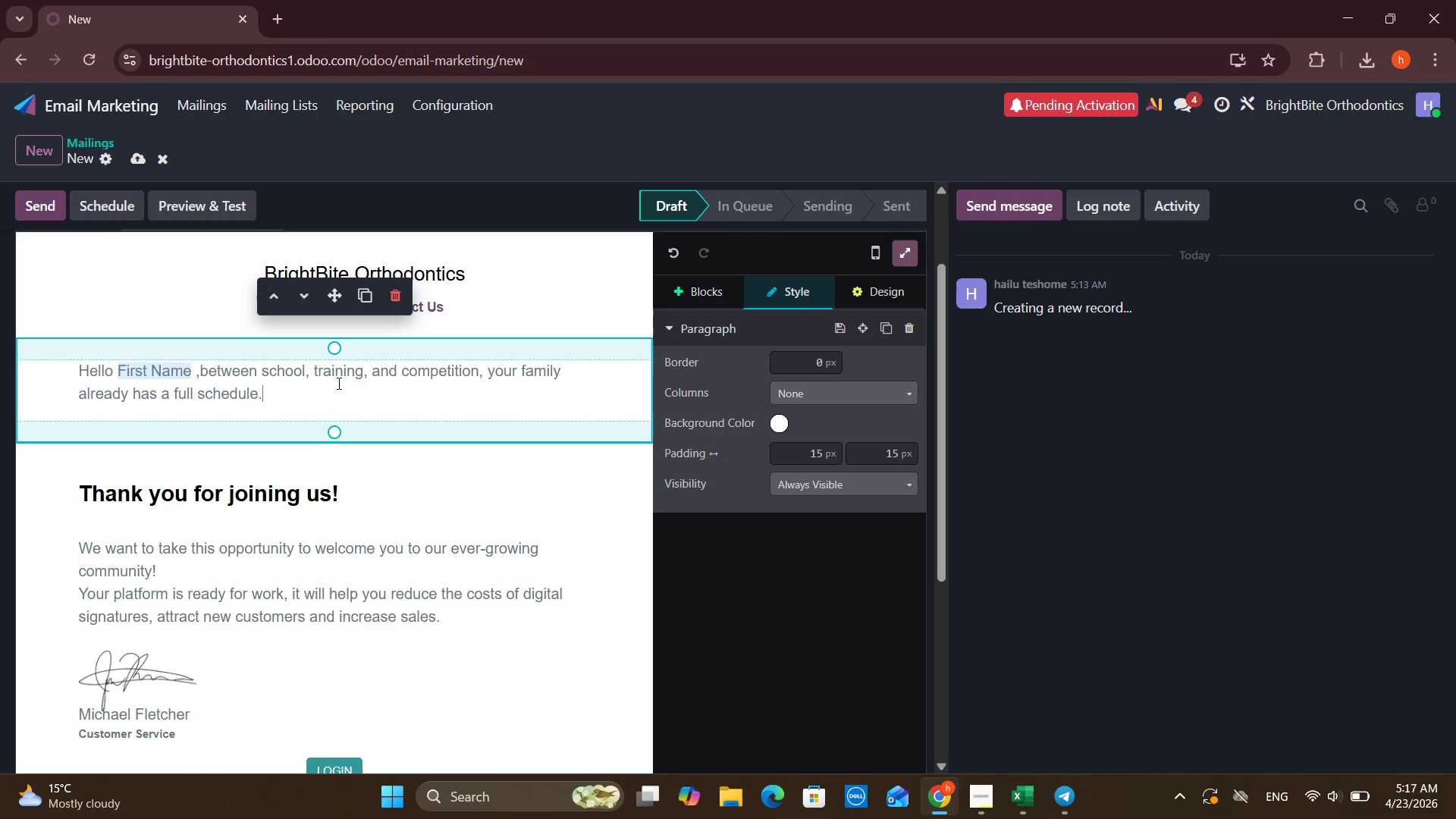 
key(Enter)
 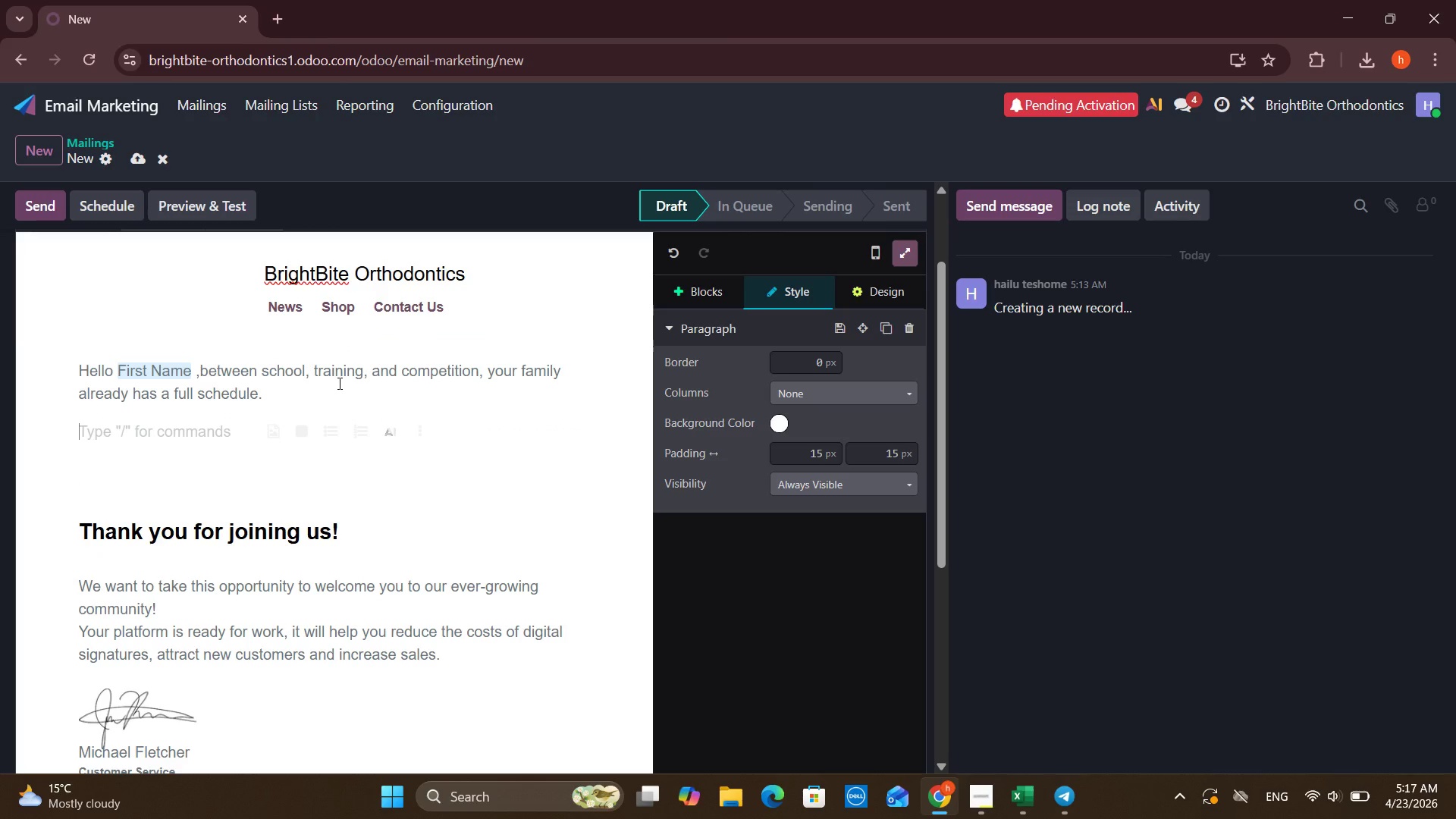 
type(Clear)
key(Backspace)
type(n AL)
key(Backspace)
type(lignera)
key(Backspace)
type(s are removable,wa)
key(Backspace)
type(hich makes brushing)
 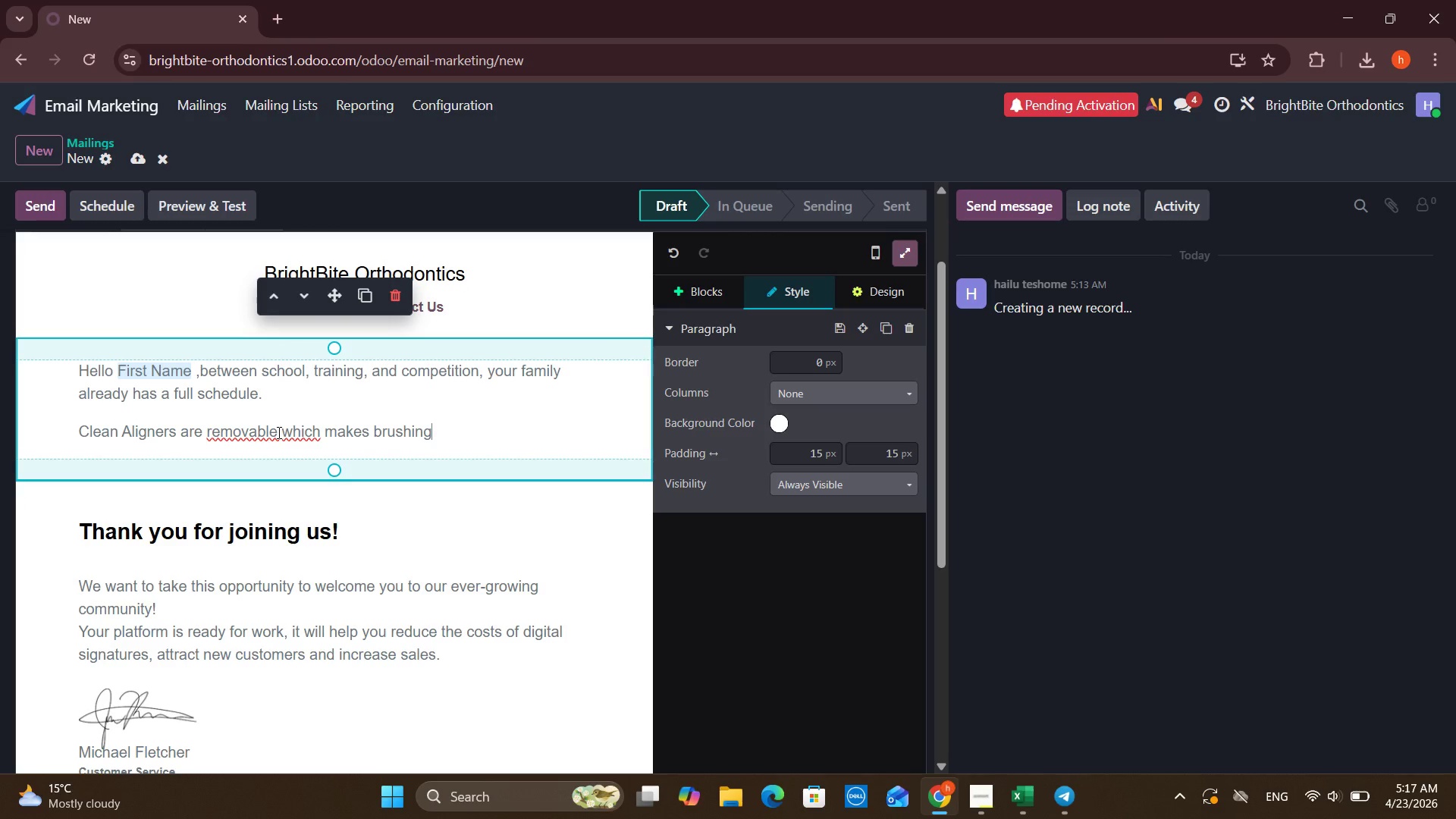 
left_click([284, 434])
 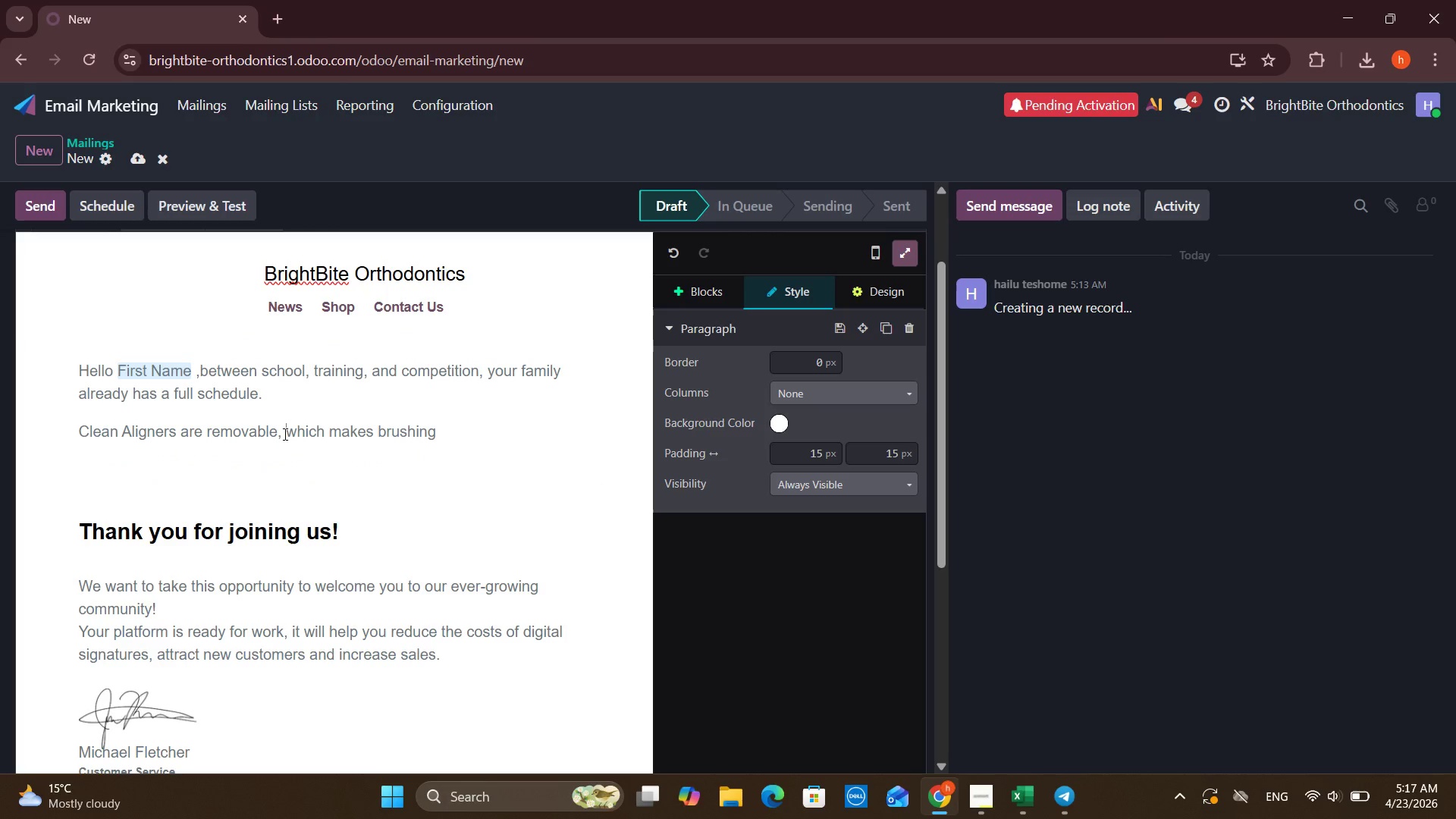 
key(Space)
 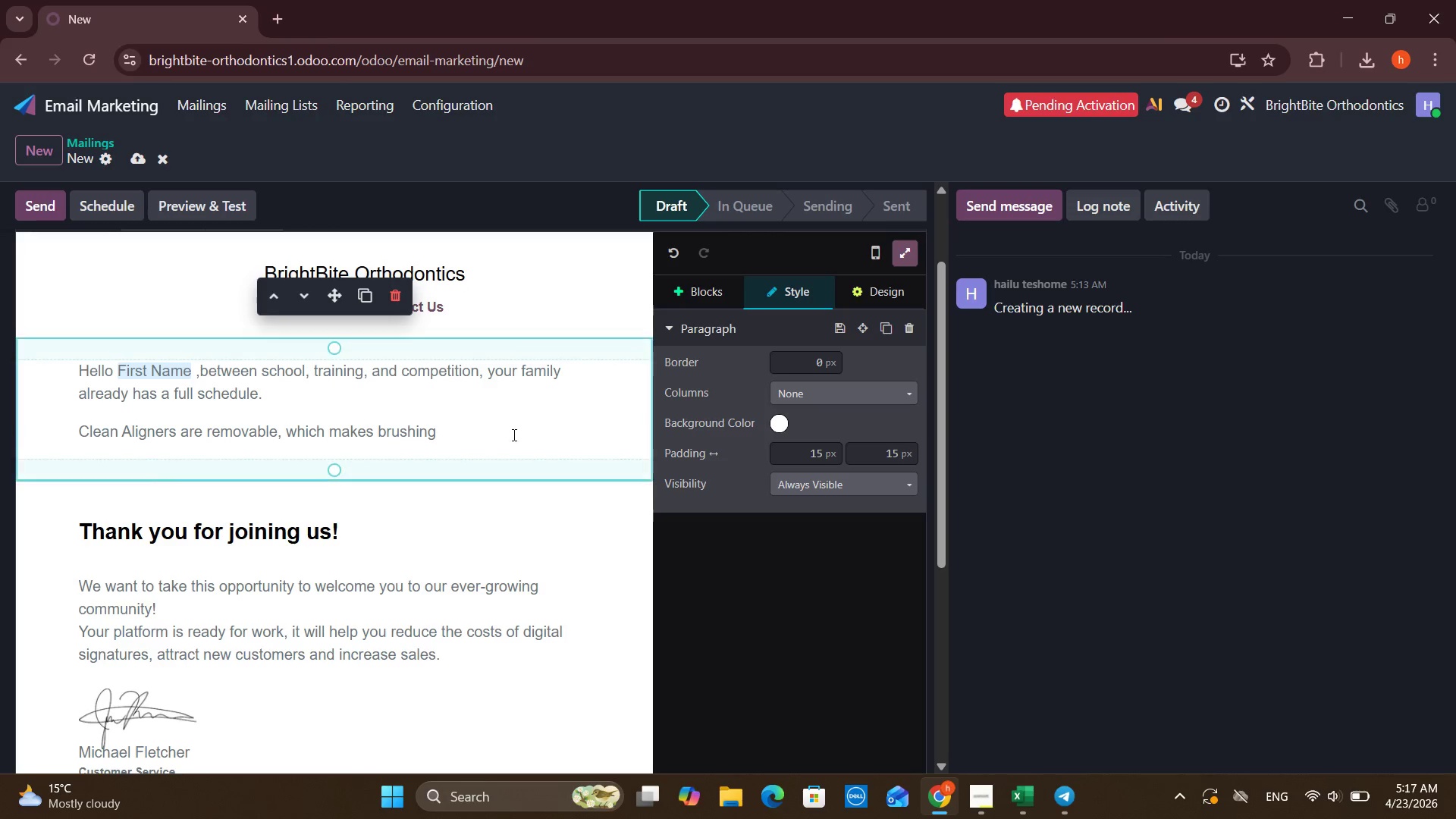 
left_click([511, 435])
 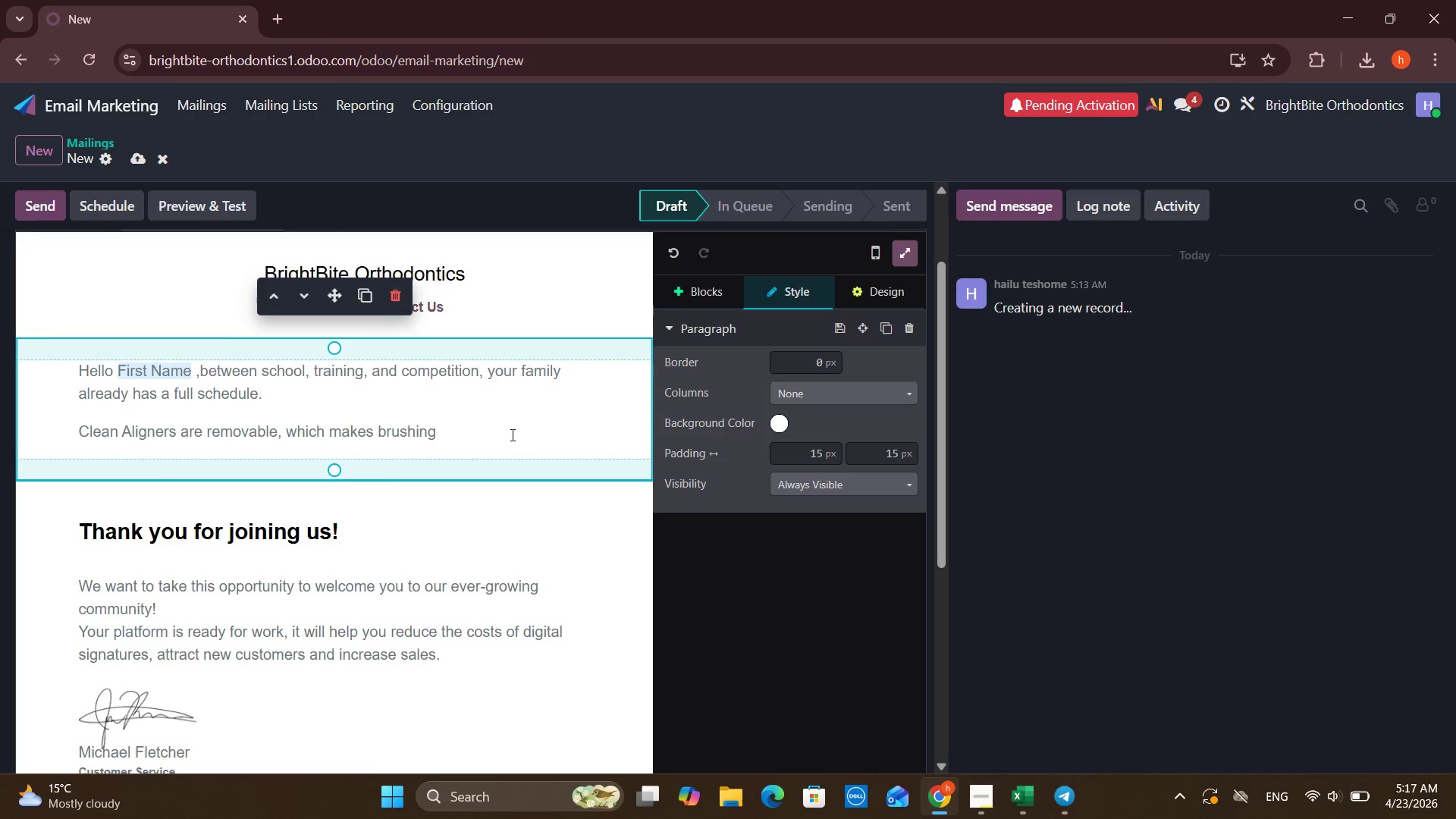 
type(,cleaning, and everyday care much easier.)
 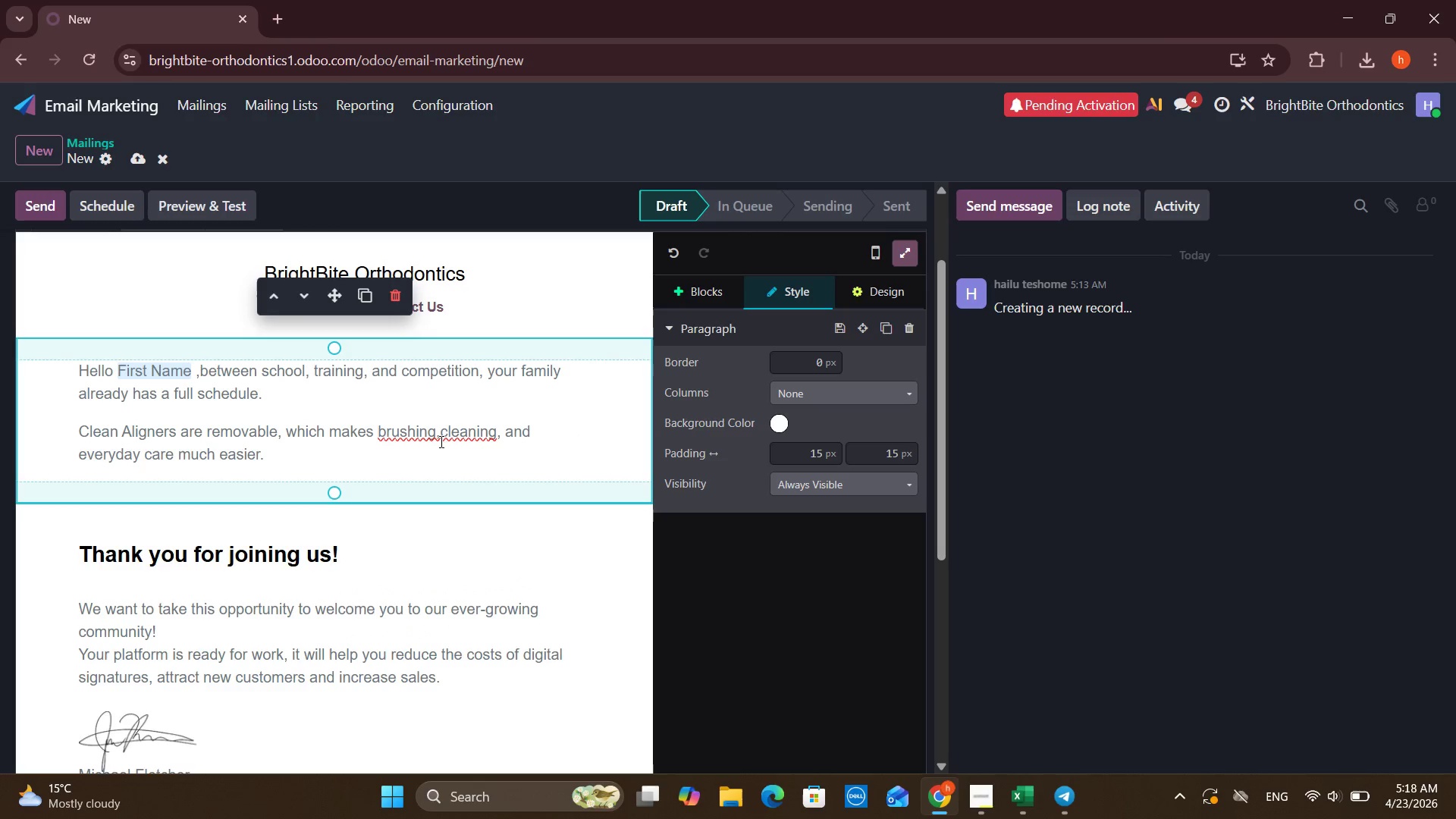 
left_click([439, 442])
 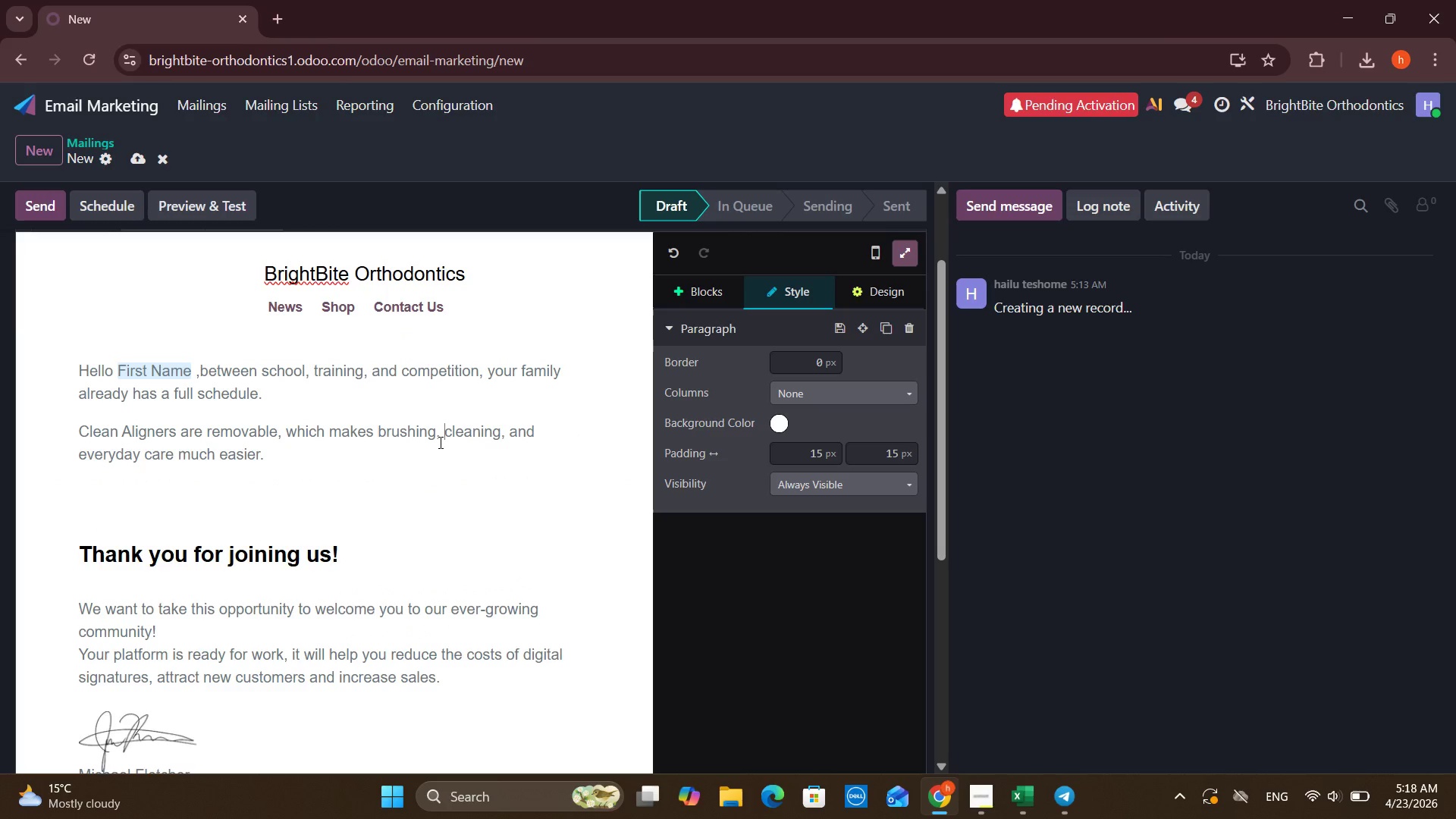 
key(Space)
 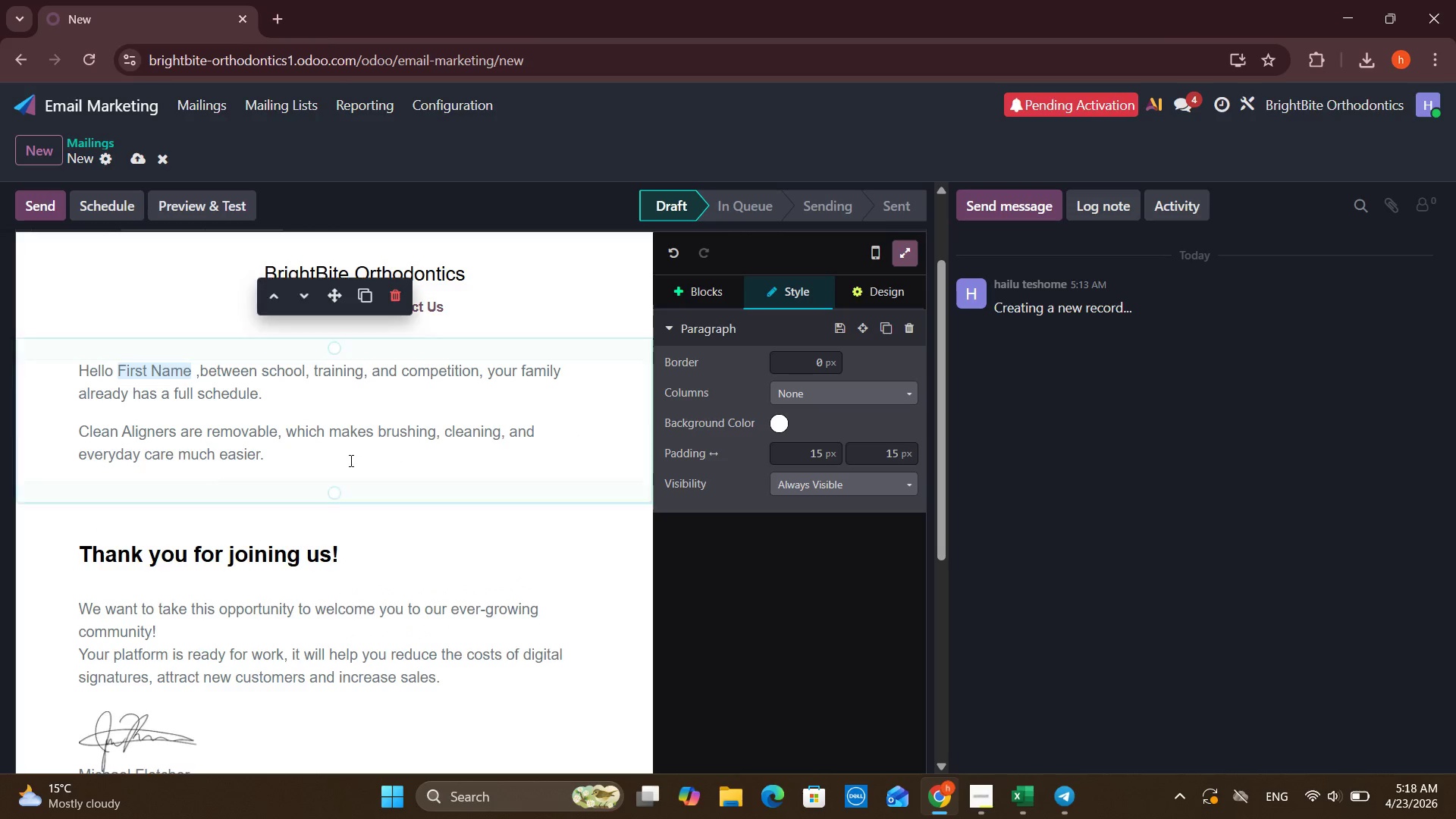 
left_click([350, 460])
 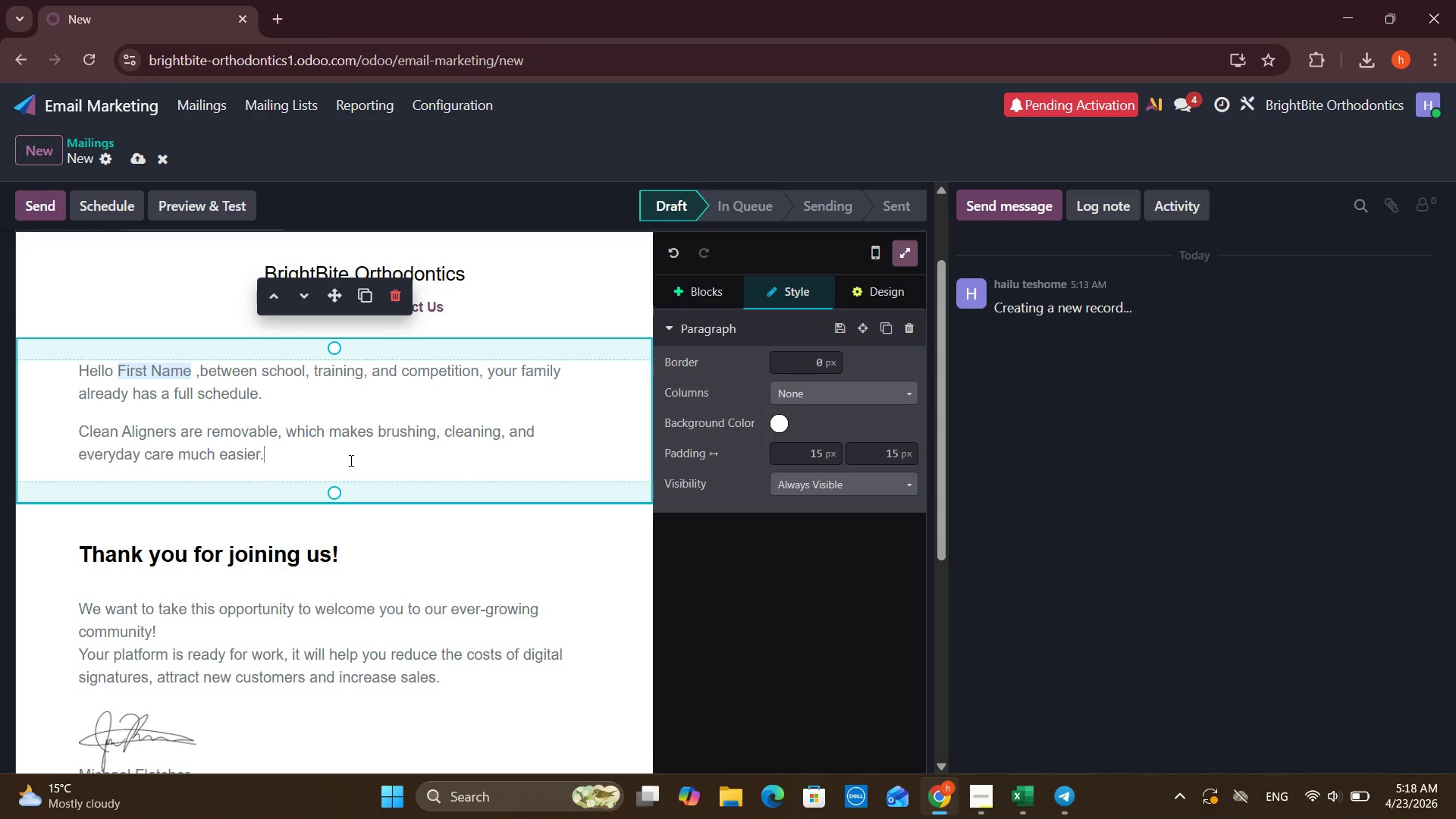 
key(Enter)
 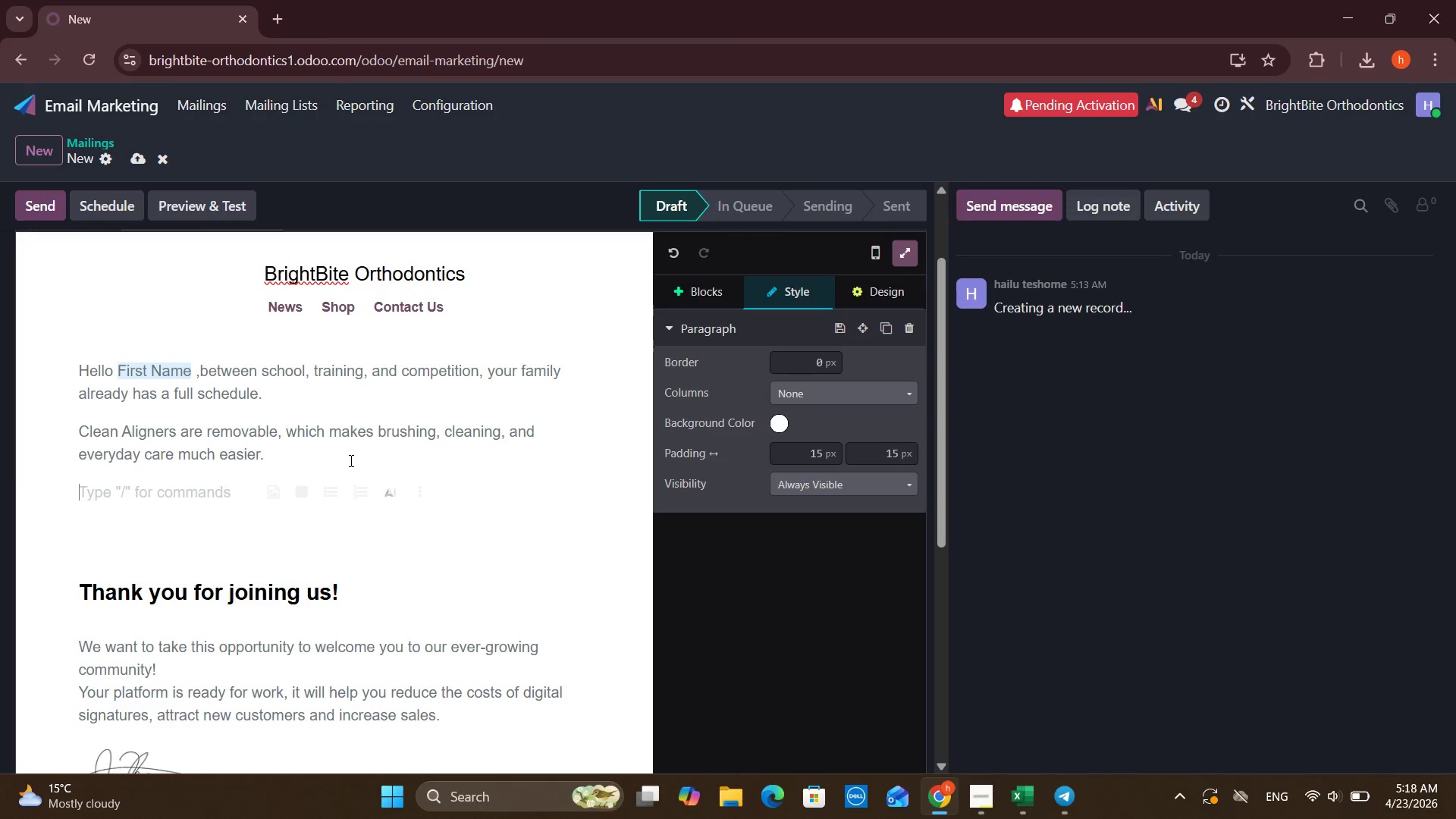 
type(For students playing sports )
 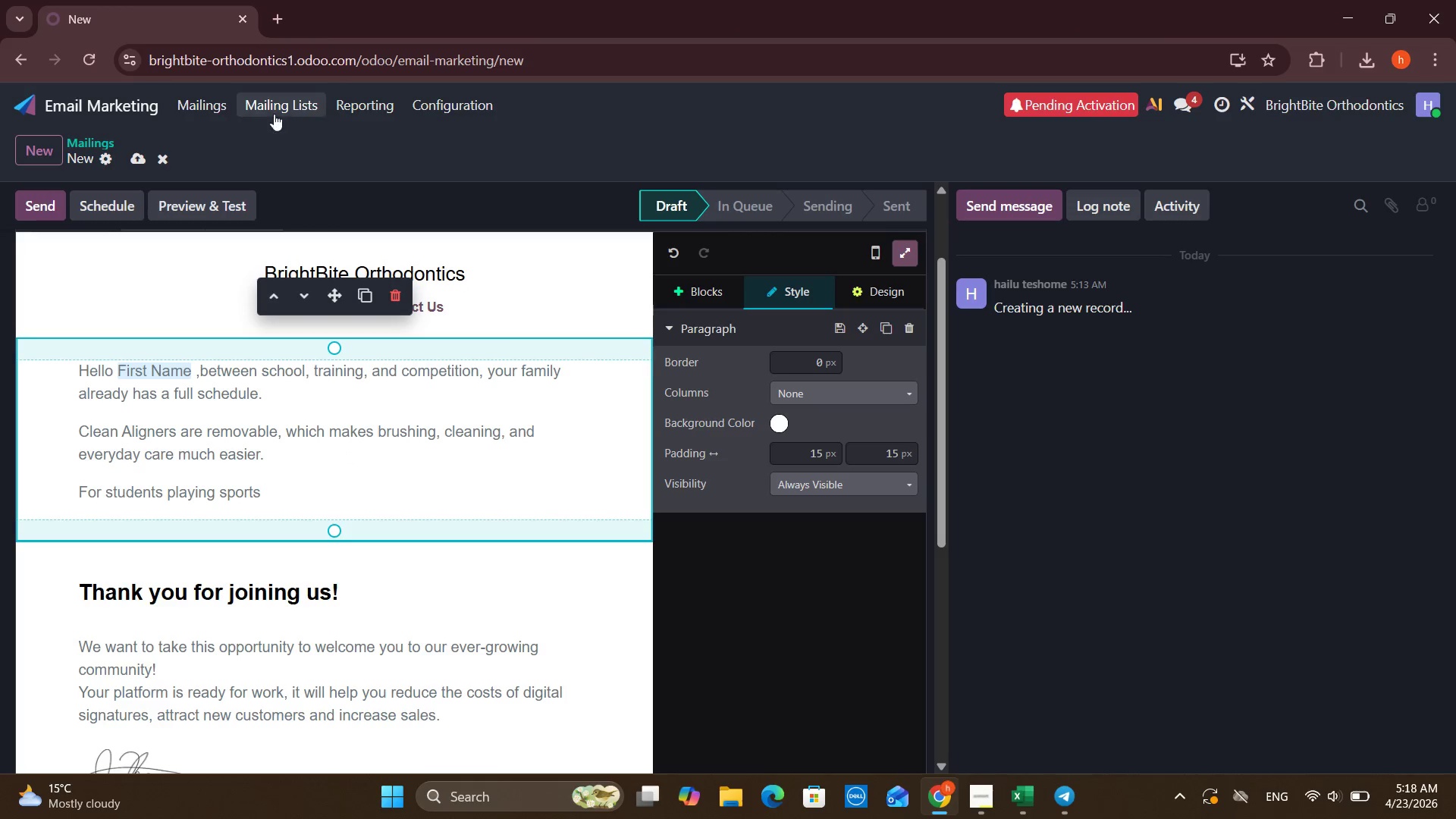 
right_click([274, 111])
 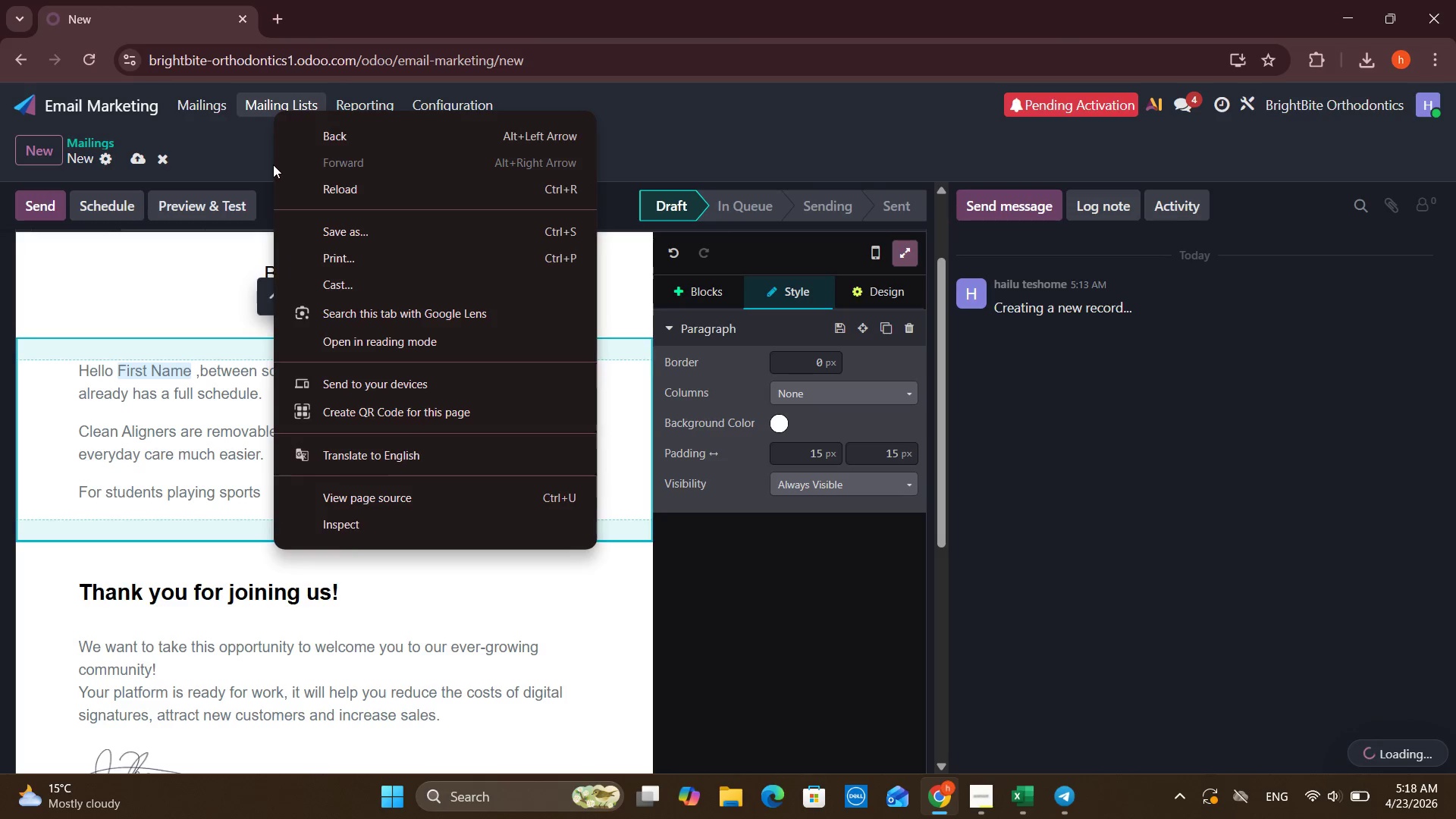 
left_click([258, 166])
 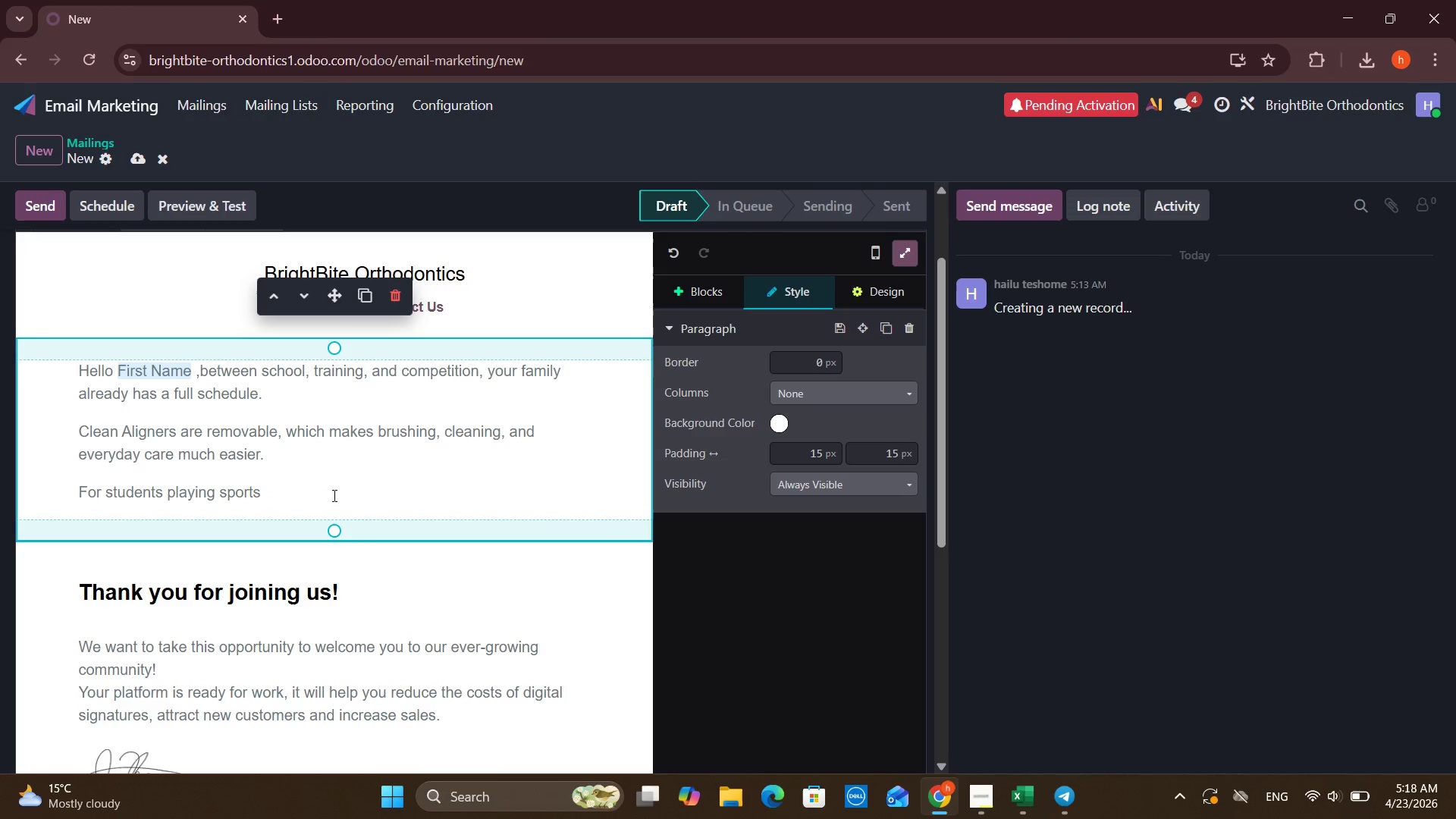 
left_click([334, 489])
 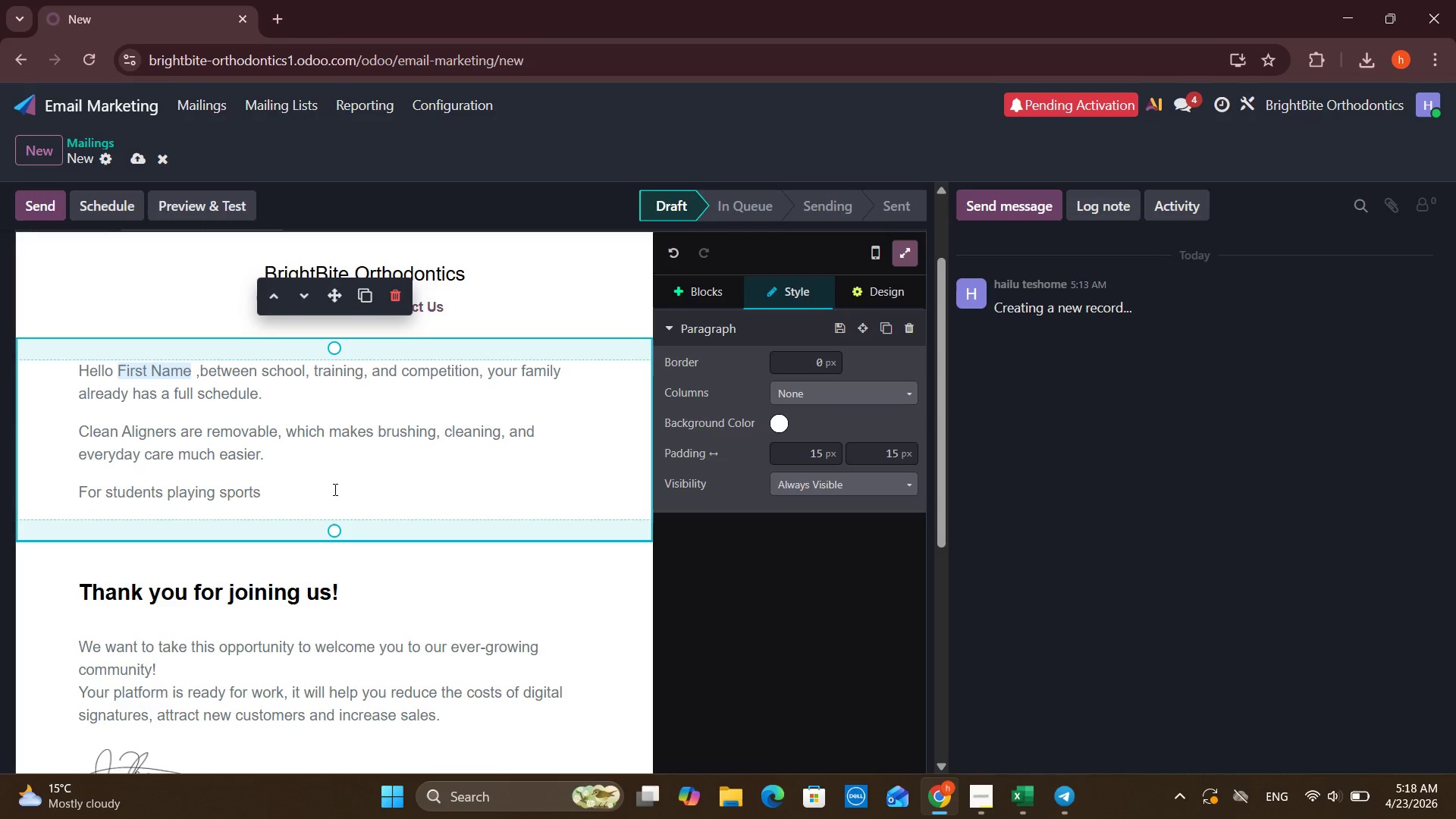 
wait(6.52)
 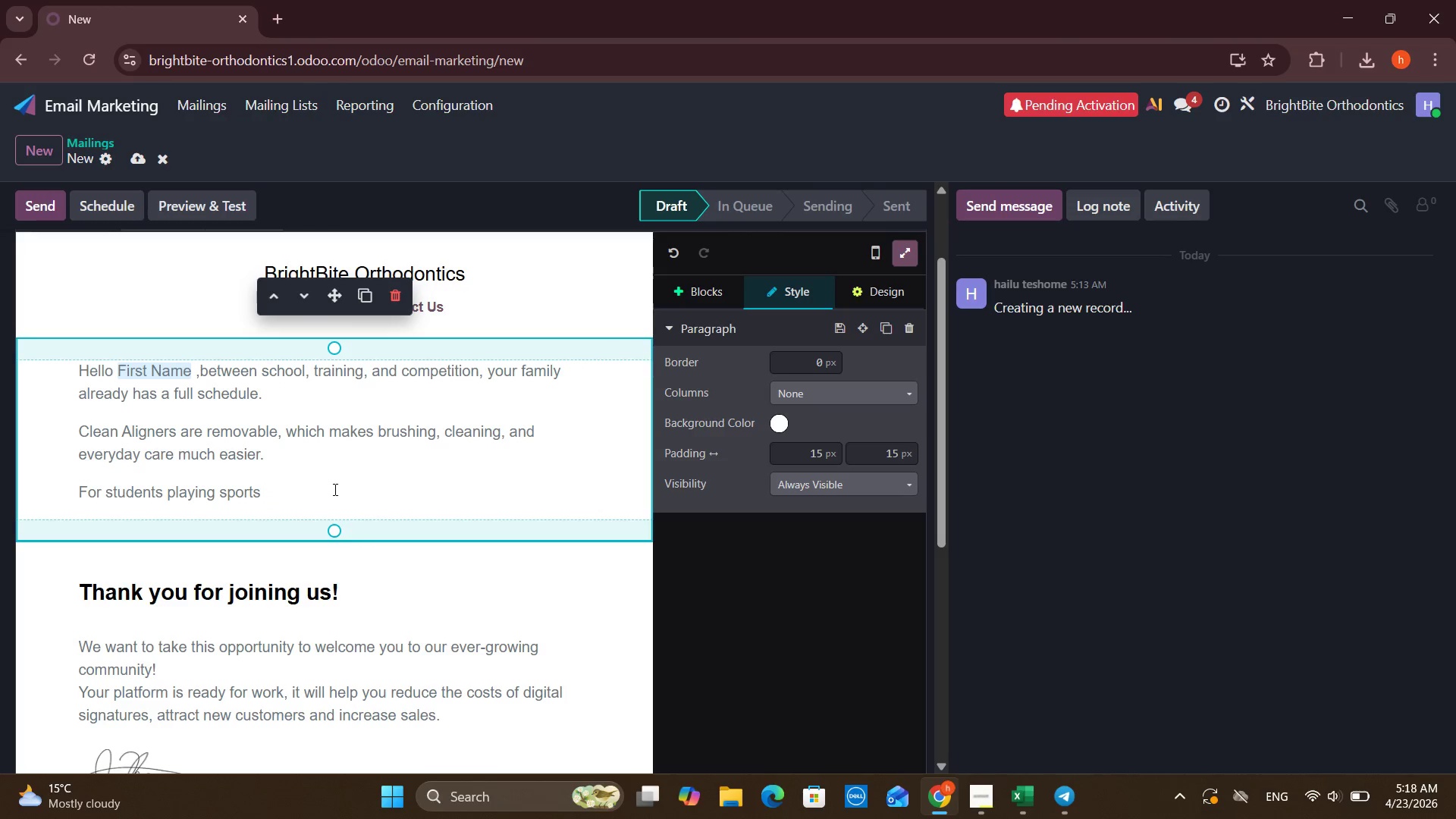 
key(Backspace)
type(, the flexibility makes orthodontic treatment much simpler to manage.)
 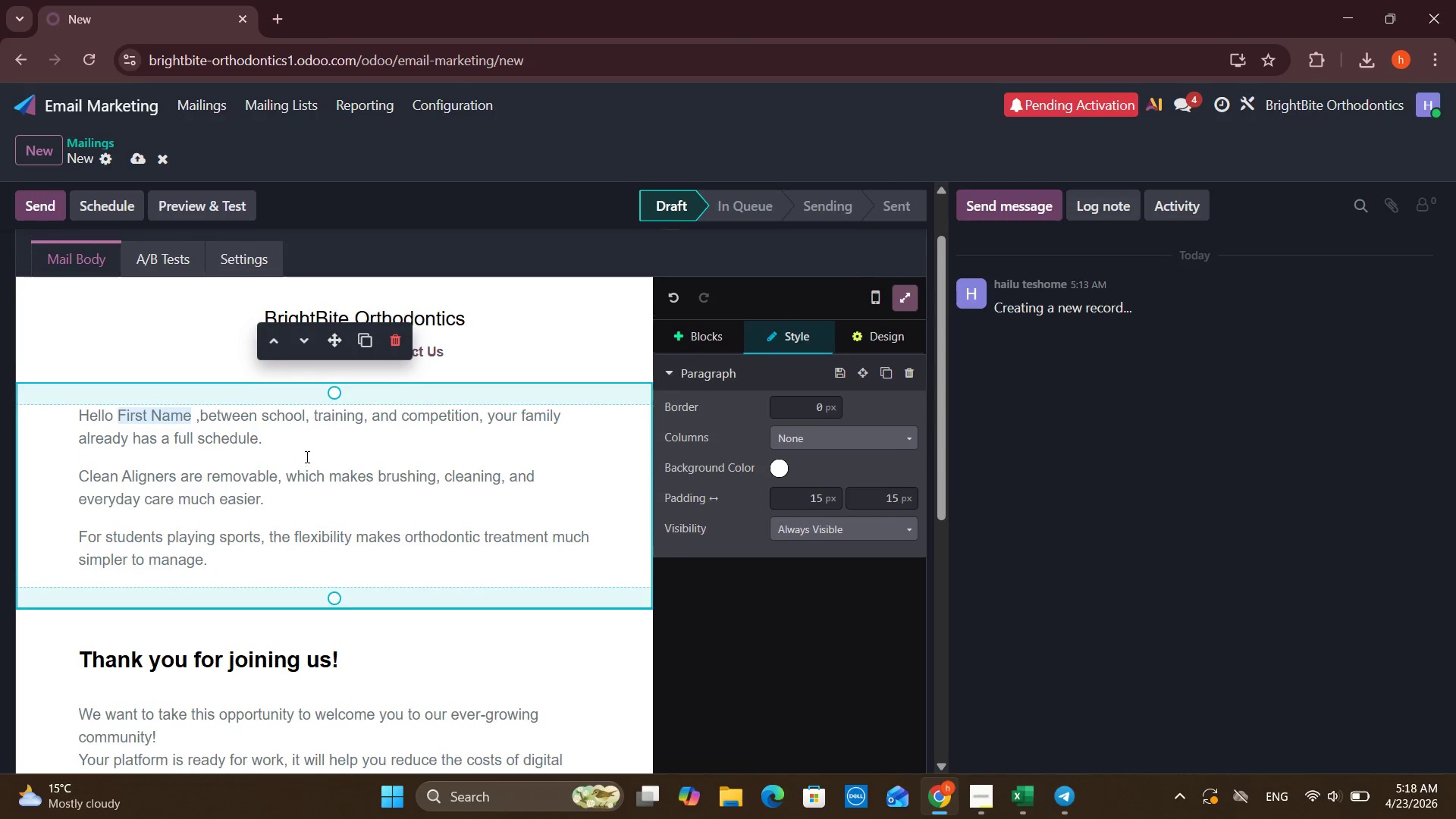 
left_click([383, 511])
 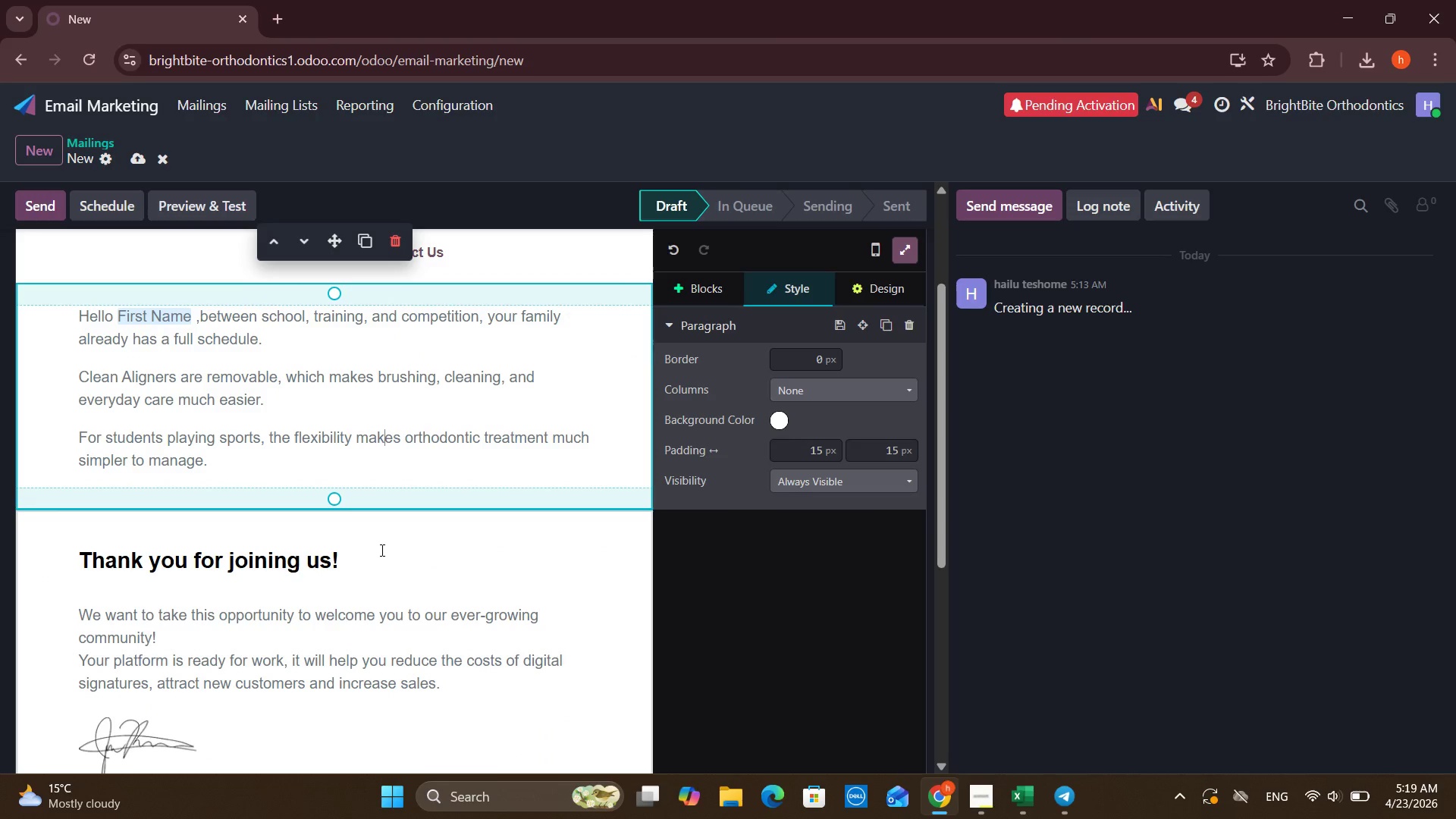 
wait(11.28)
 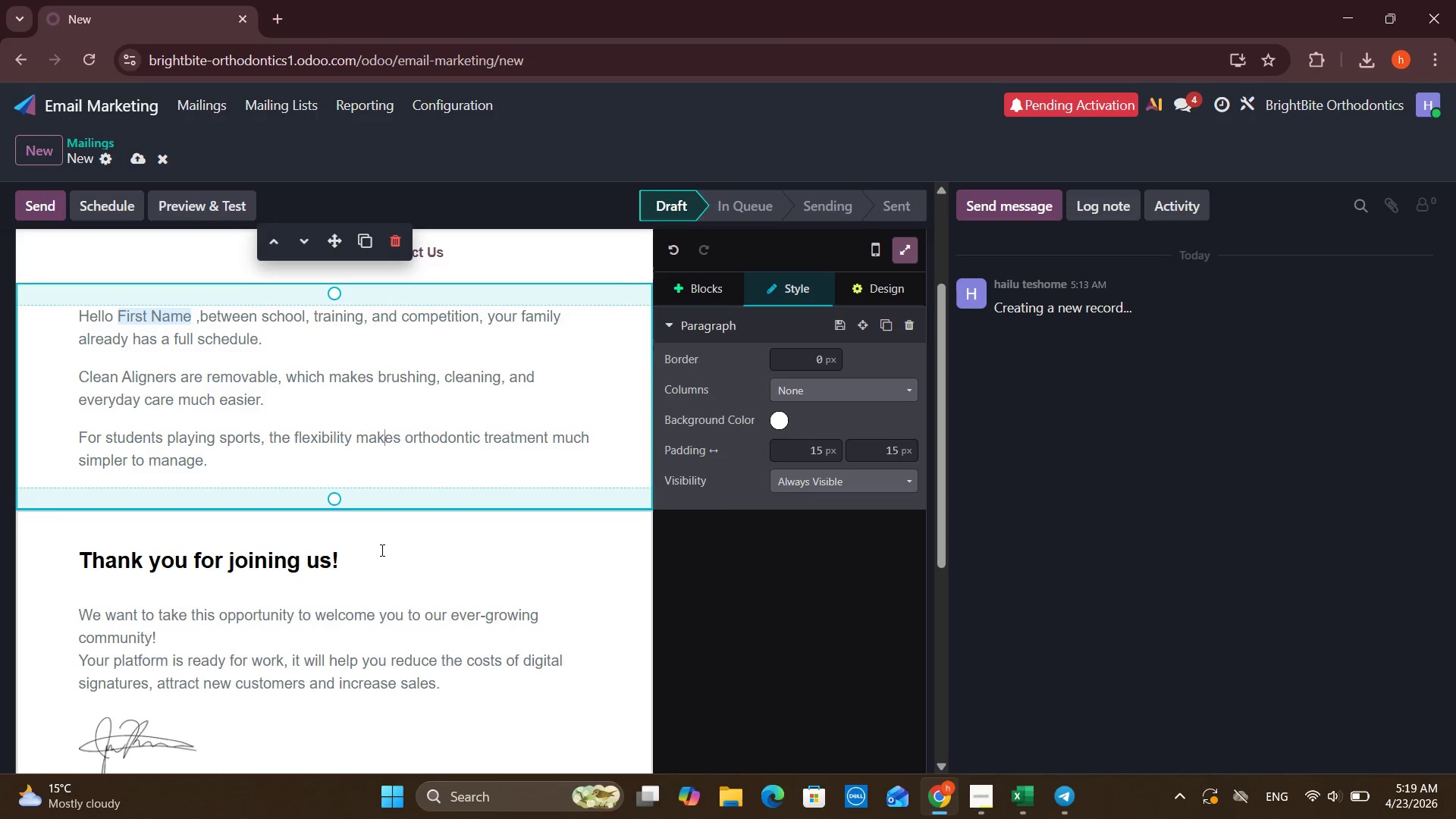 
left_click([527, 527])
 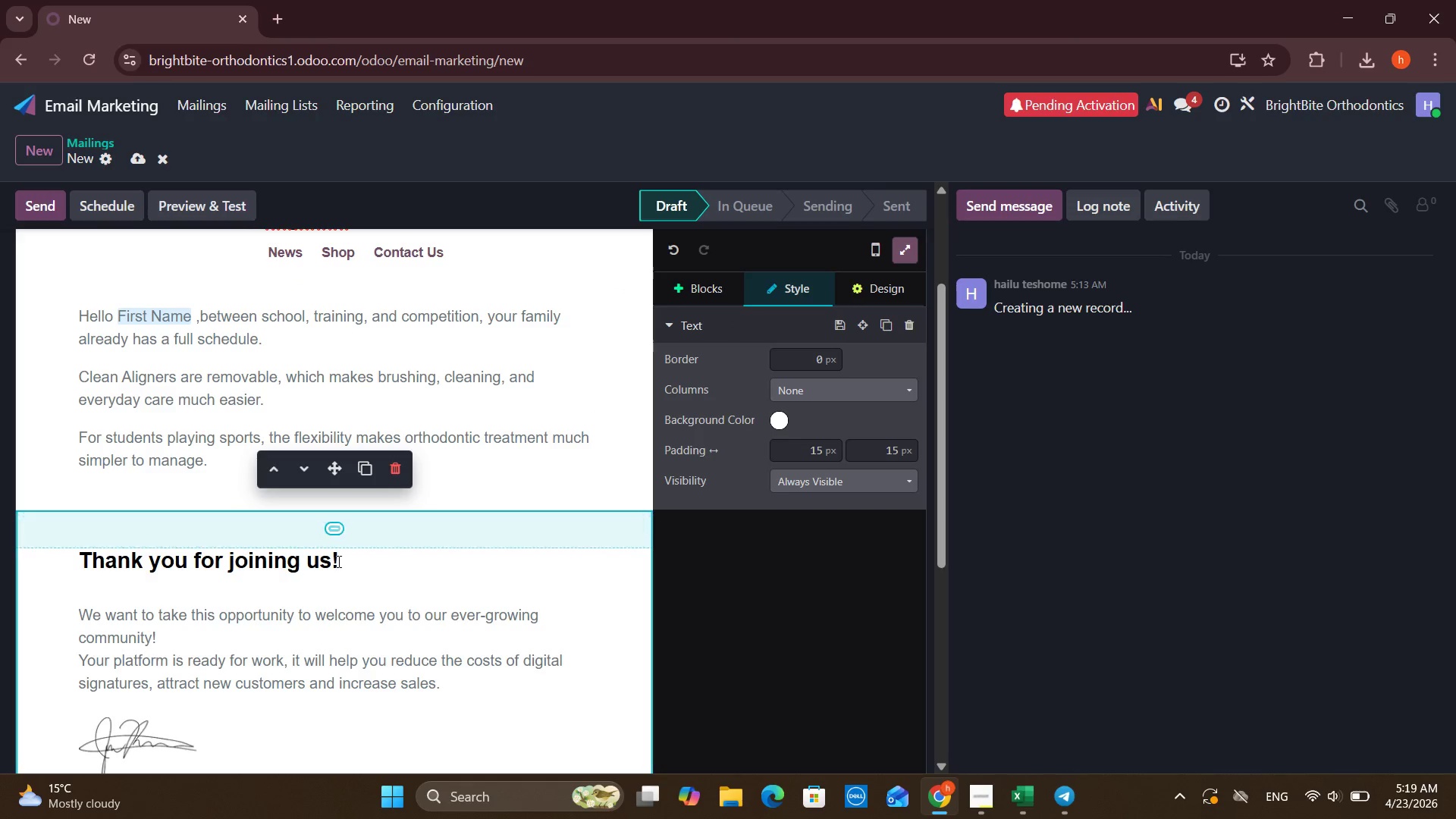 
left_click([334, 570])
 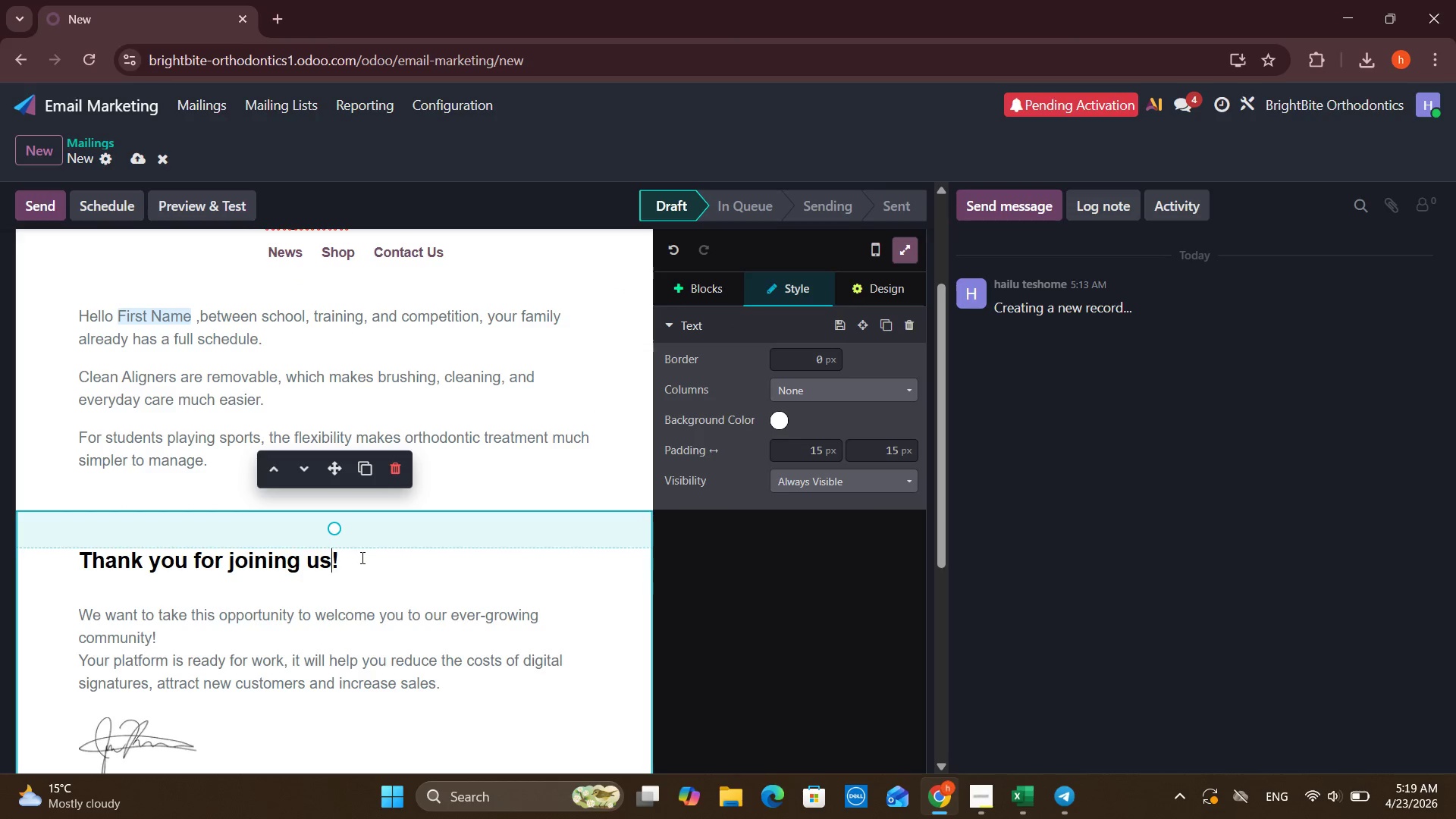 
left_click_drag(start_coordinate=[361, 557], to_coordinate=[49, 550])
 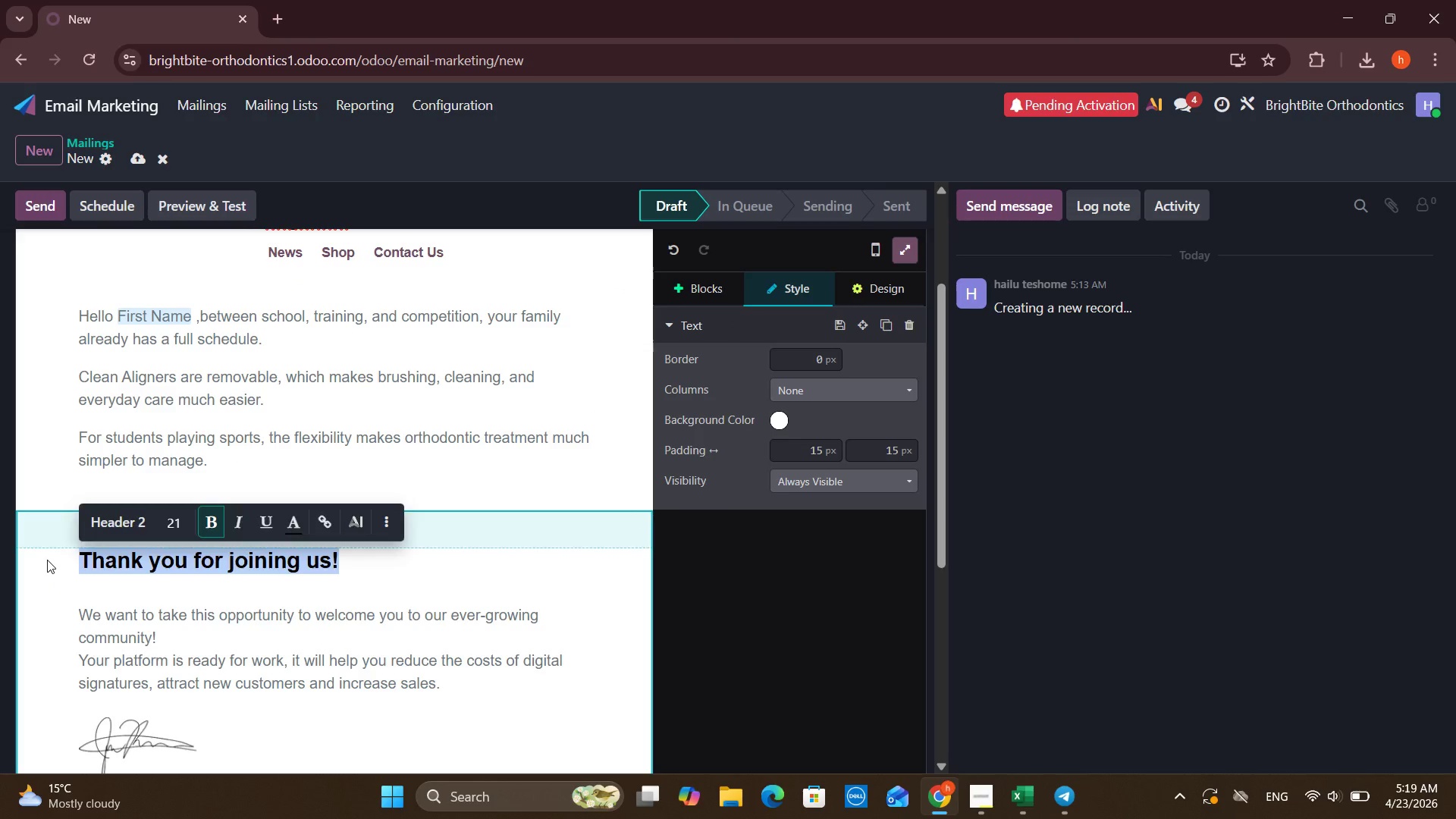 
key(Backspace)
 